 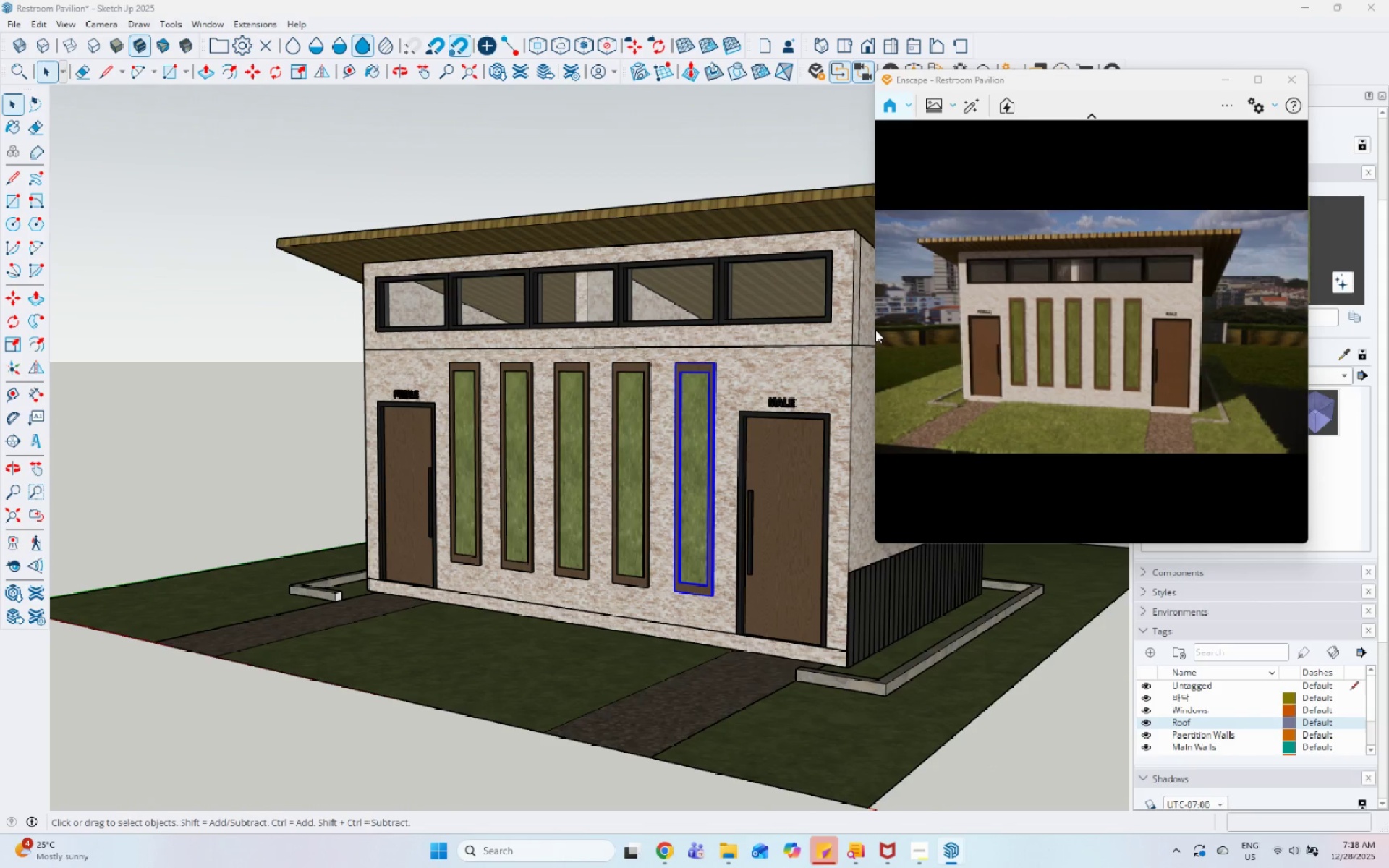 
scroll: coordinate [1245, 322], scroll_direction: up, amount: 3.0
 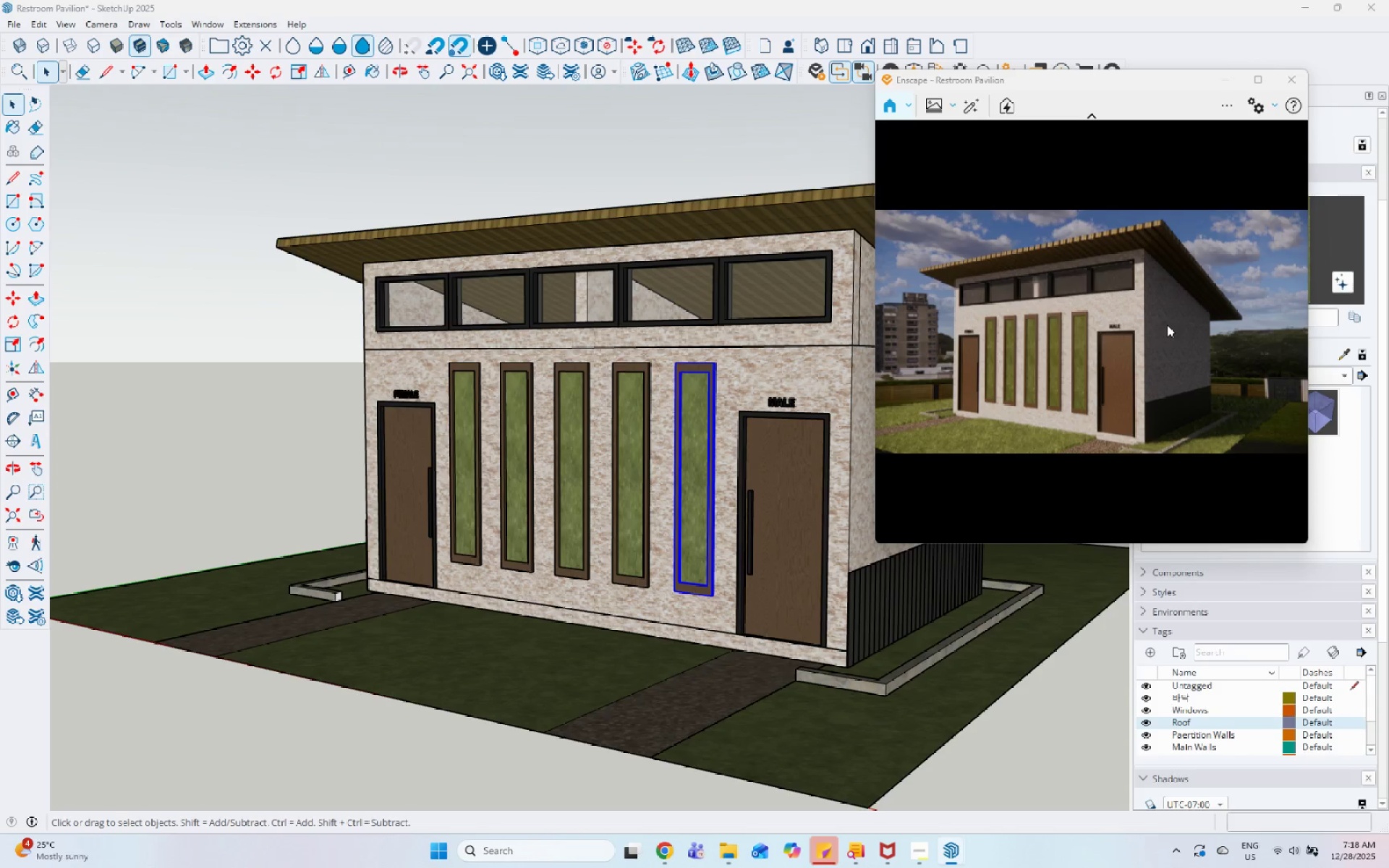 
wait(16.87)
 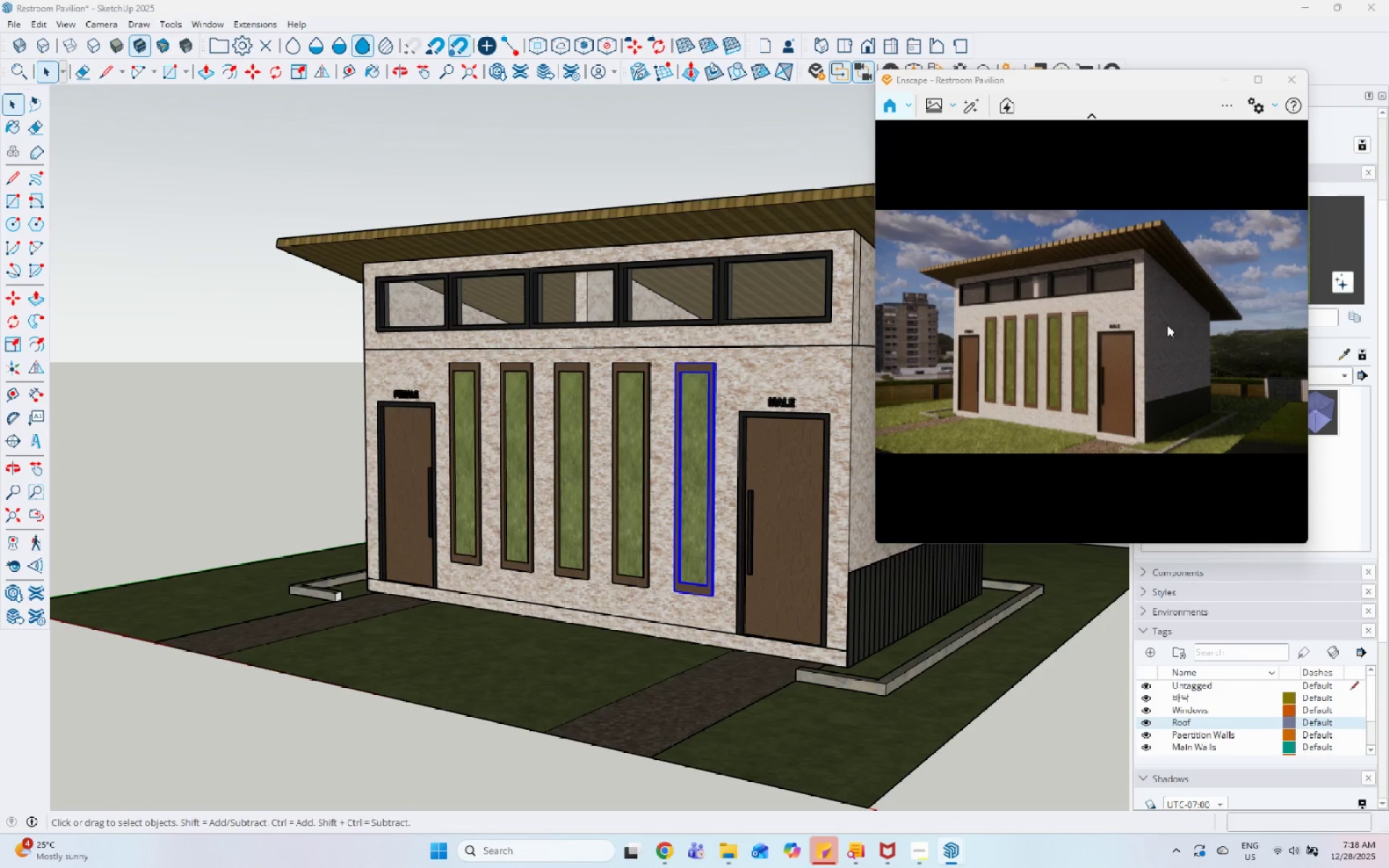 
scroll: coordinate [1194, 386], scroll_direction: down, amount: 4.0
 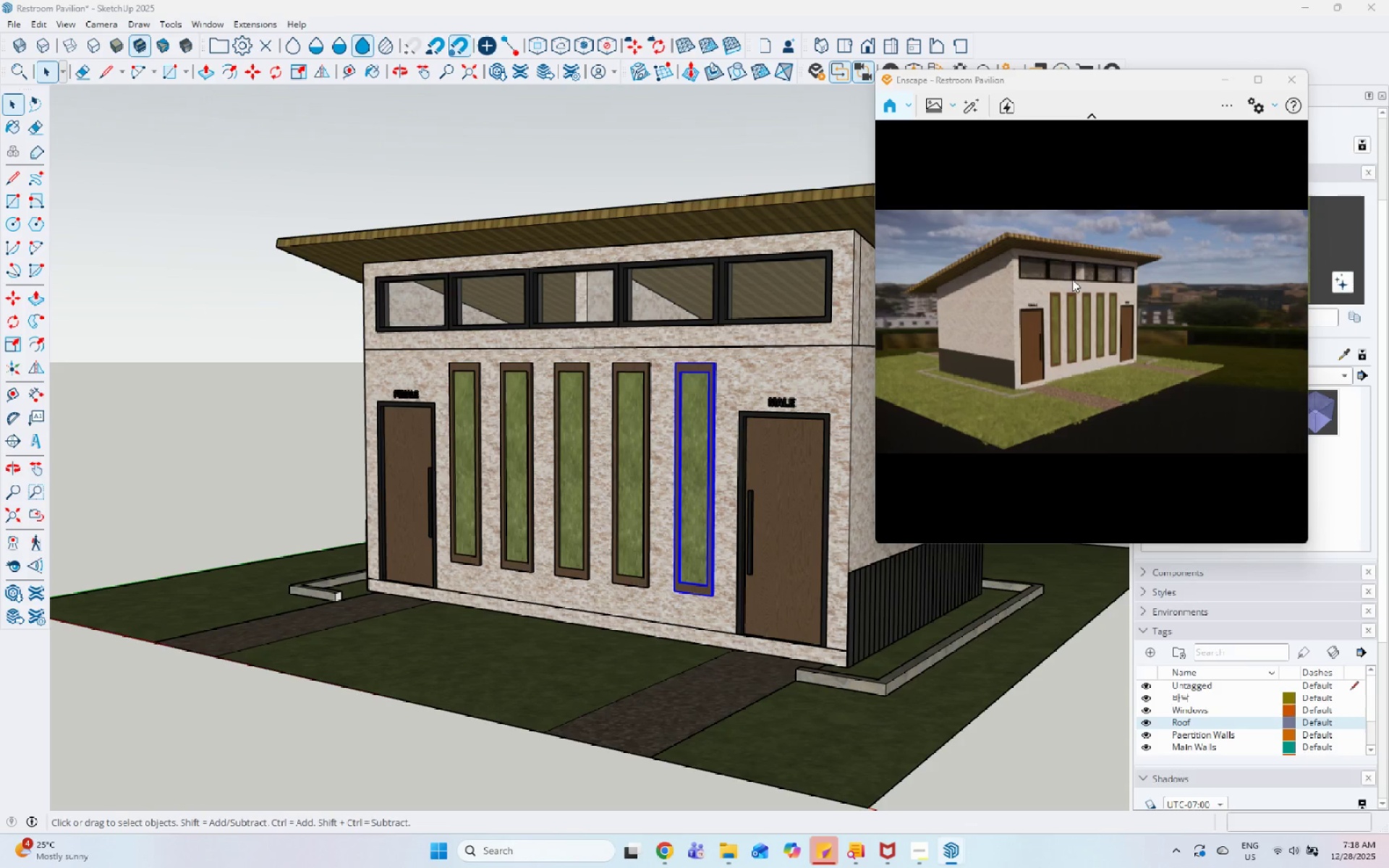 
scroll: coordinate [543, 351], scroll_direction: up, amount: 5.0
 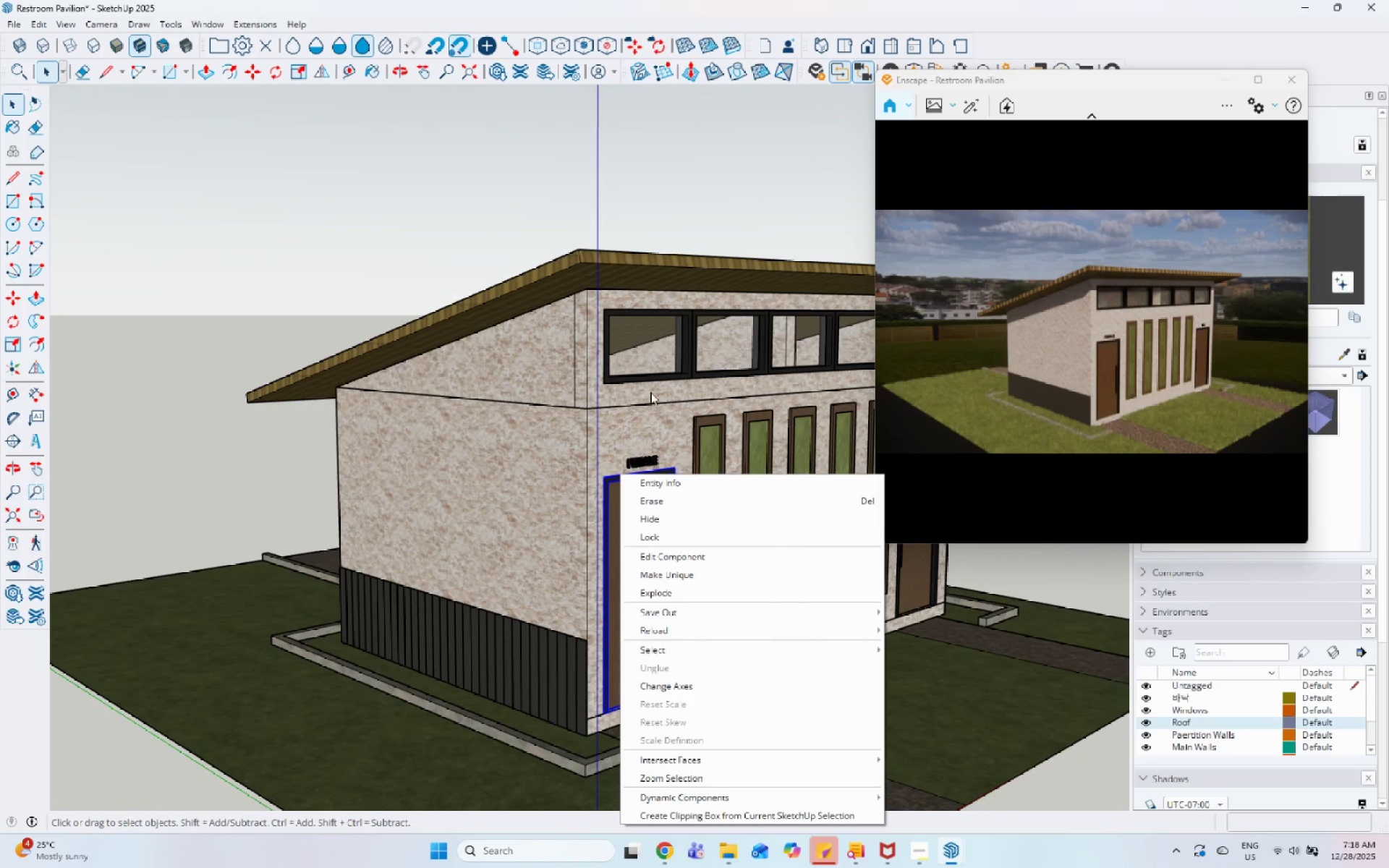 
double_click([704, 185])
 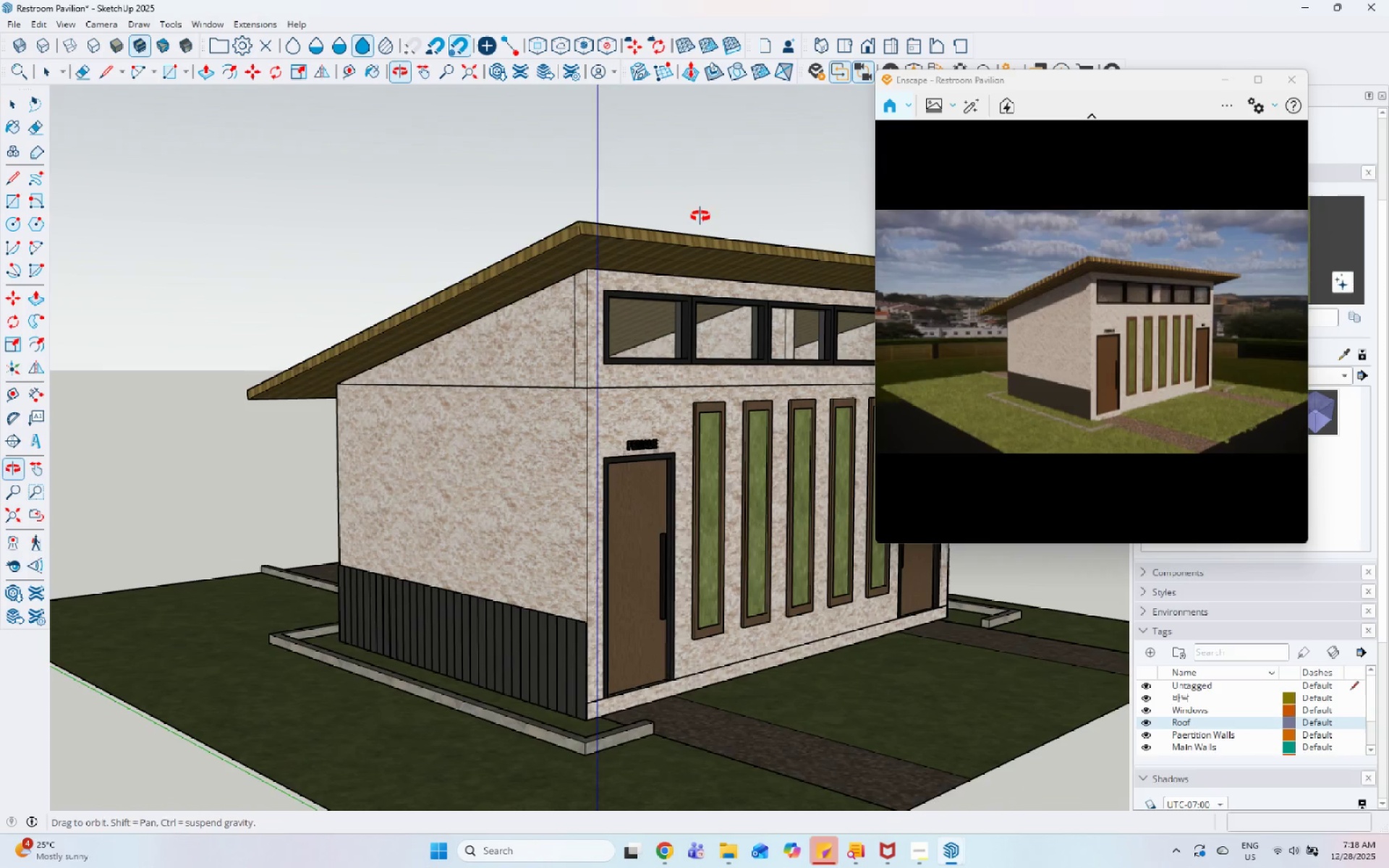 
scroll: coordinate [775, 393], scroll_direction: up, amount: 2.0
 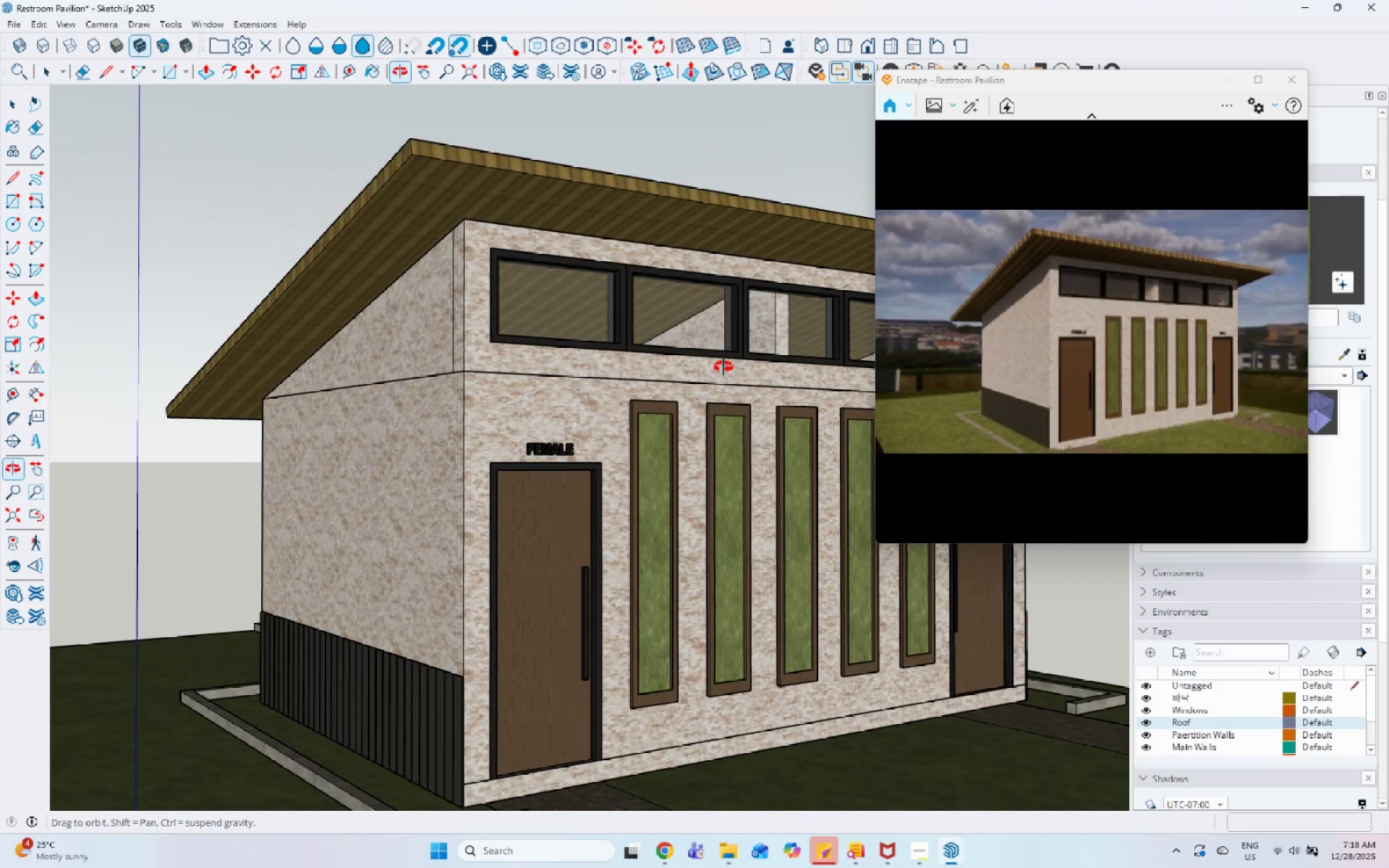 
scroll: coordinate [743, 349], scroll_direction: down, amount: 1.0
 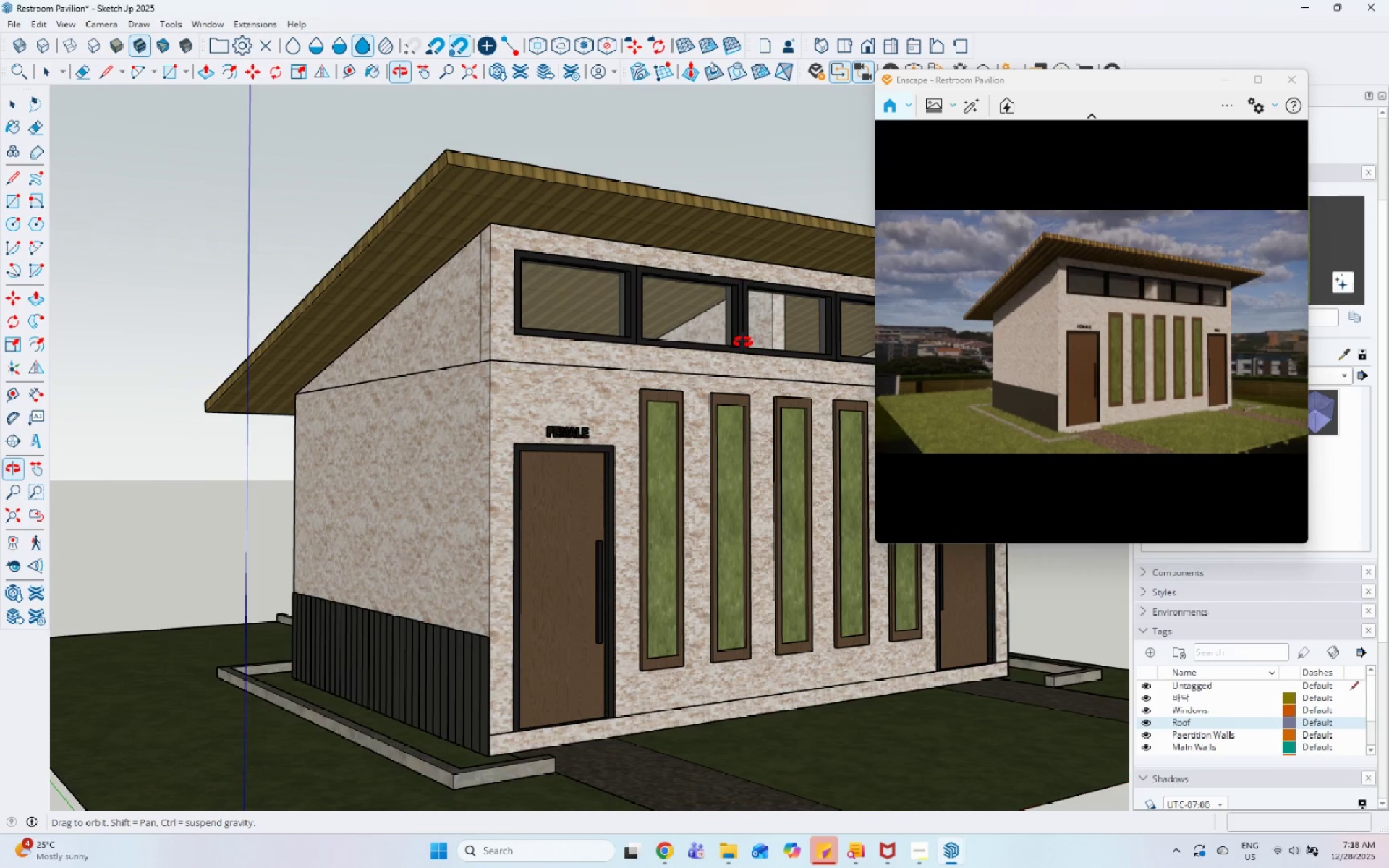 
scroll: coordinate [731, 388], scroll_direction: none, amount: 0.0
 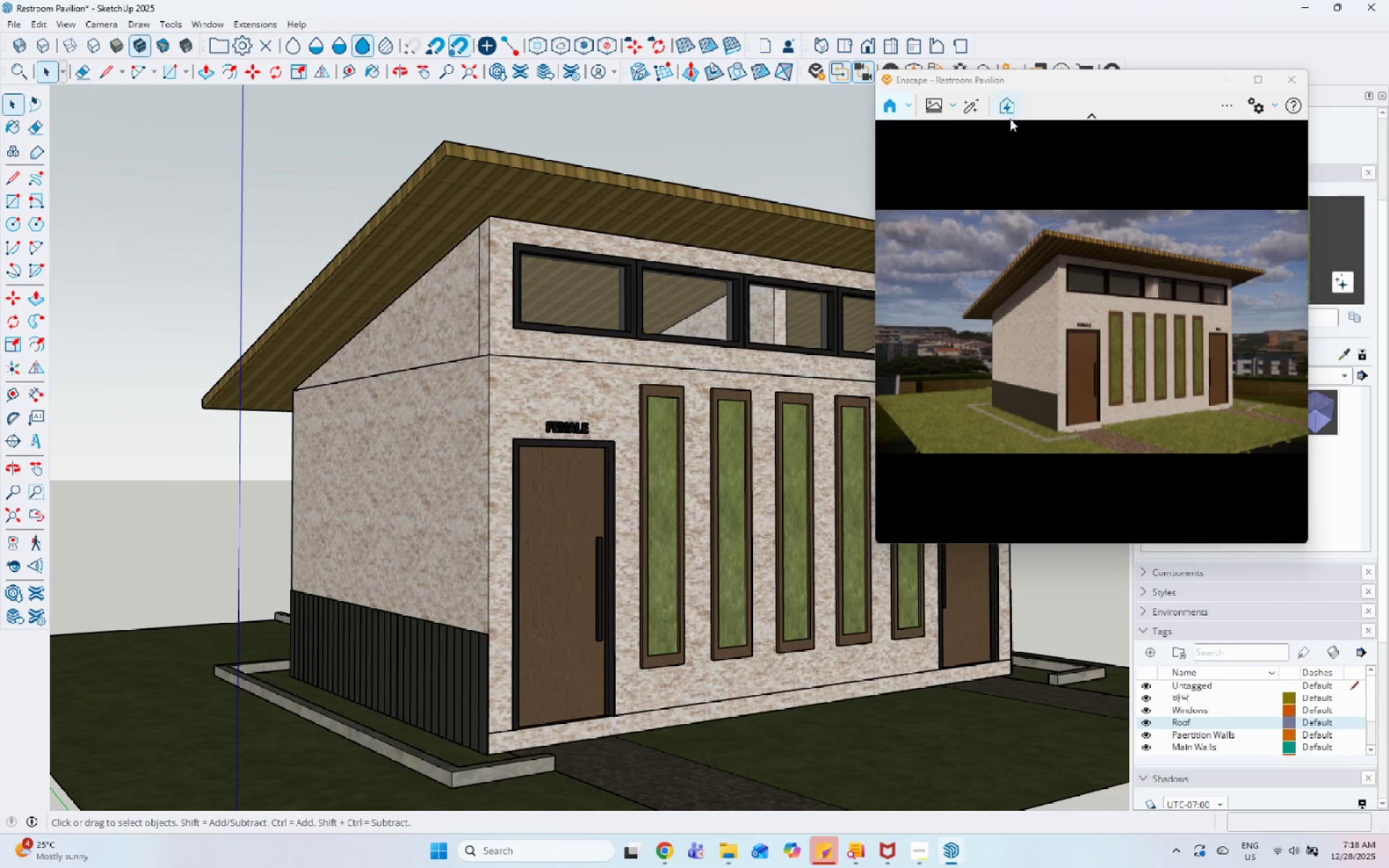 
left_click([935, 111])
 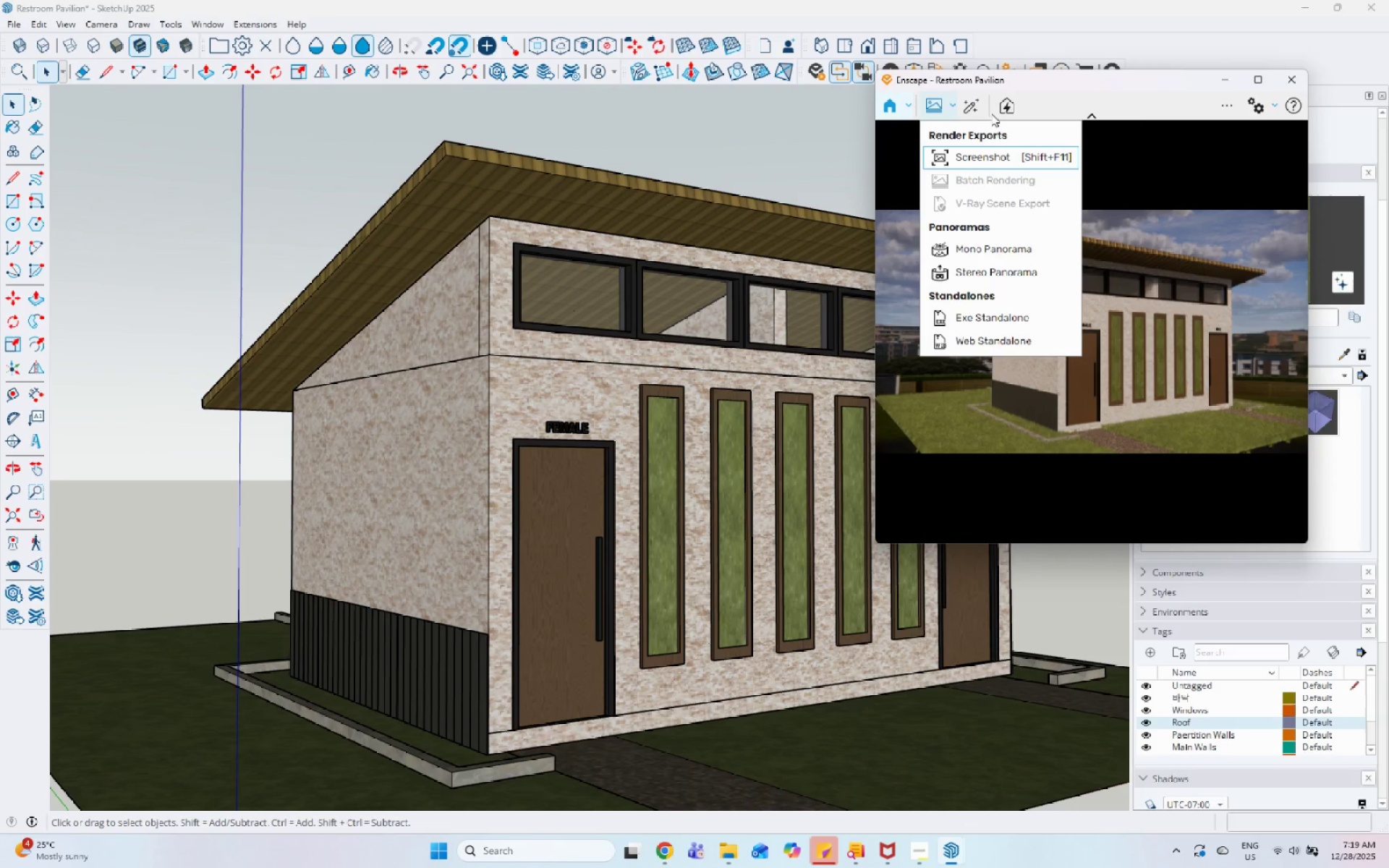 
wait(5.3)
 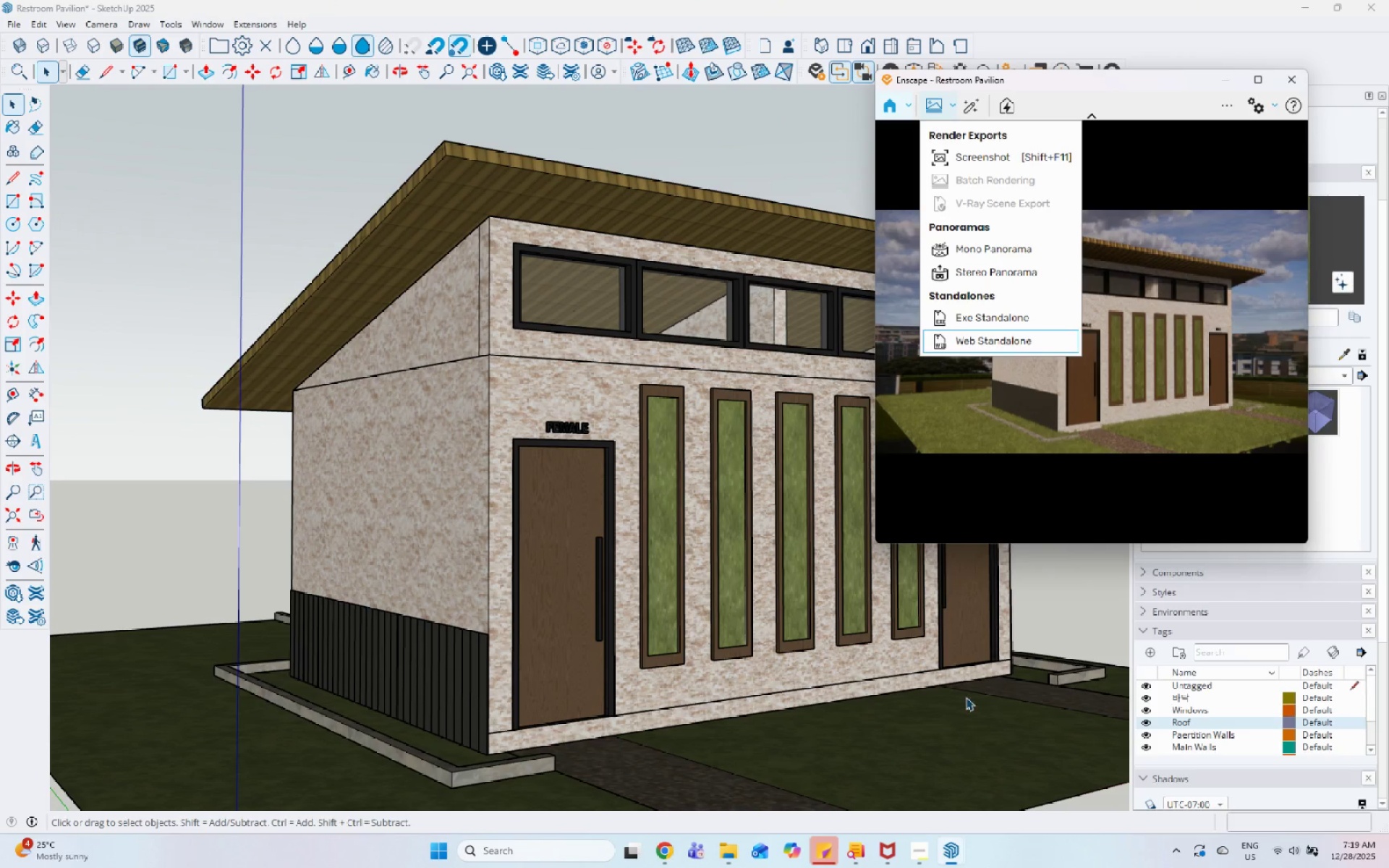 
double_click([1252, 111])
 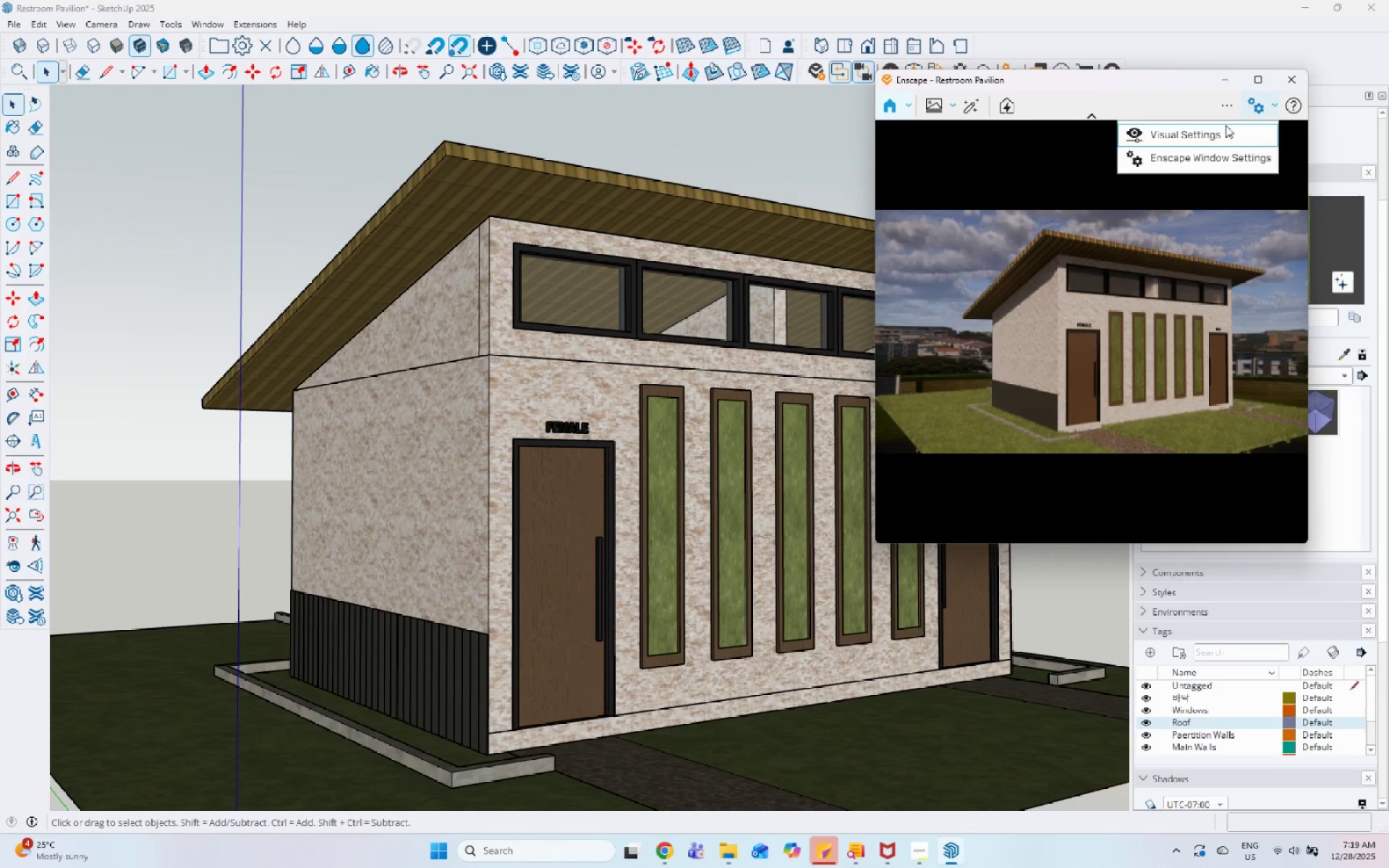 
left_click([1220, 129])
 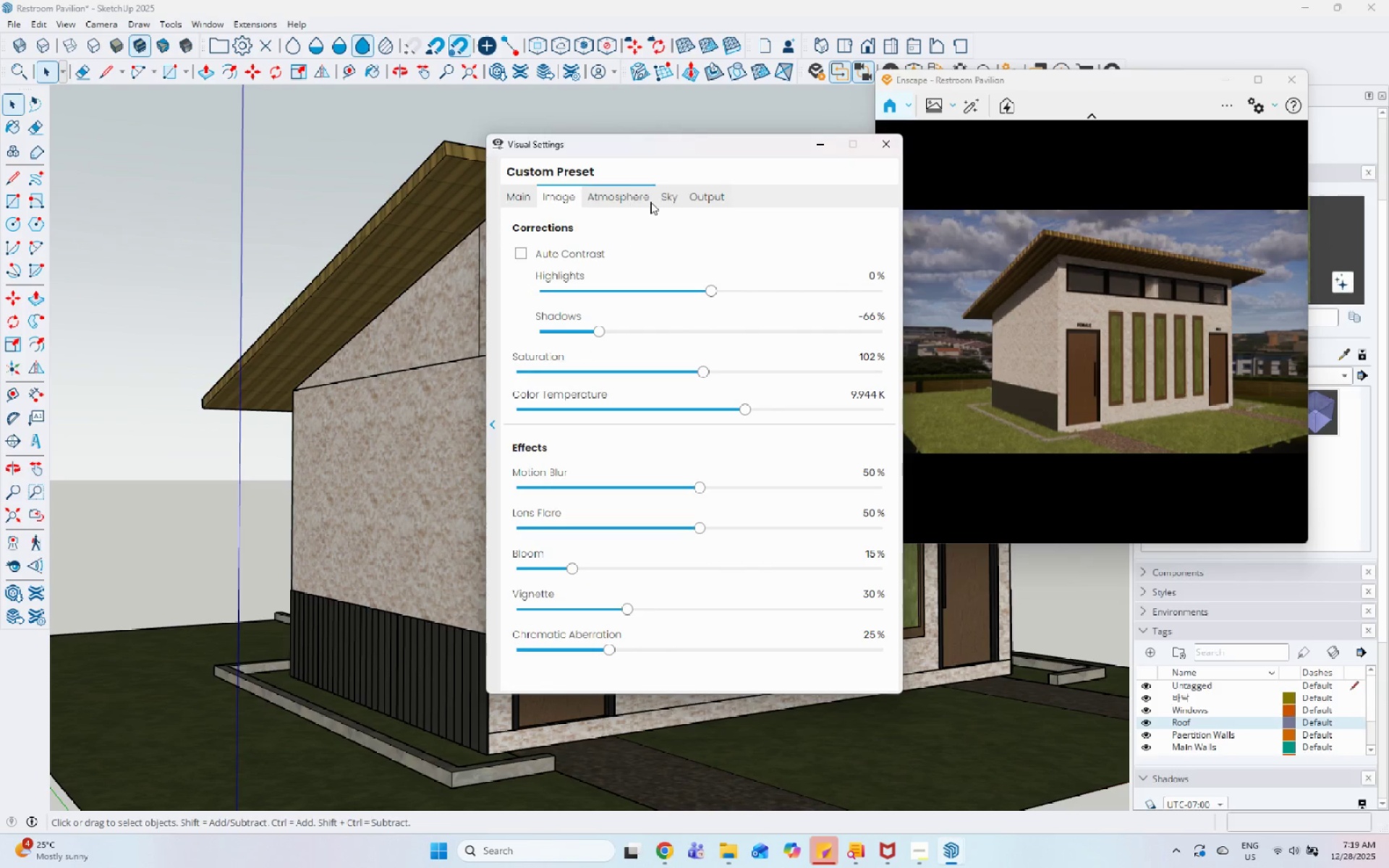 
left_click([702, 198])
 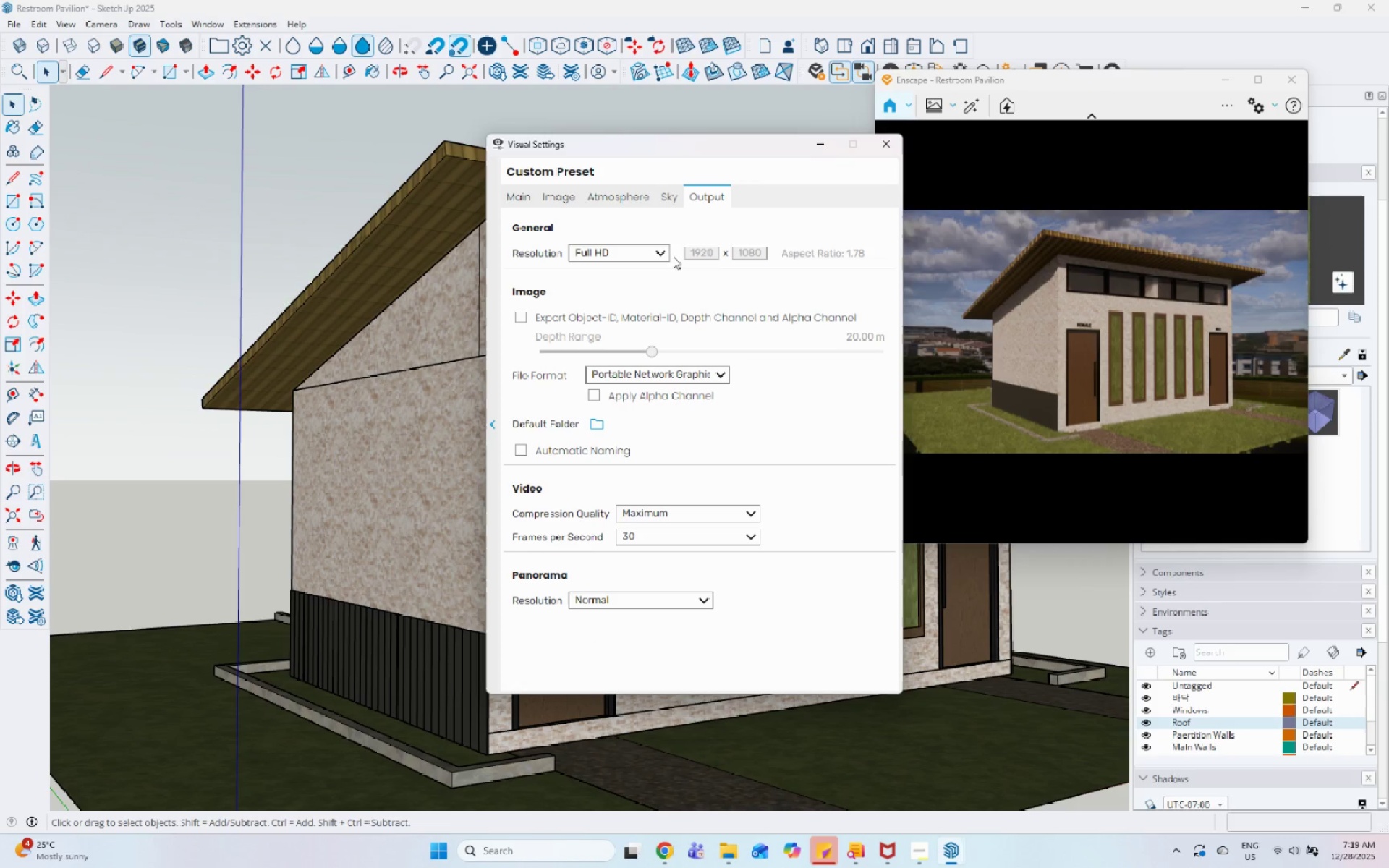 
left_click([649, 260])
 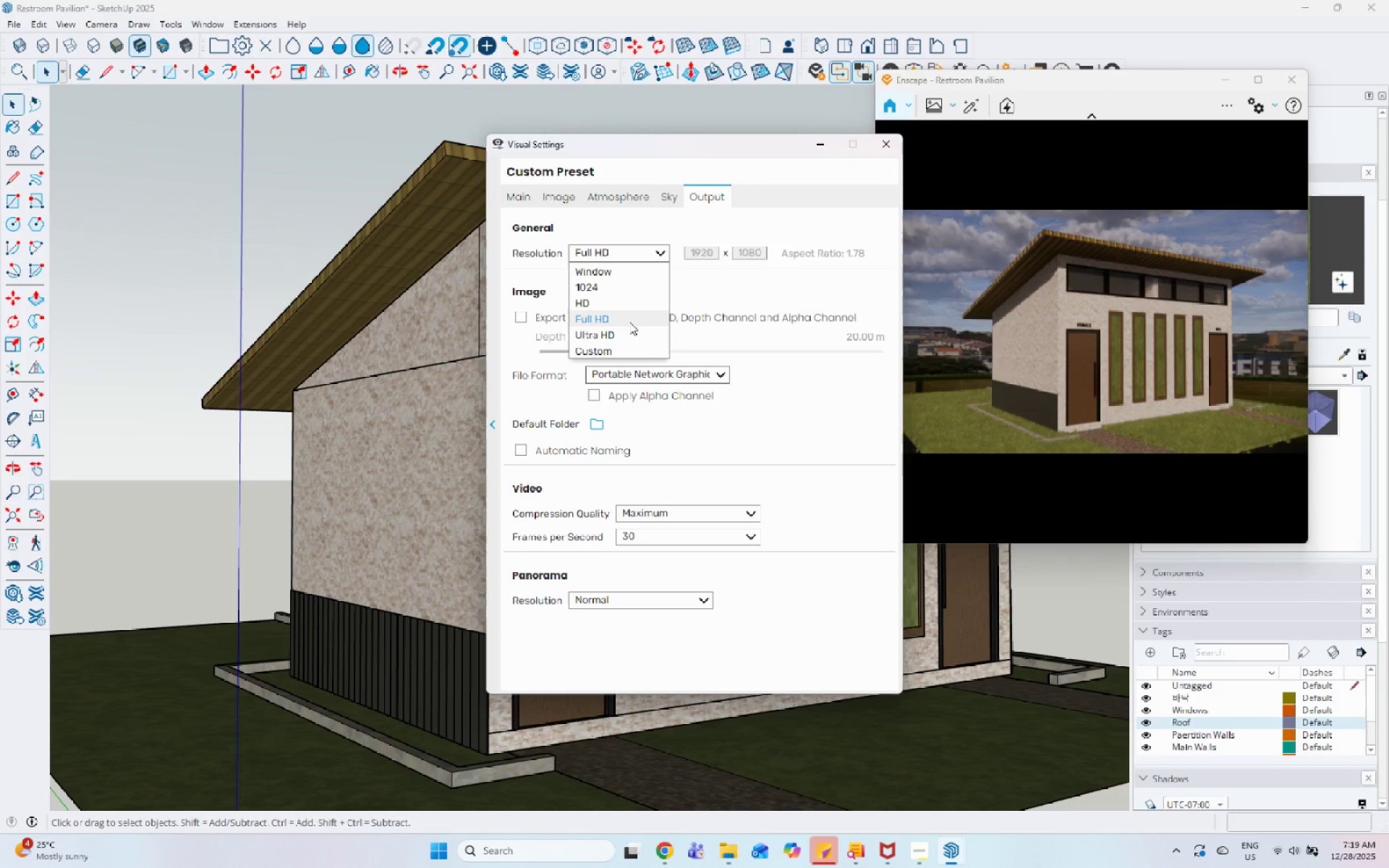 
left_click([627, 332])
 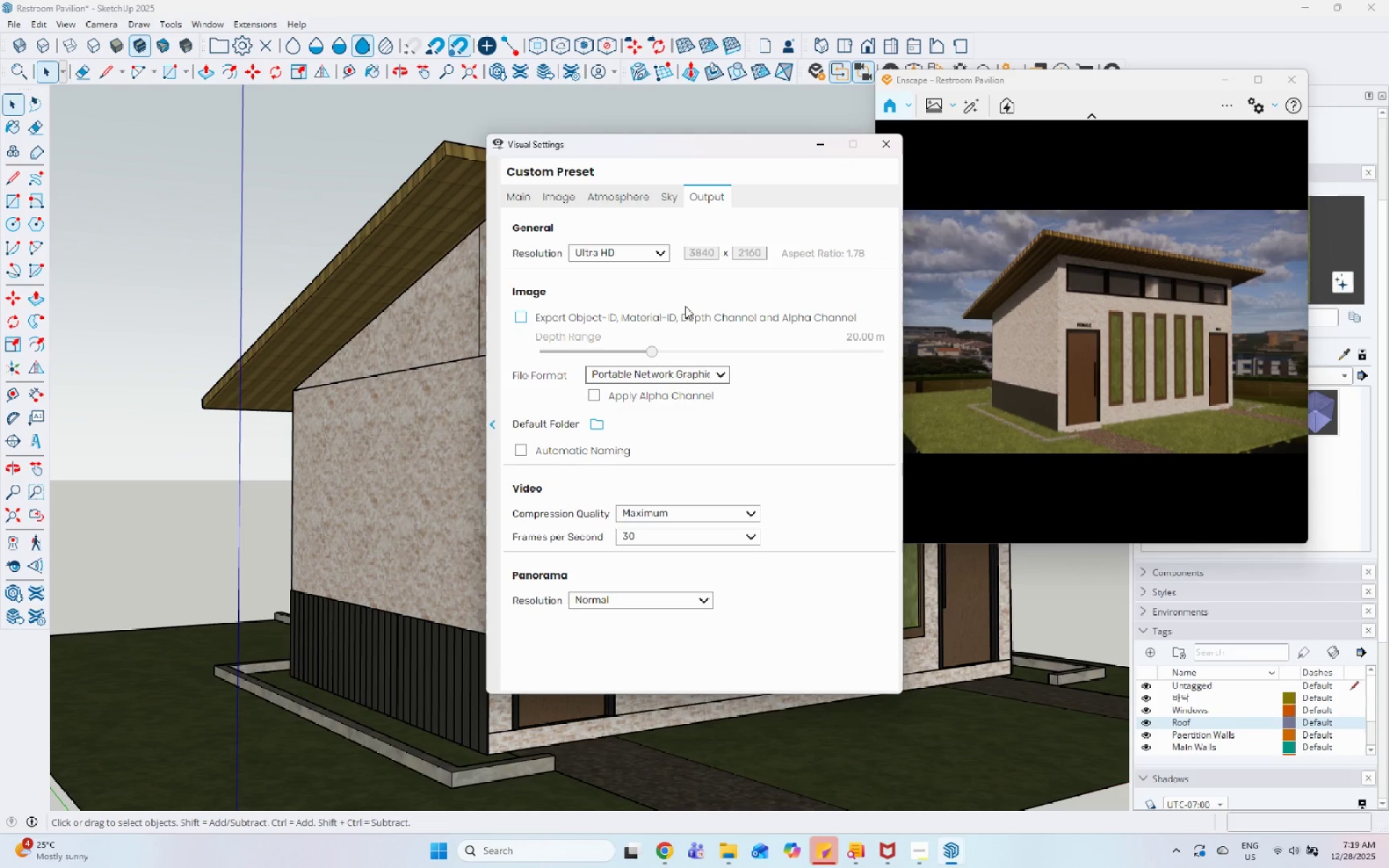 
left_click([887, 144])
 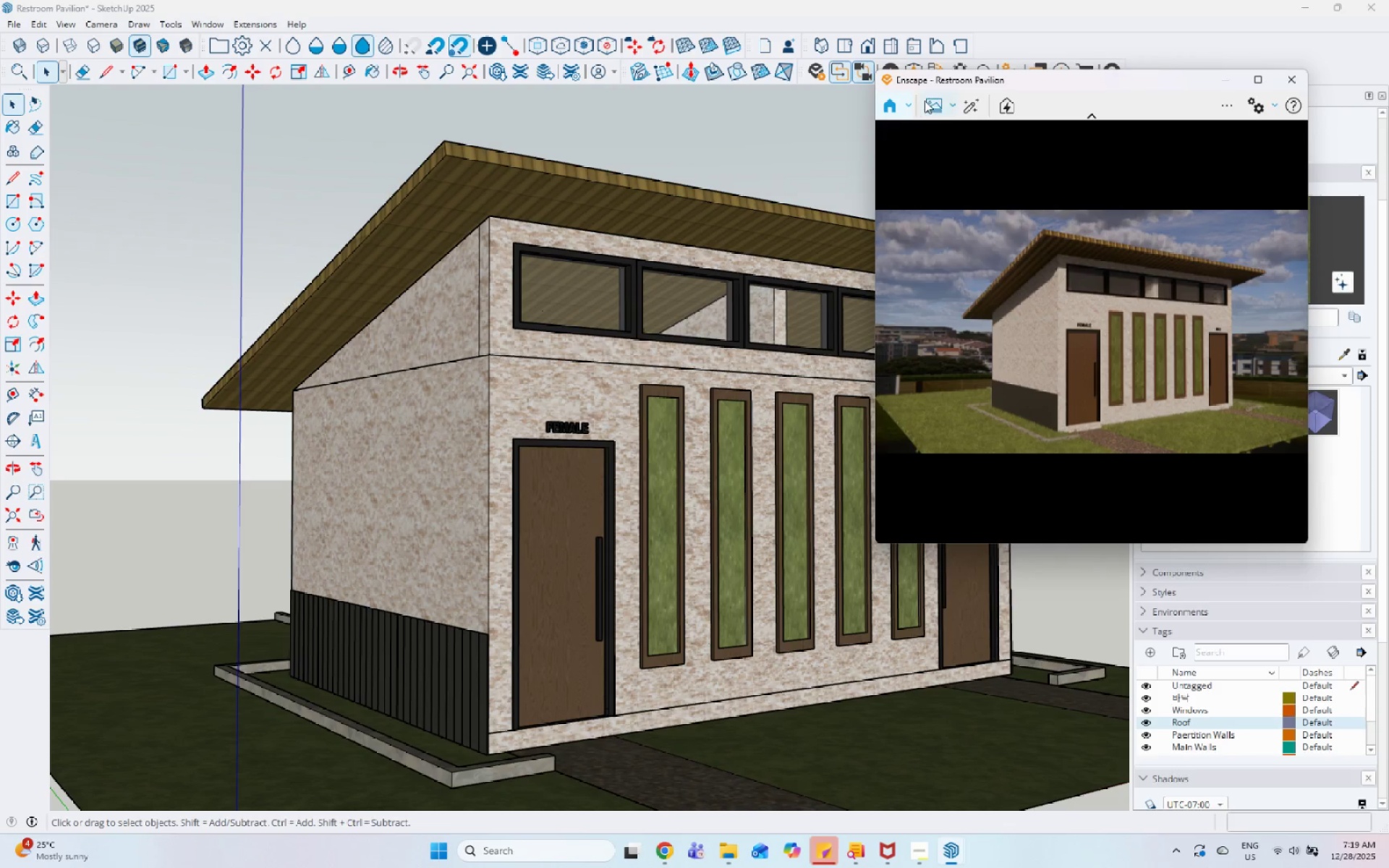 
left_click([927, 101])
 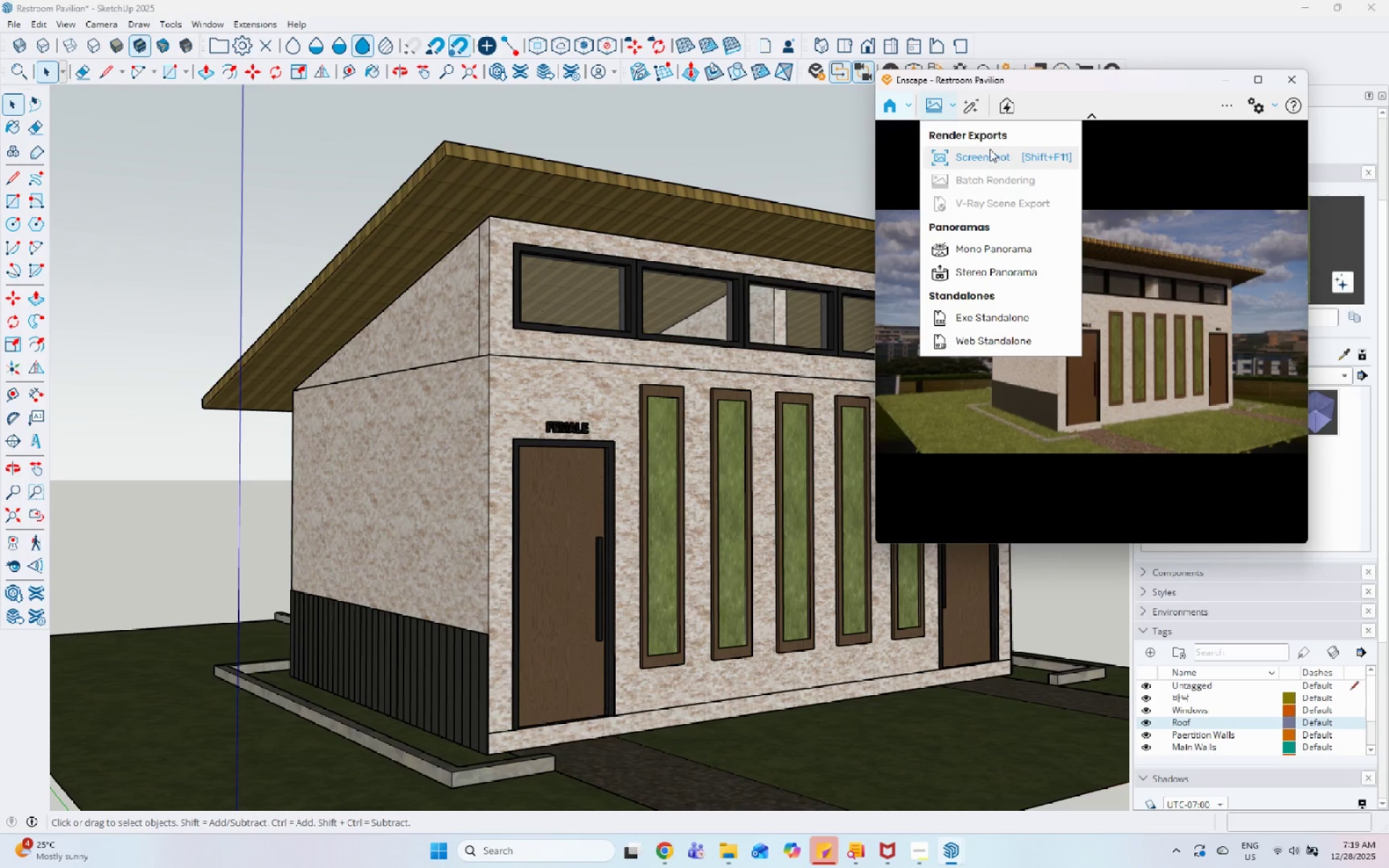 
left_click([990, 149])
 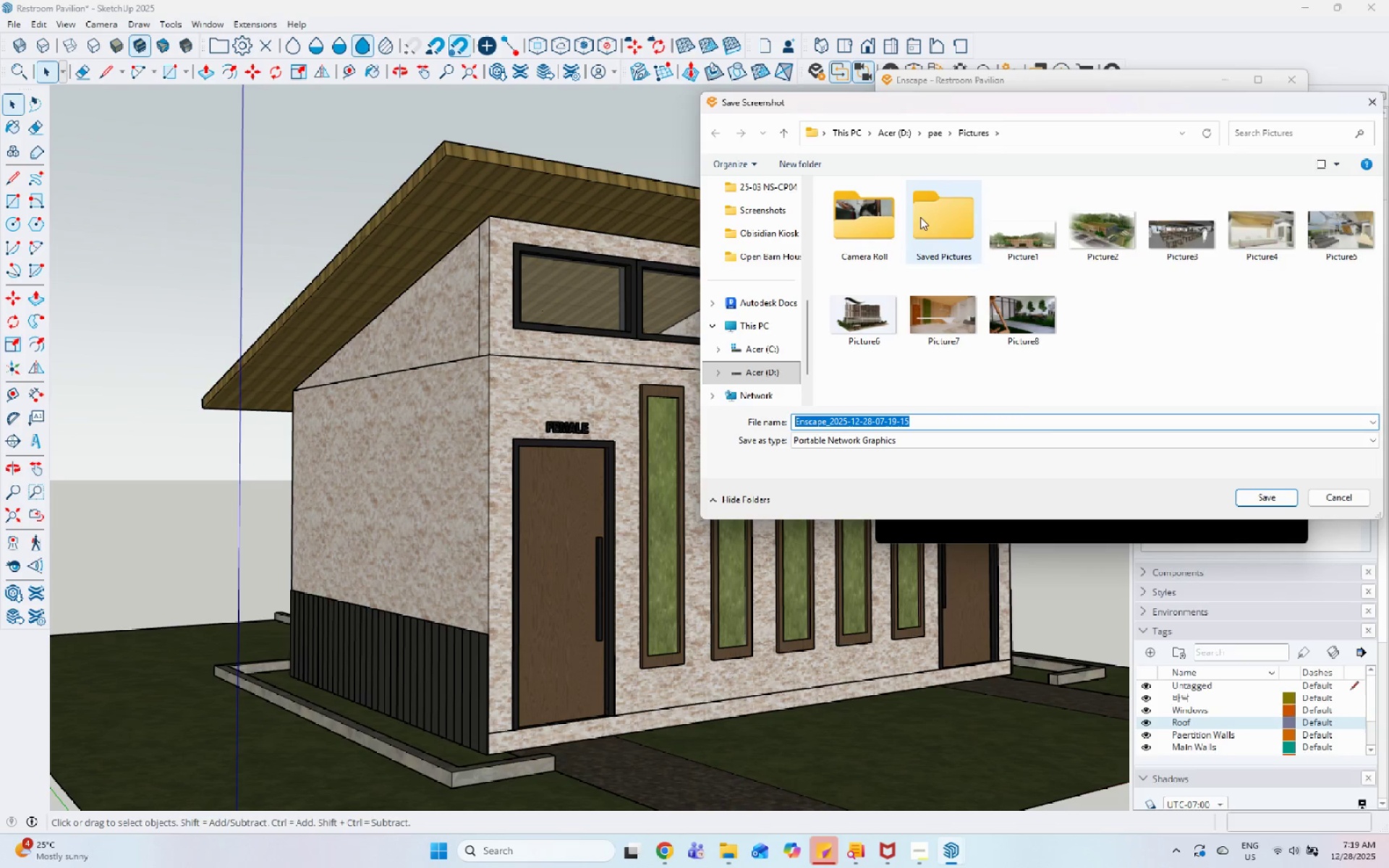 
left_click([940, 132])
 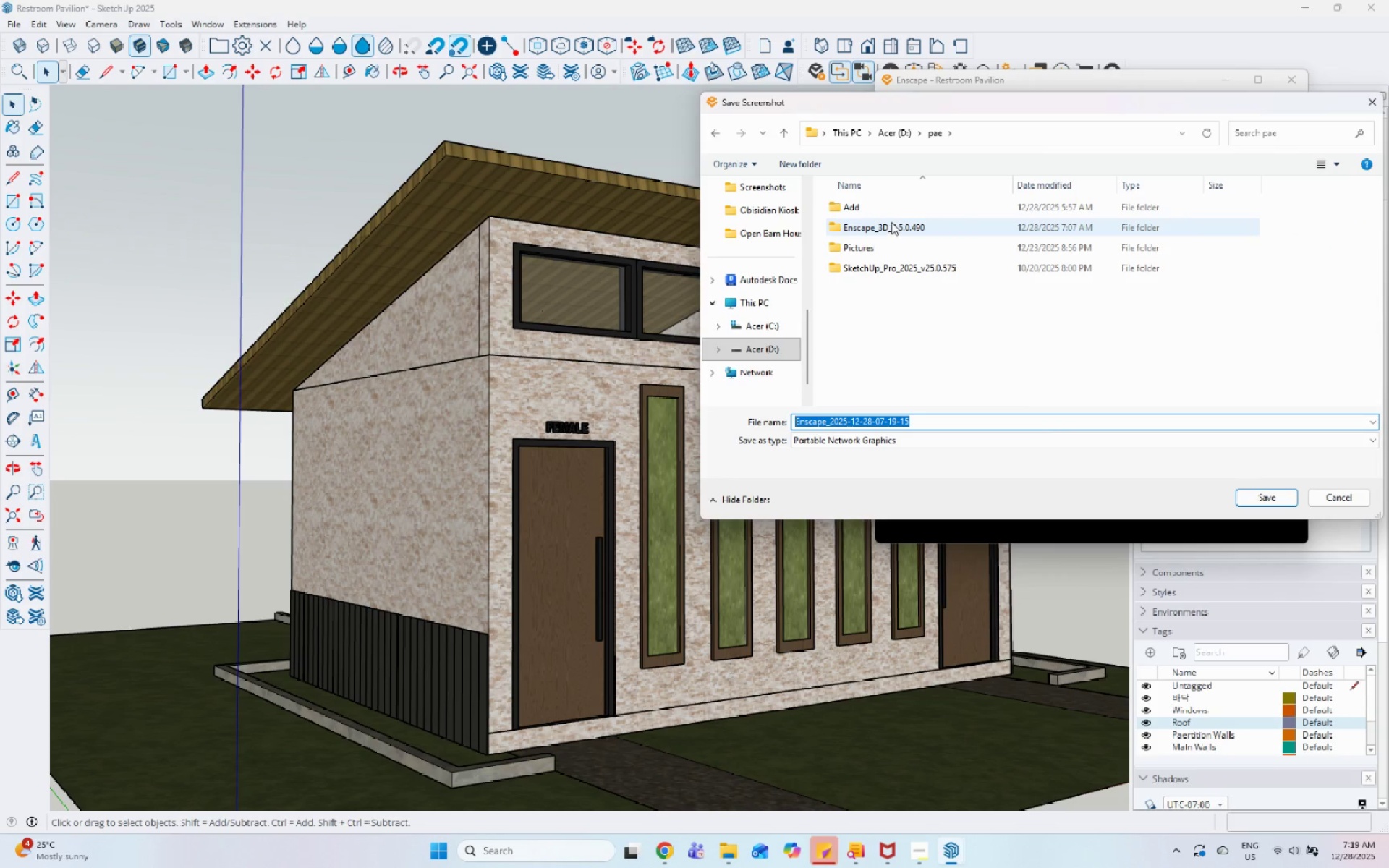 
double_click([898, 206])
 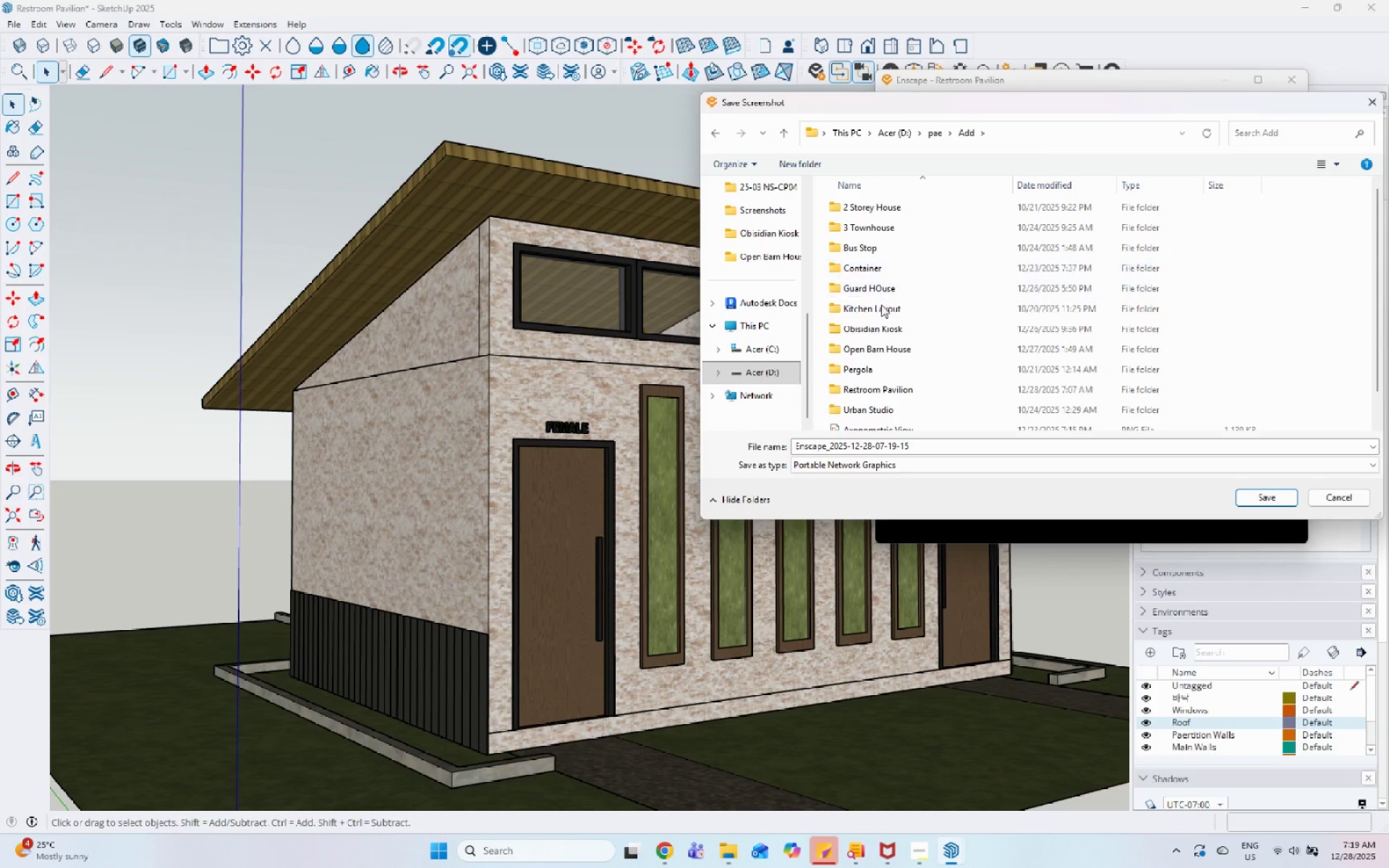 
scroll: coordinate [884, 378], scroll_direction: down, amount: 2.0
 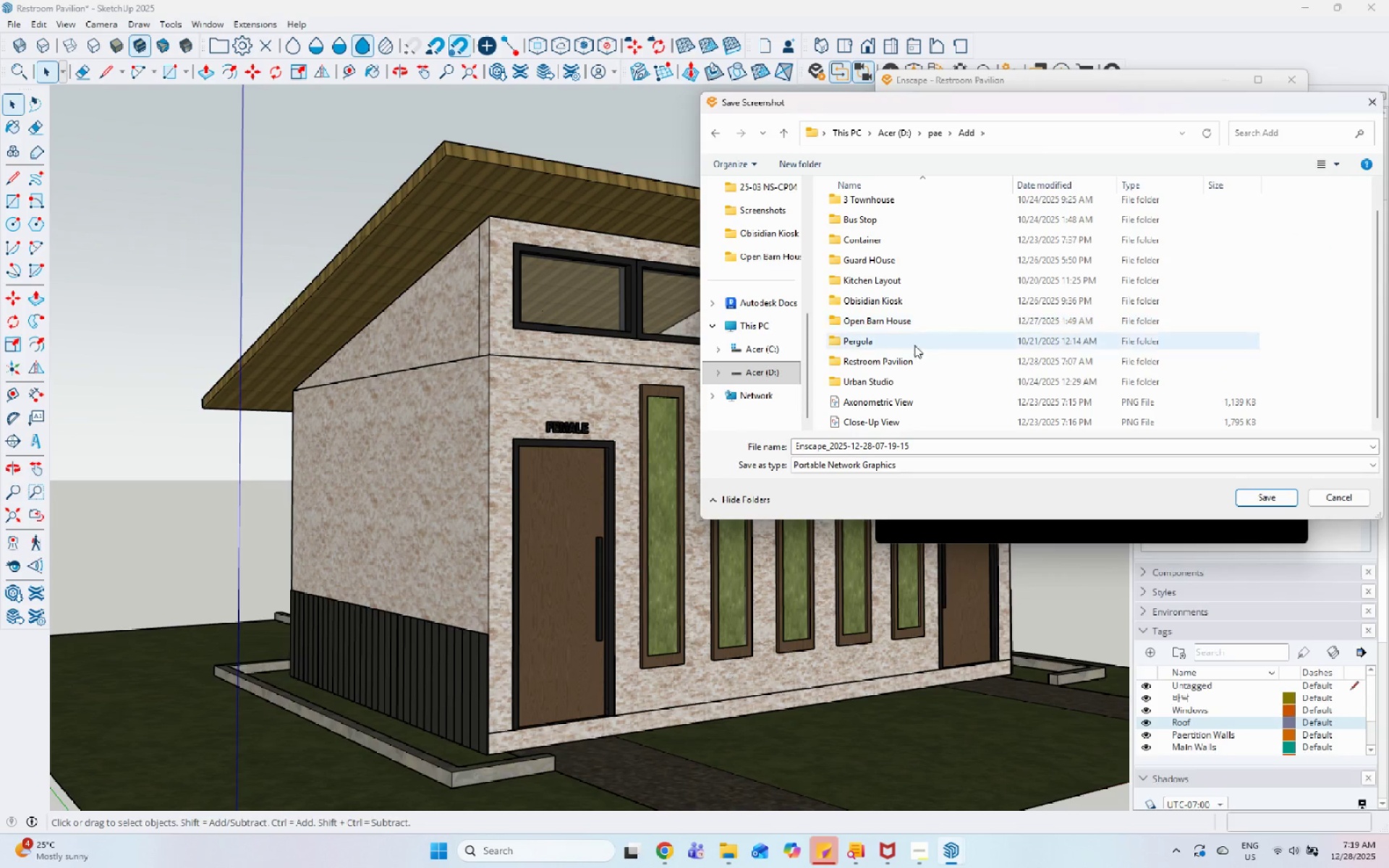 
double_click([912, 357])
 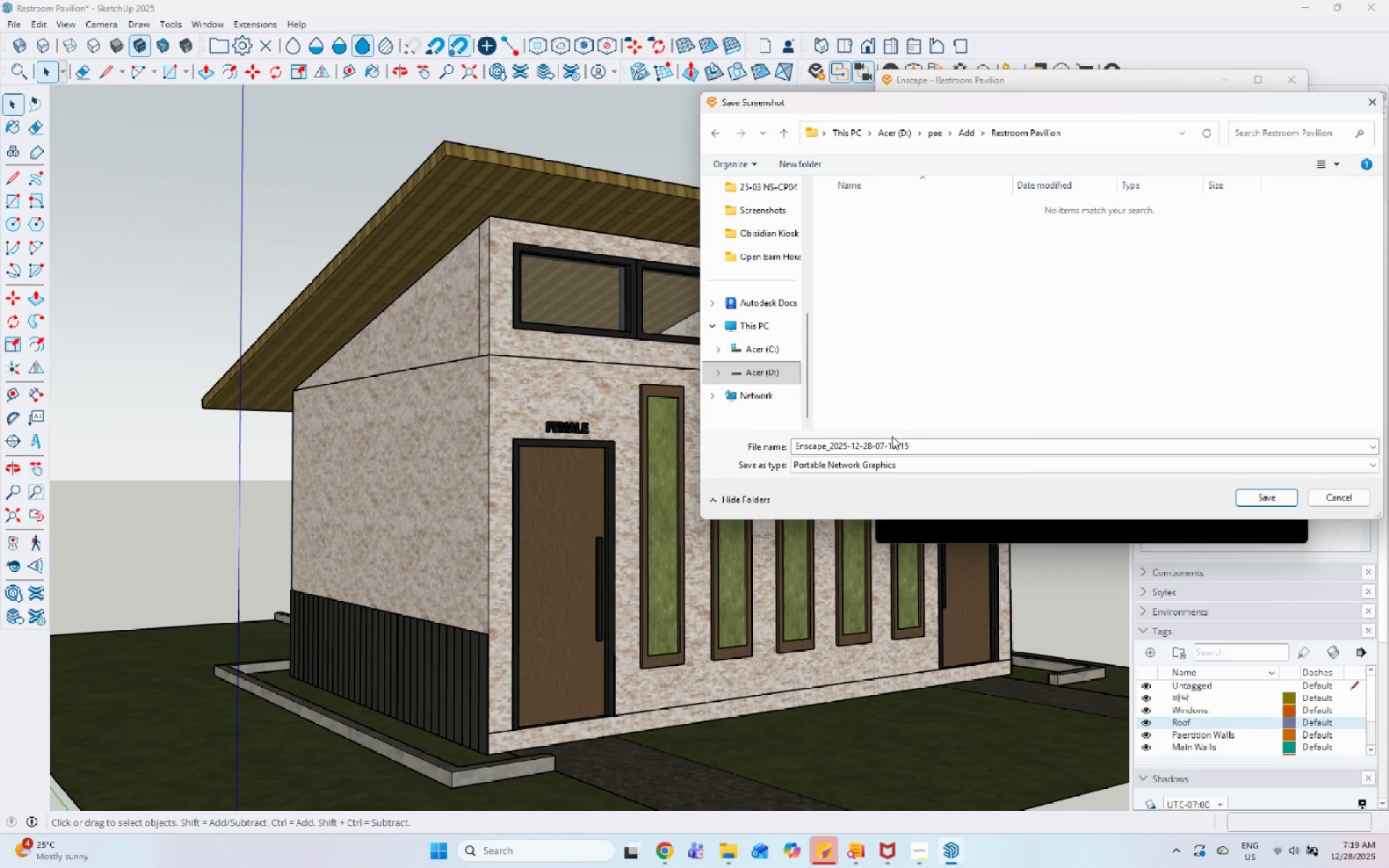 
left_click([894, 441])
 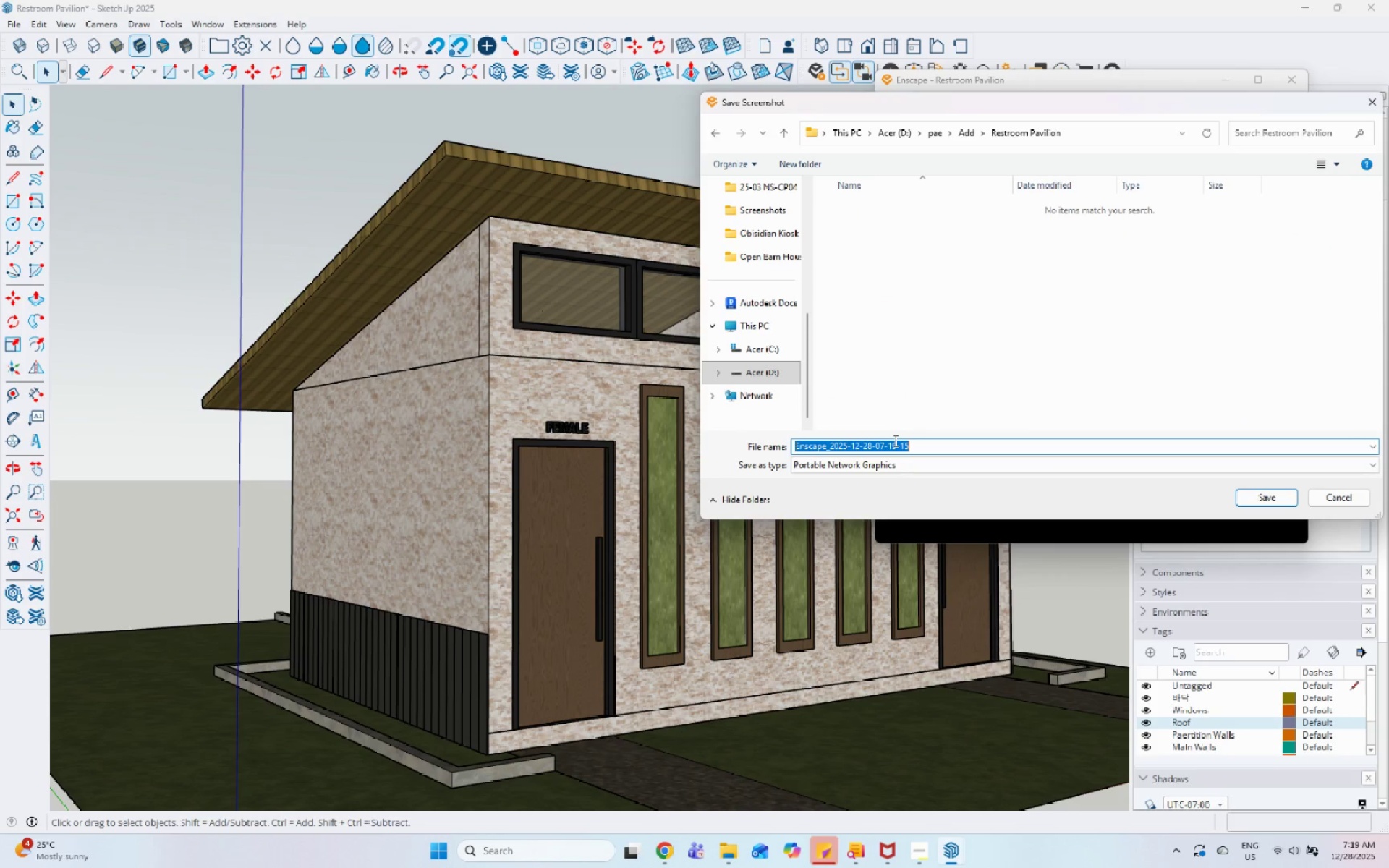 
hold_key(key=ShiftLeft, duration=0.38)
 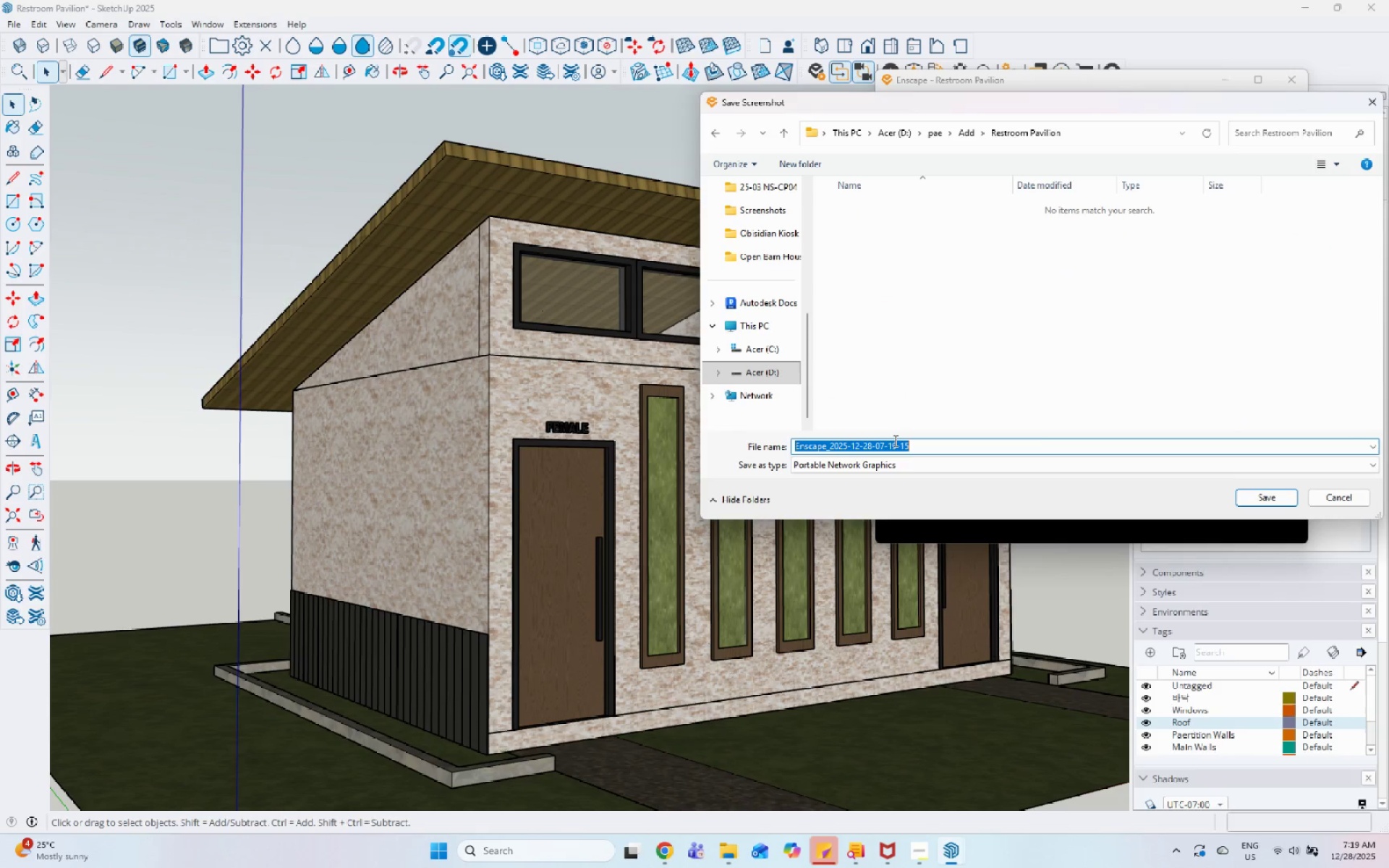 
type(Front )
key(Backspace)
type(-Side Persl)
key(Backspace)
type(pective)
 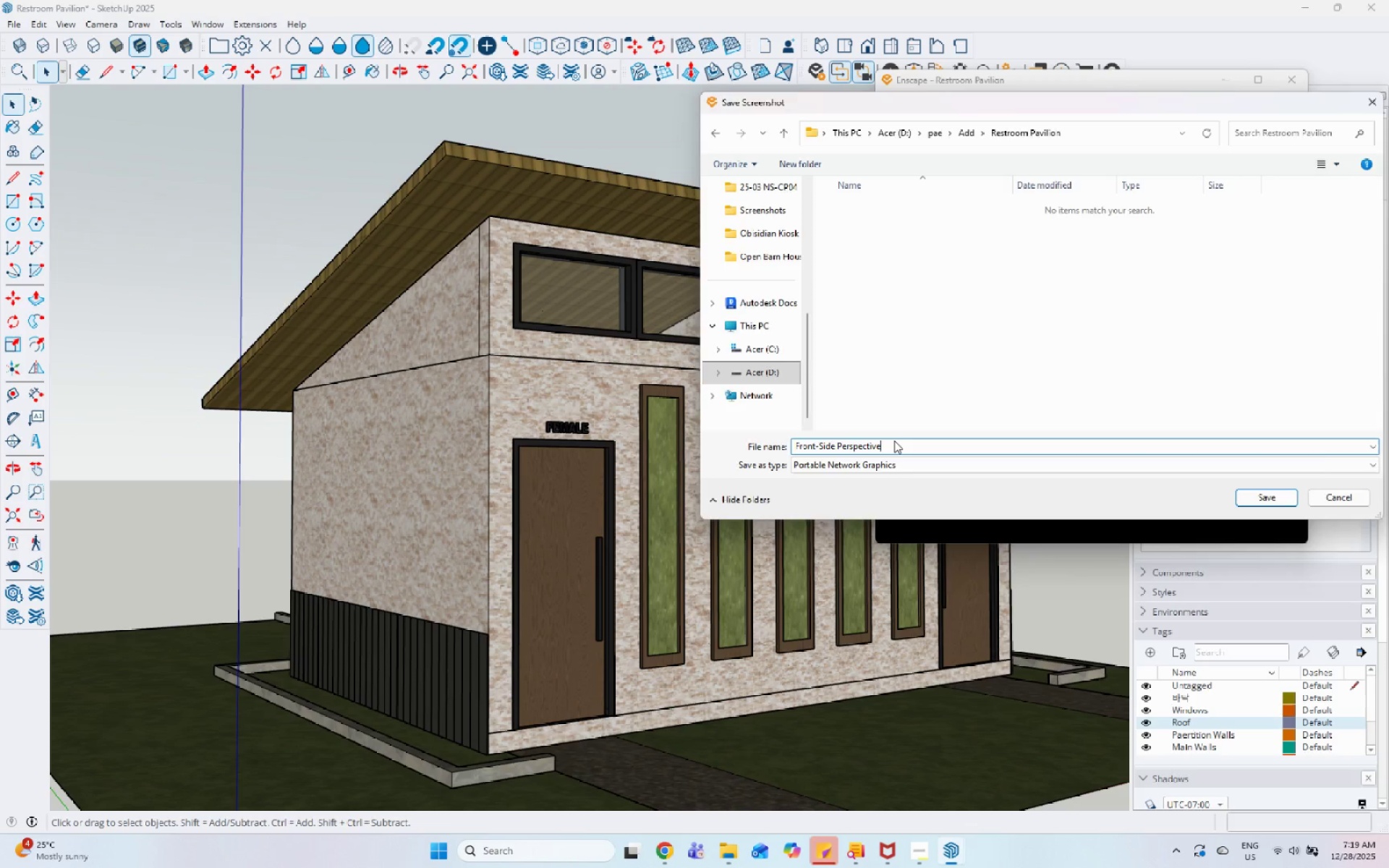 
 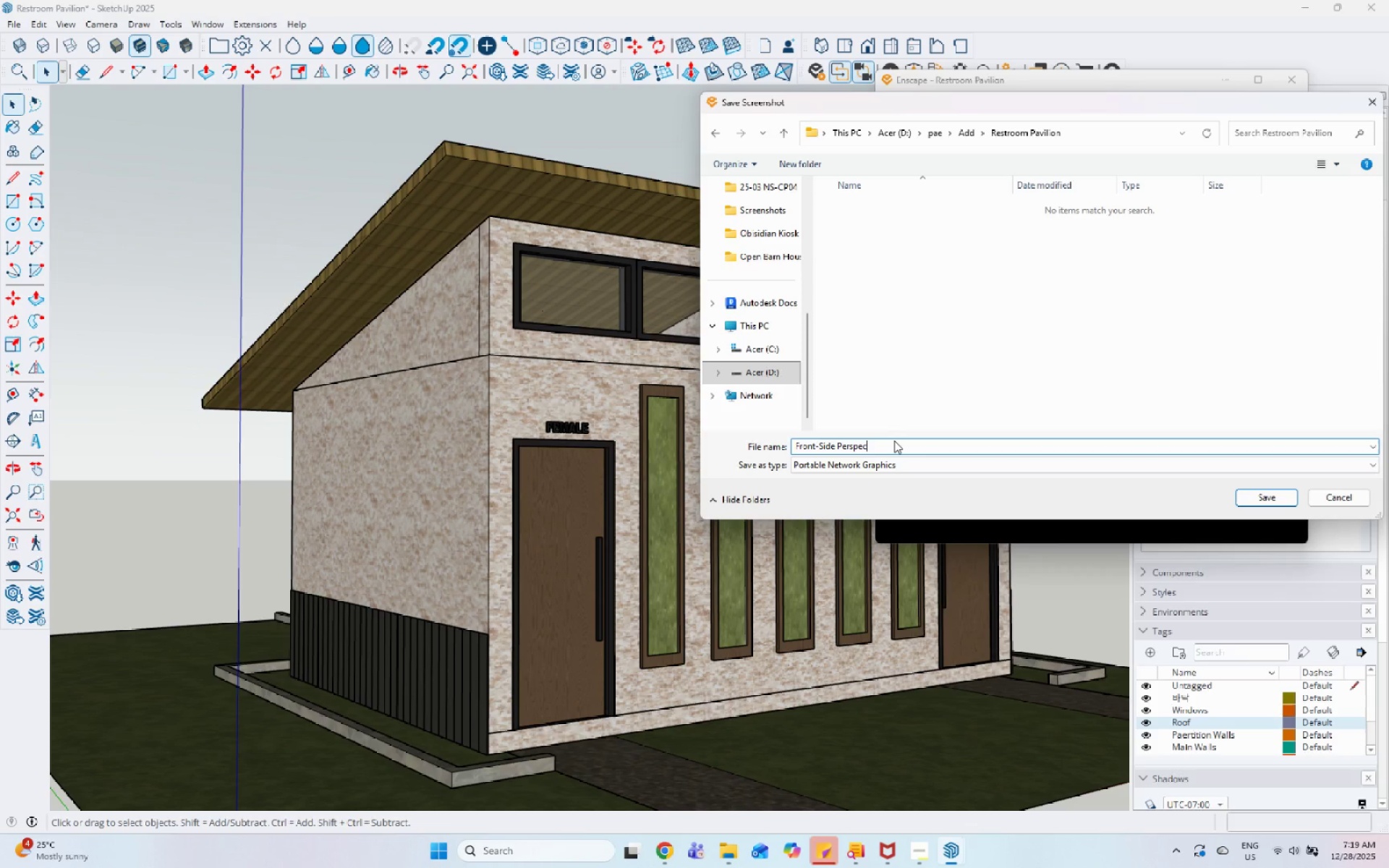 
key(Enter)
 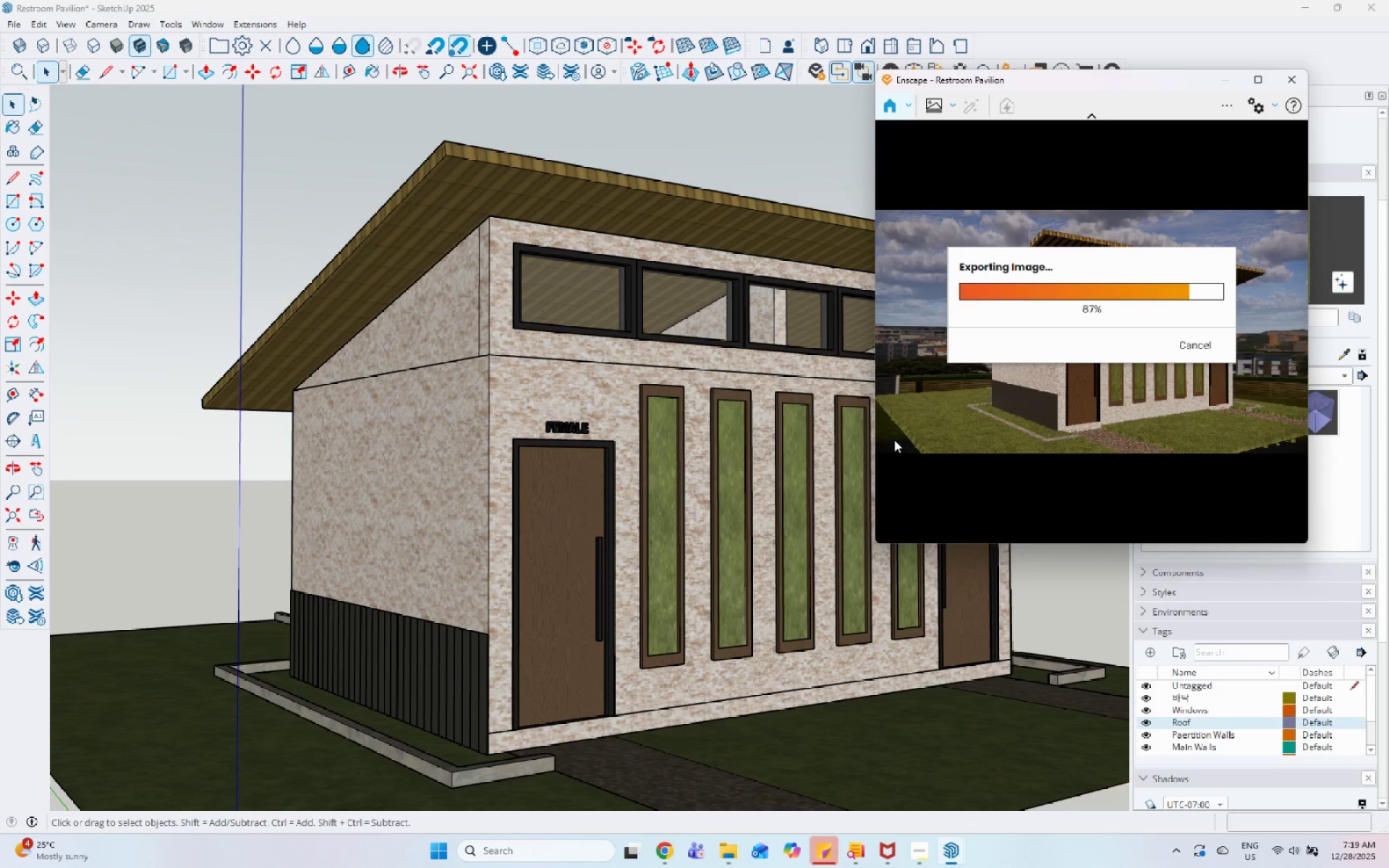 
wait(16.44)
 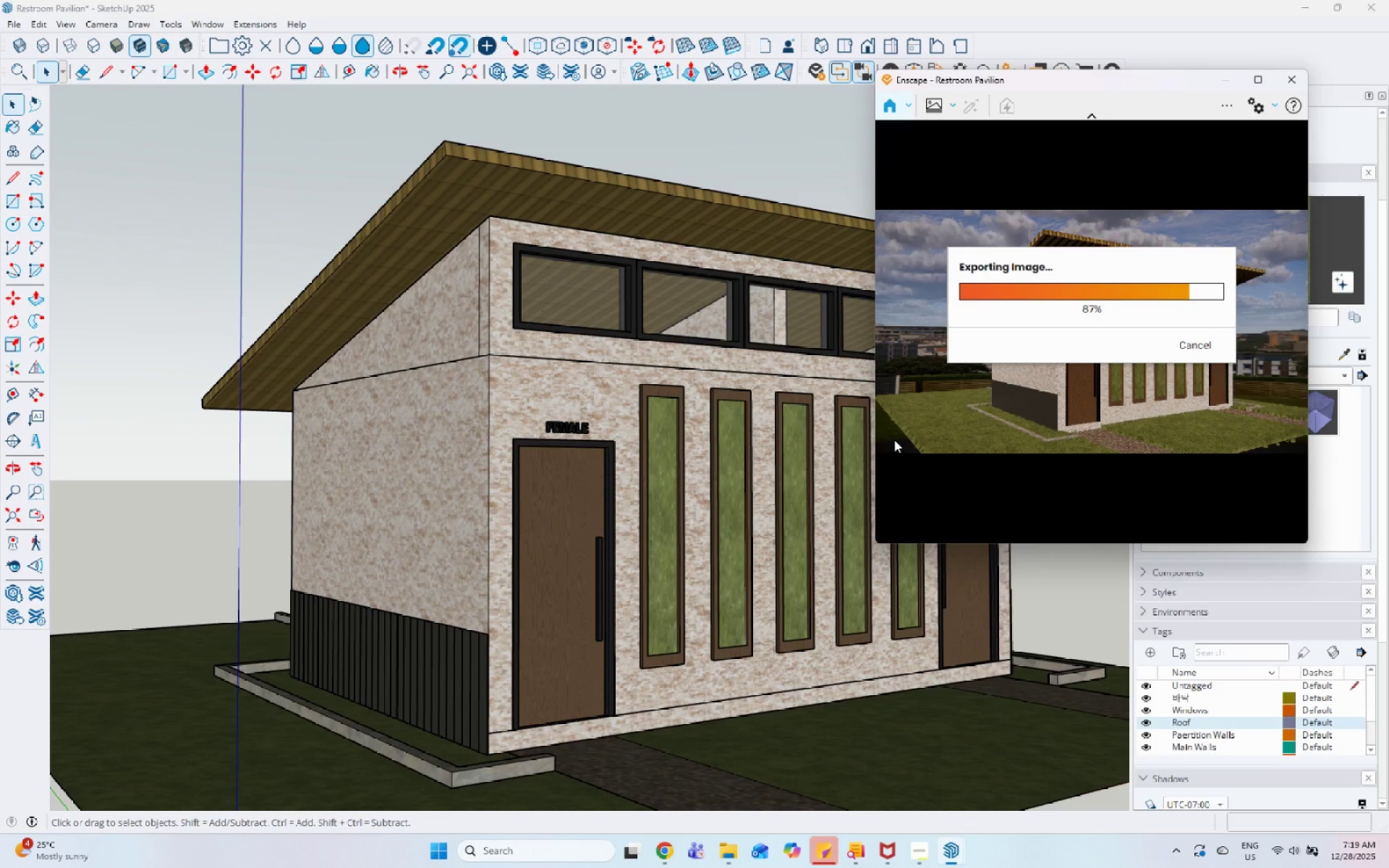 
scroll: coordinate [747, 423], scroll_direction: up, amount: 1.0
 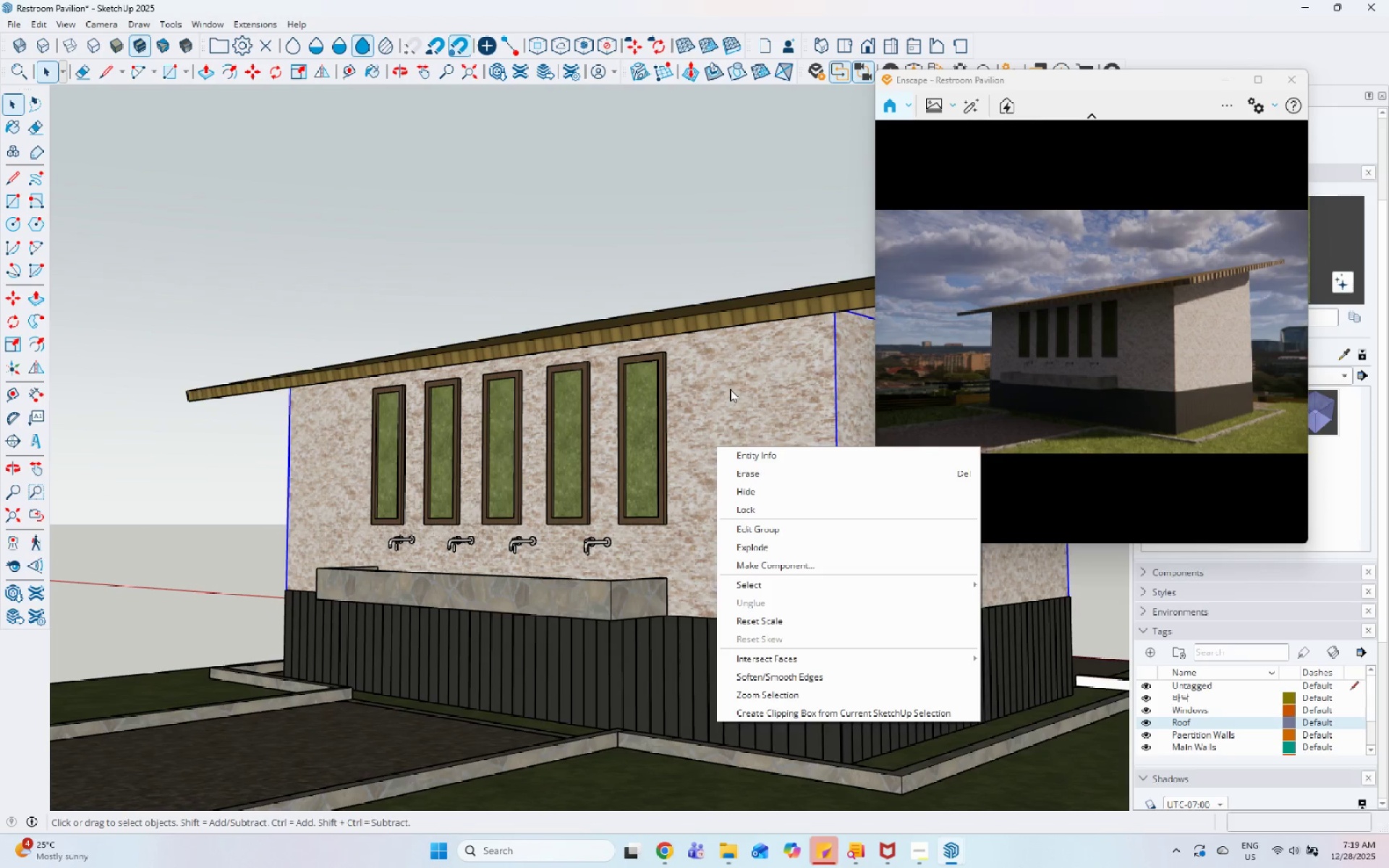 
double_click([763, 255])
 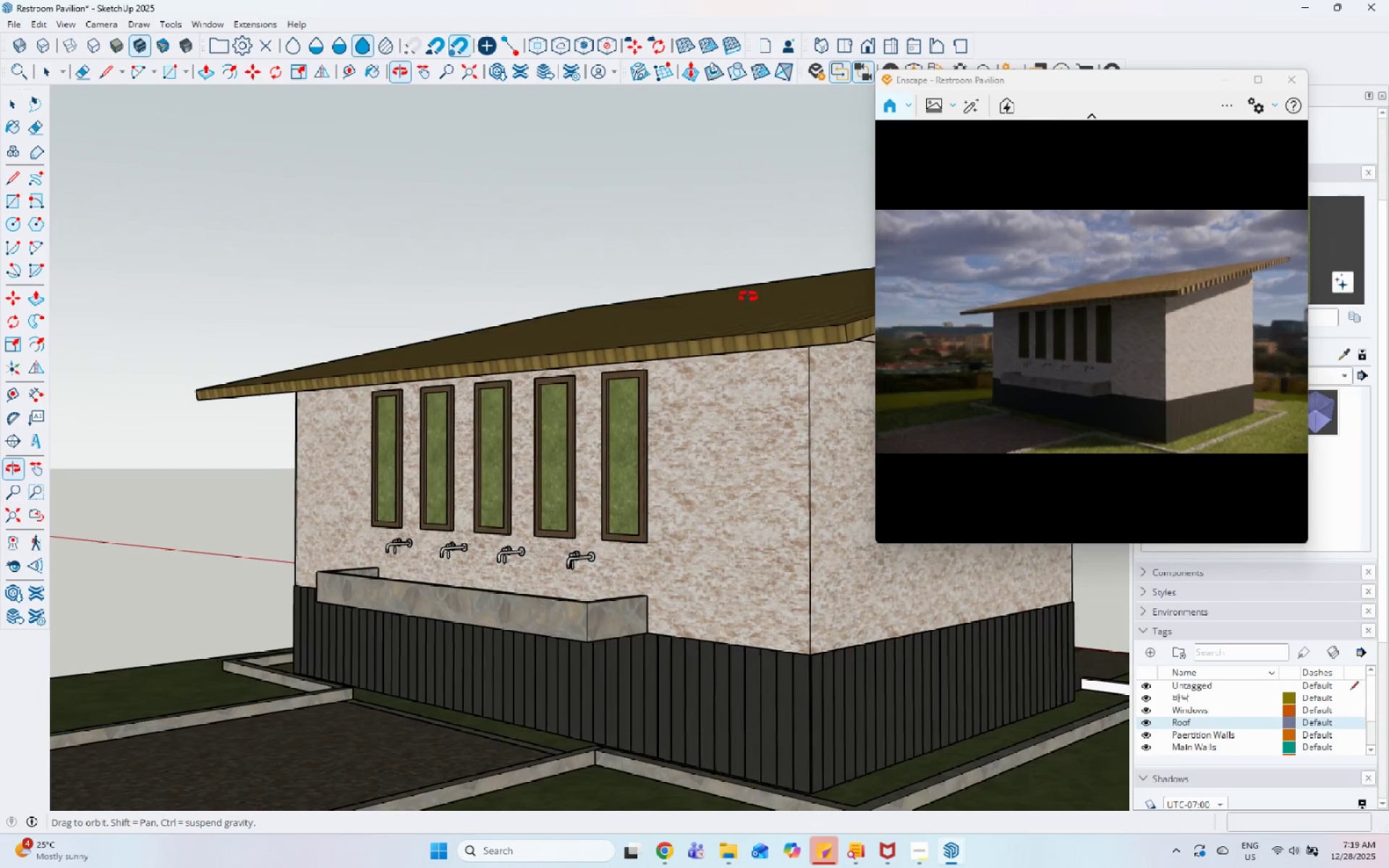 
scroll: coordinate [683, 239], scroll_direction: down, amount: 1.0
 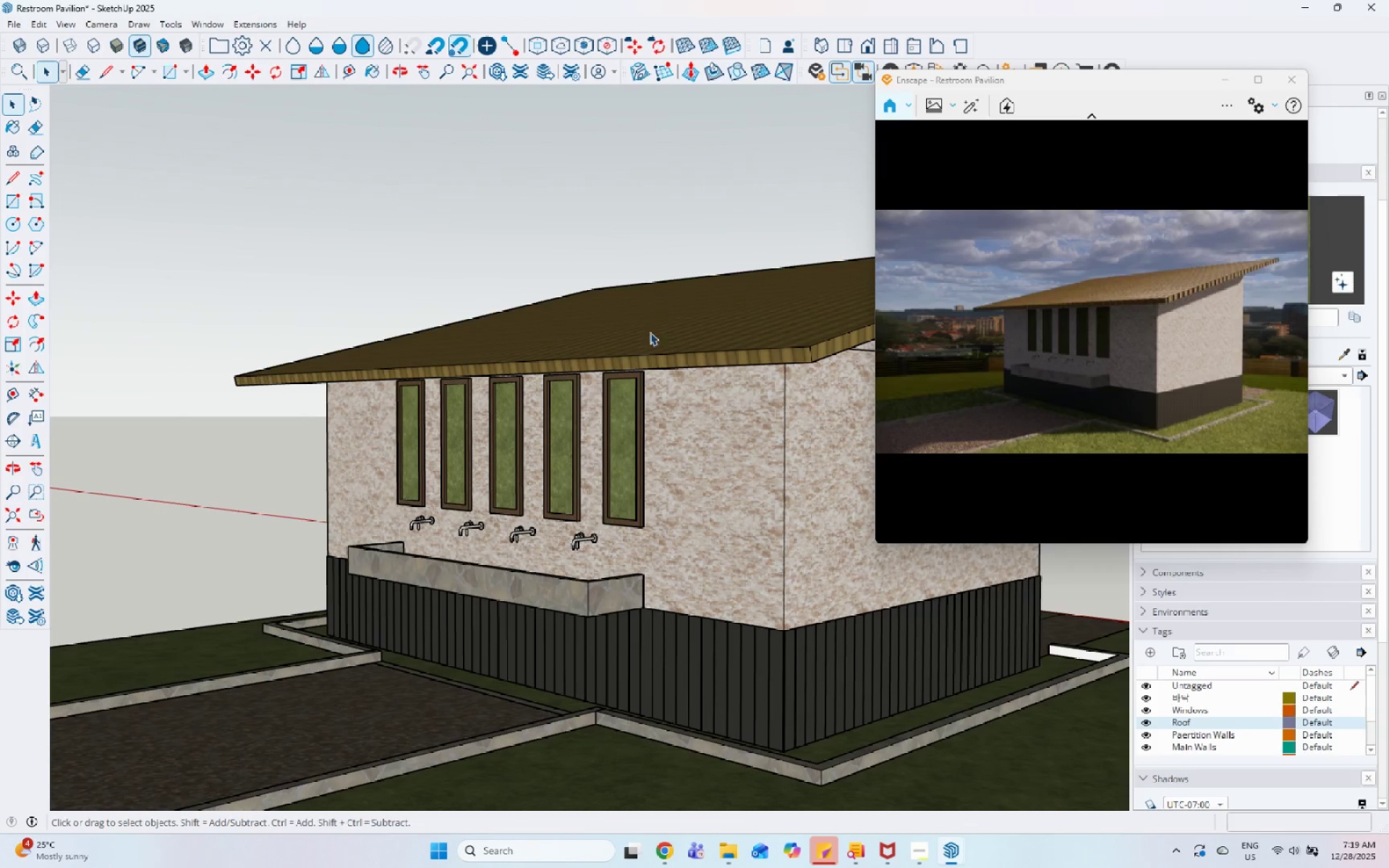 
scroll: coordinate [578, 407], scroll_direction: up, amount: 1.0
 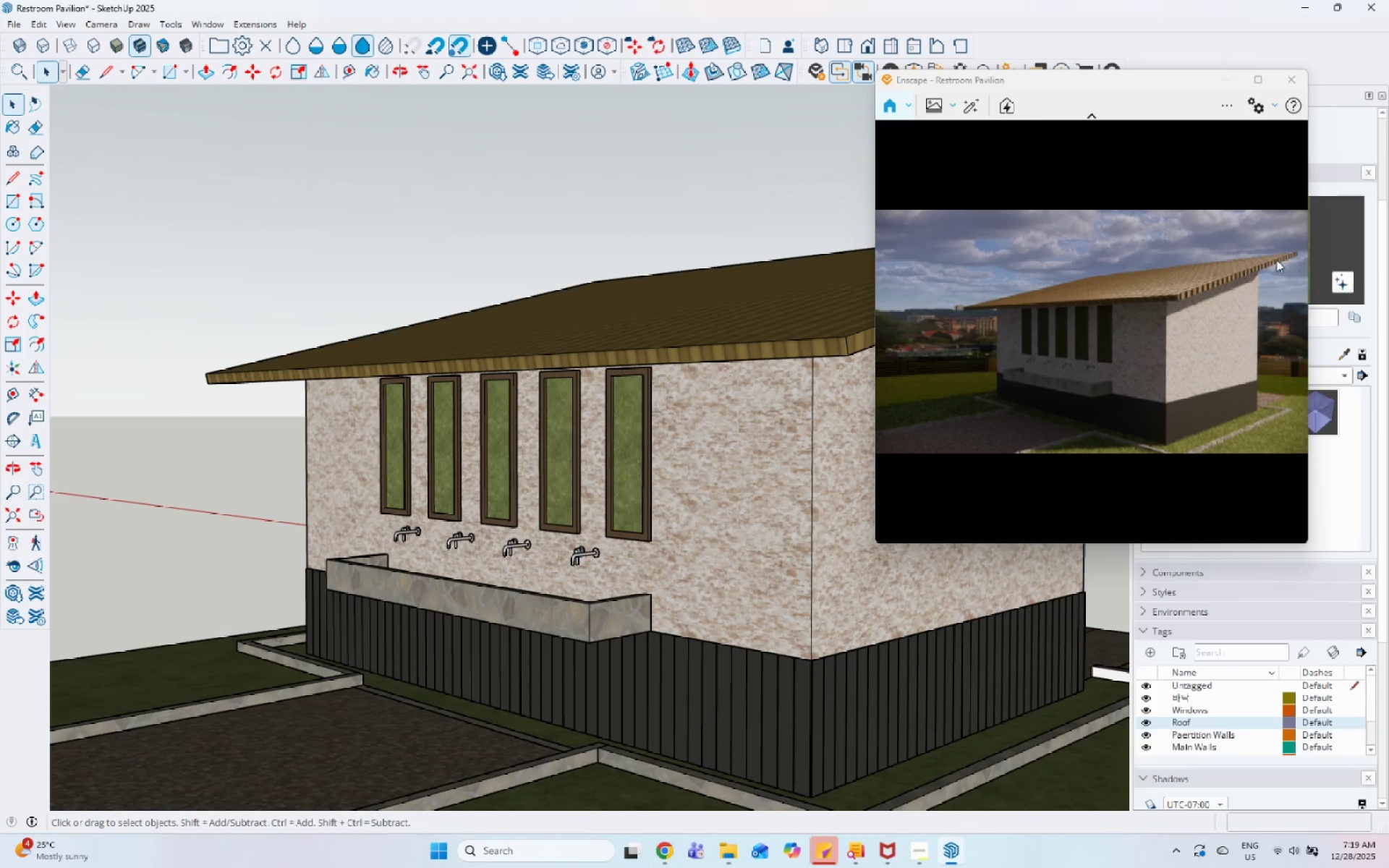 
left_click([1177, 282])
 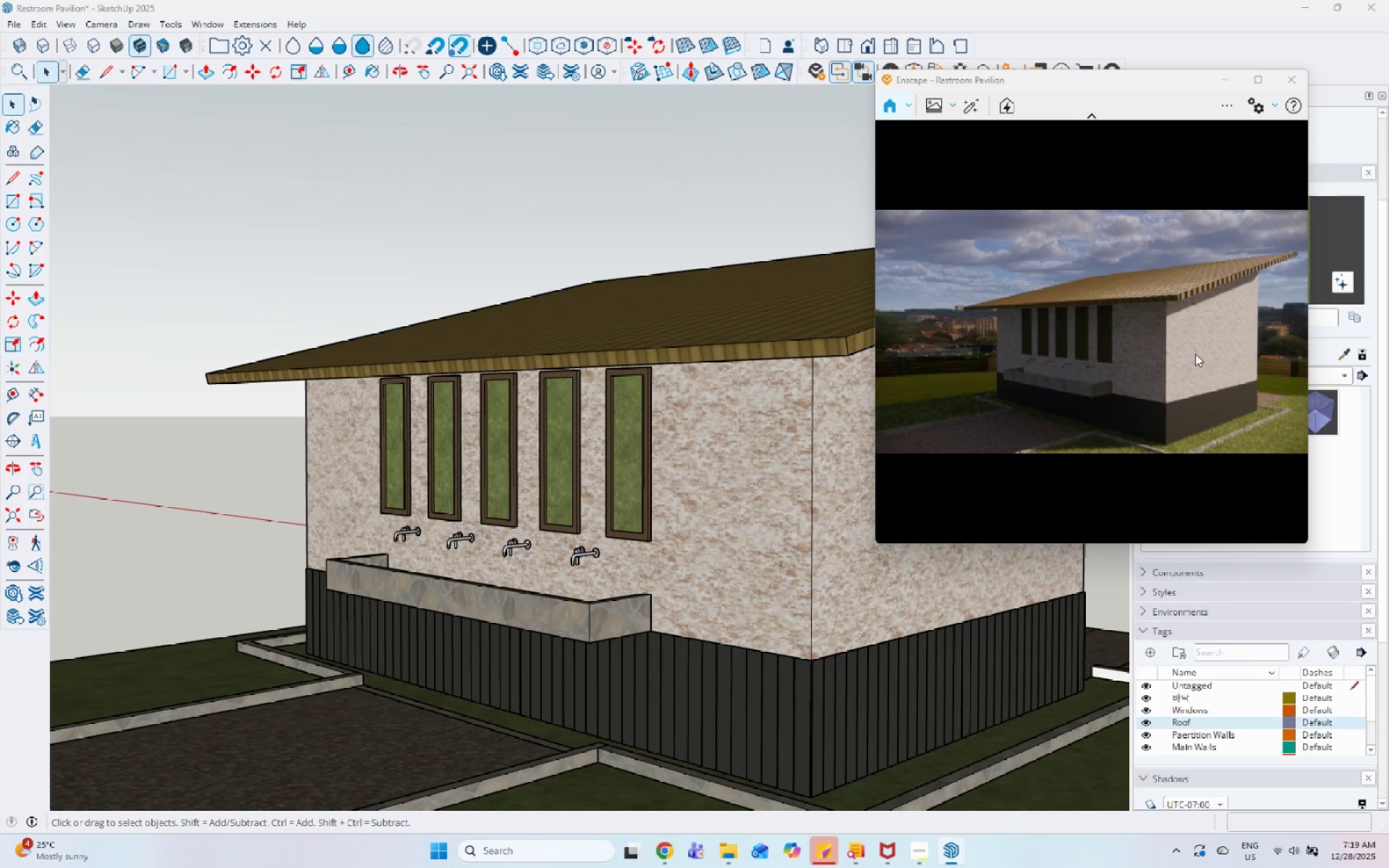 
hold_key(key=ShiftLeft, duration=1.52)
left_click_drag(start_coordinate=[1209, 368], to_coordinate=[1247, 352])
 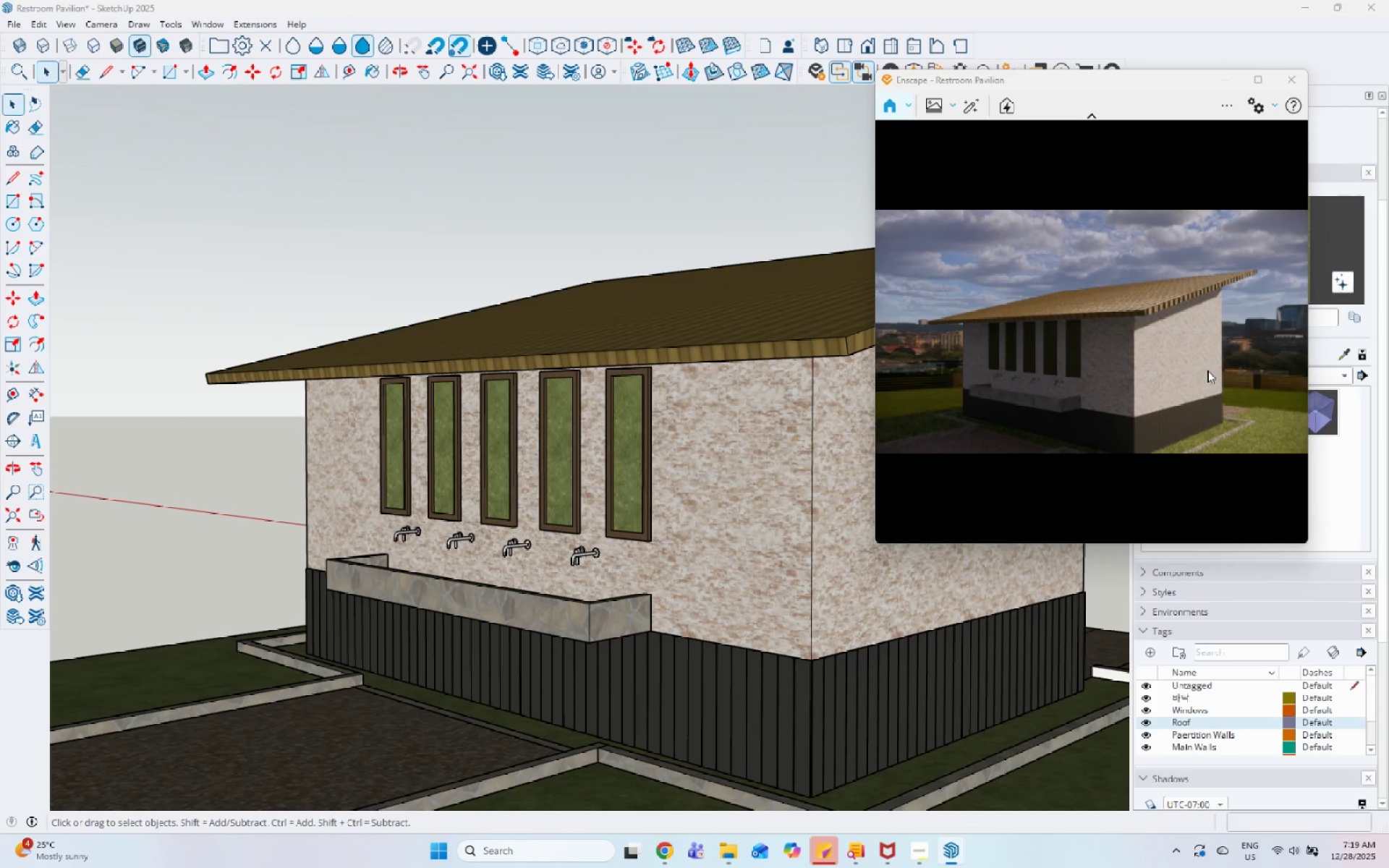 
key(Shift+ShiftLeft)
 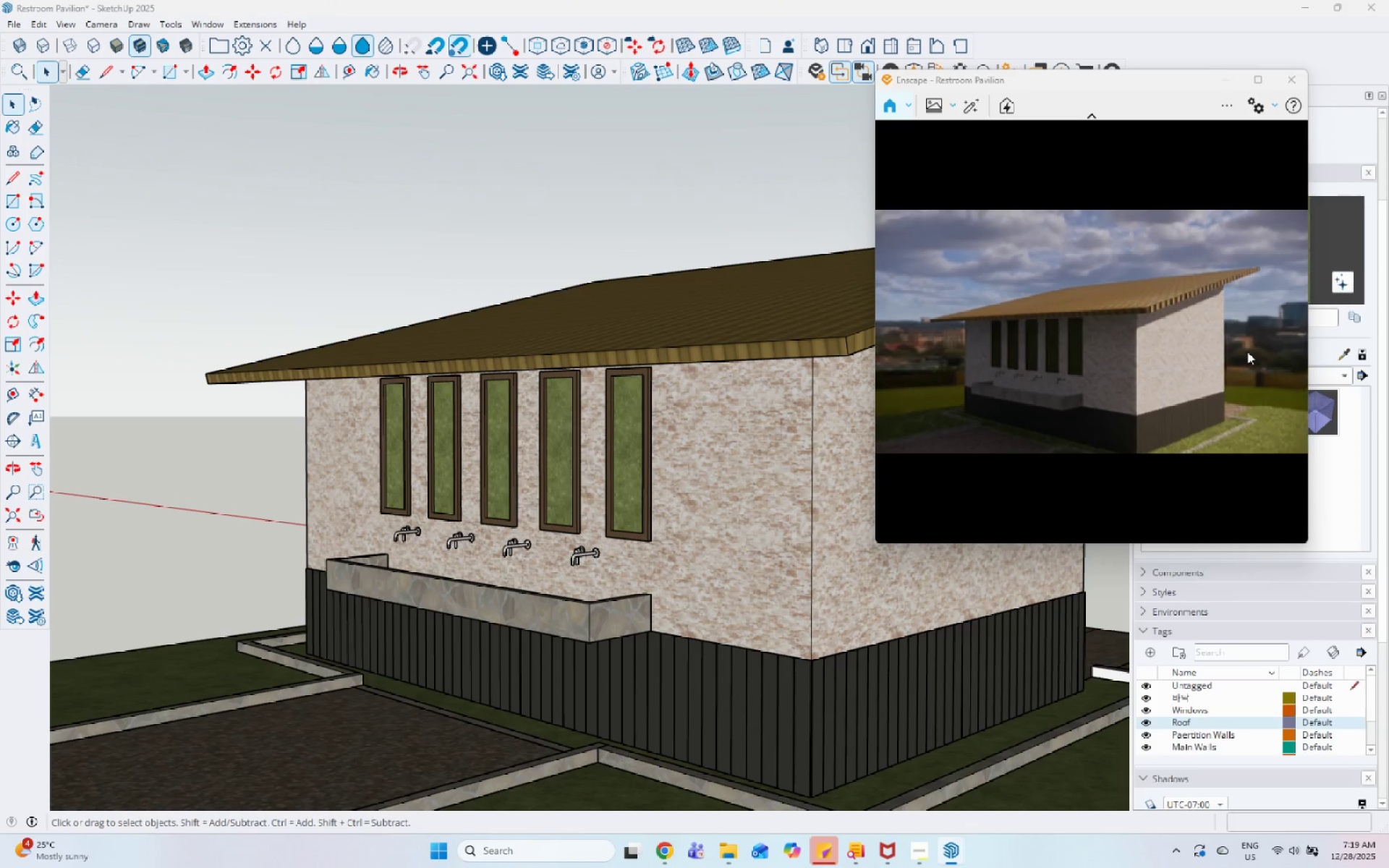 
key(Shift+ShiftLeft)
 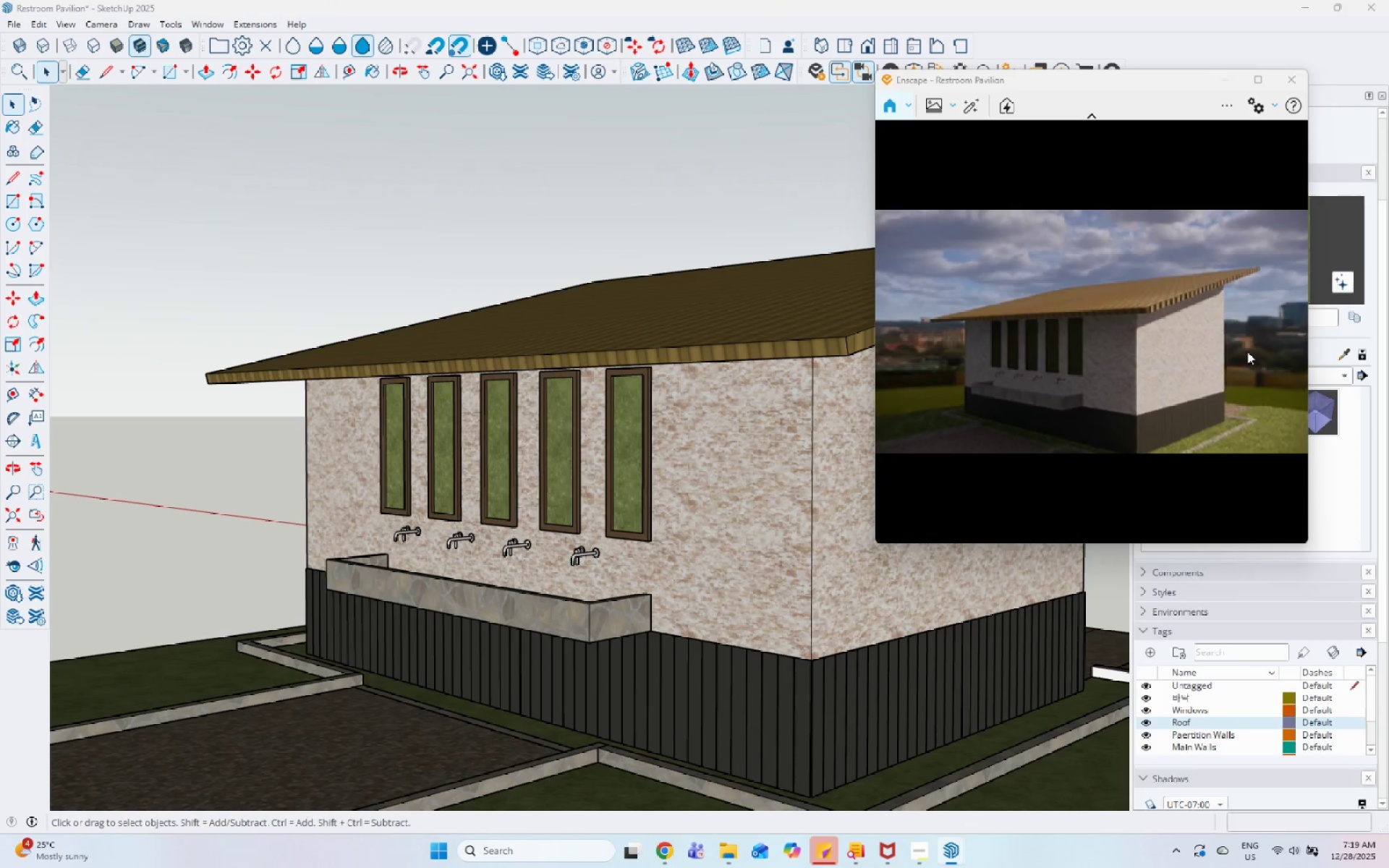 
key(Shift+ShiftLeft)
 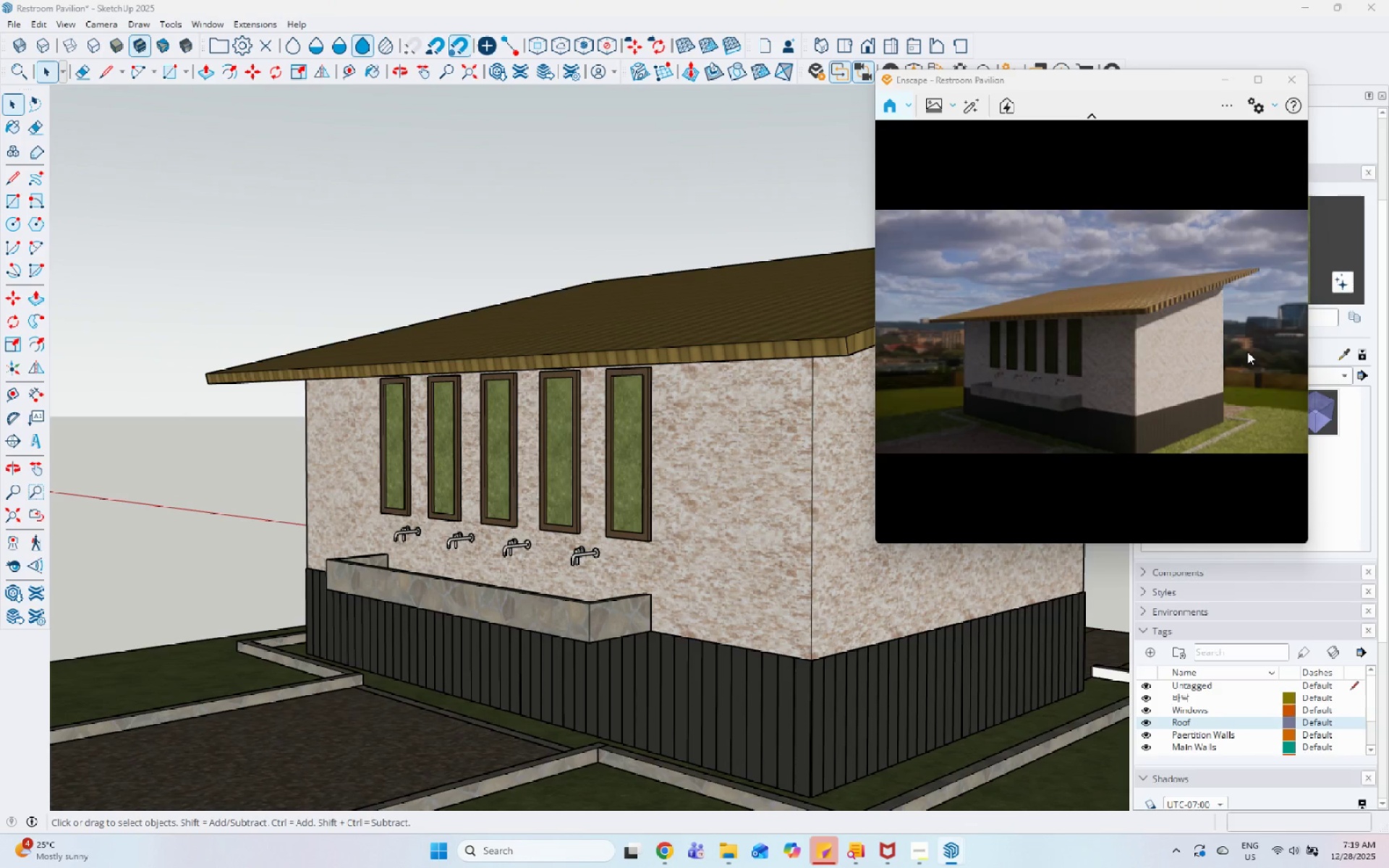 
key(Shift+ShiftLeft)
 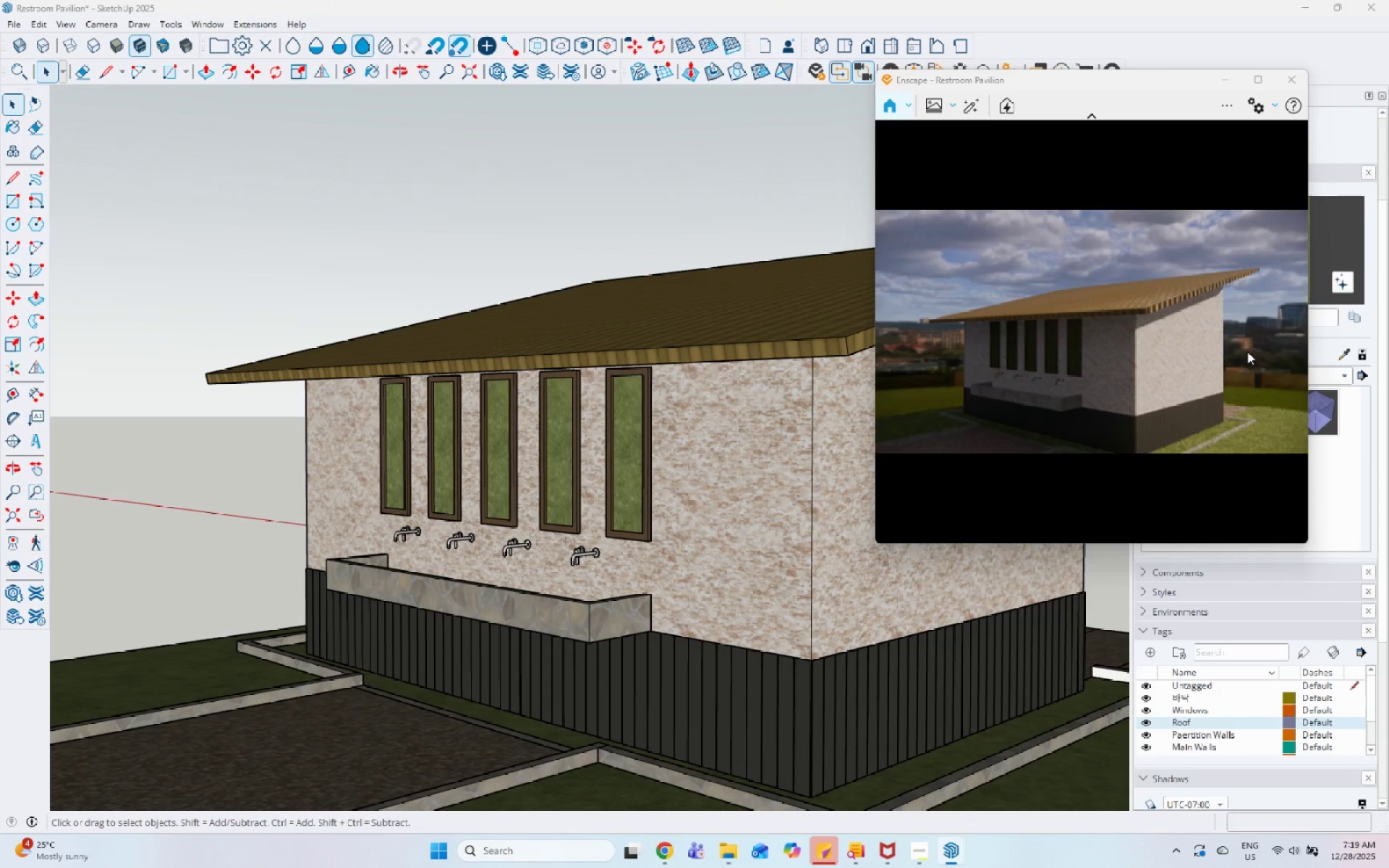 
key(Shift+ShiftLeft)
 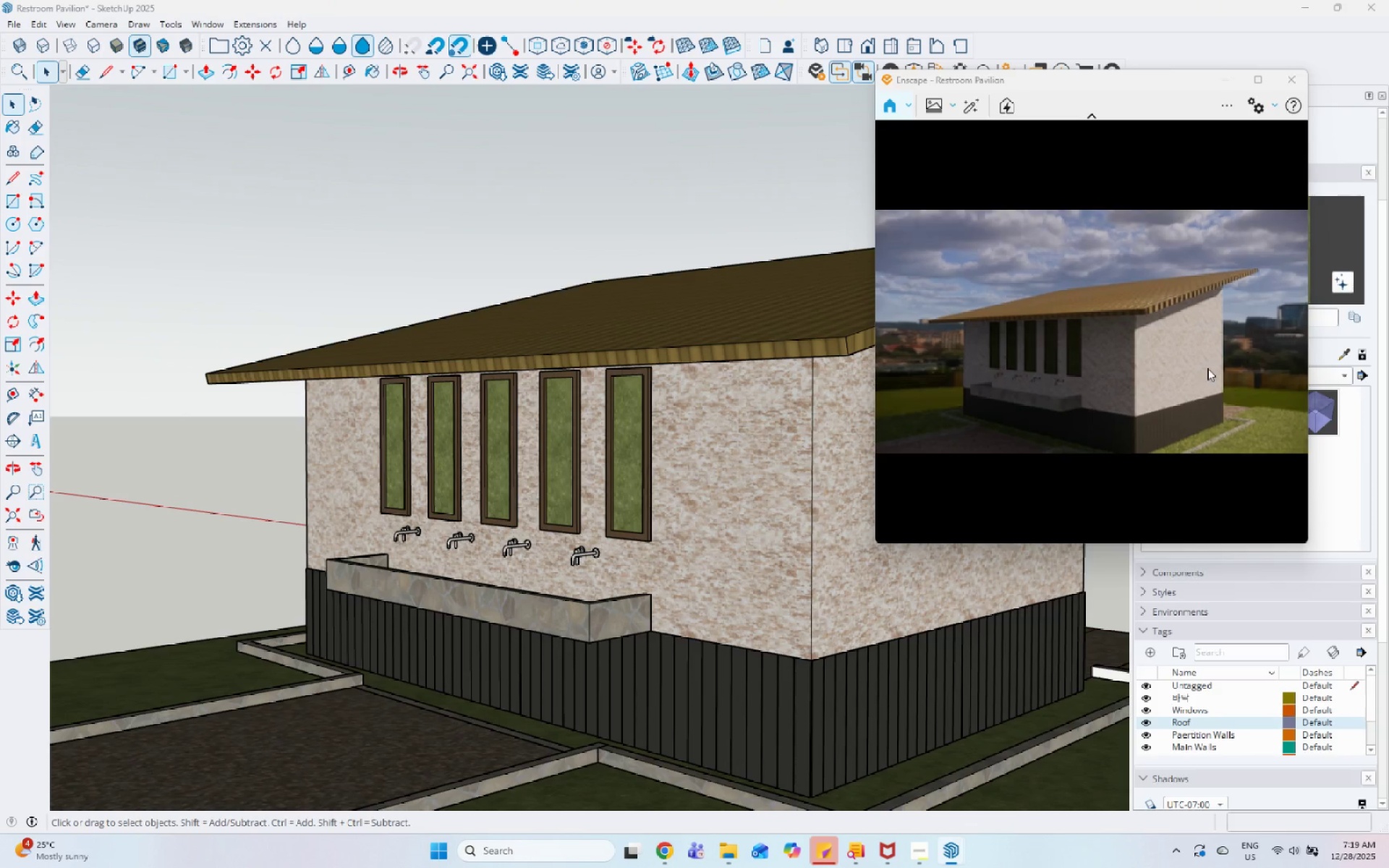 
key(Shift+ShiftLeft)
 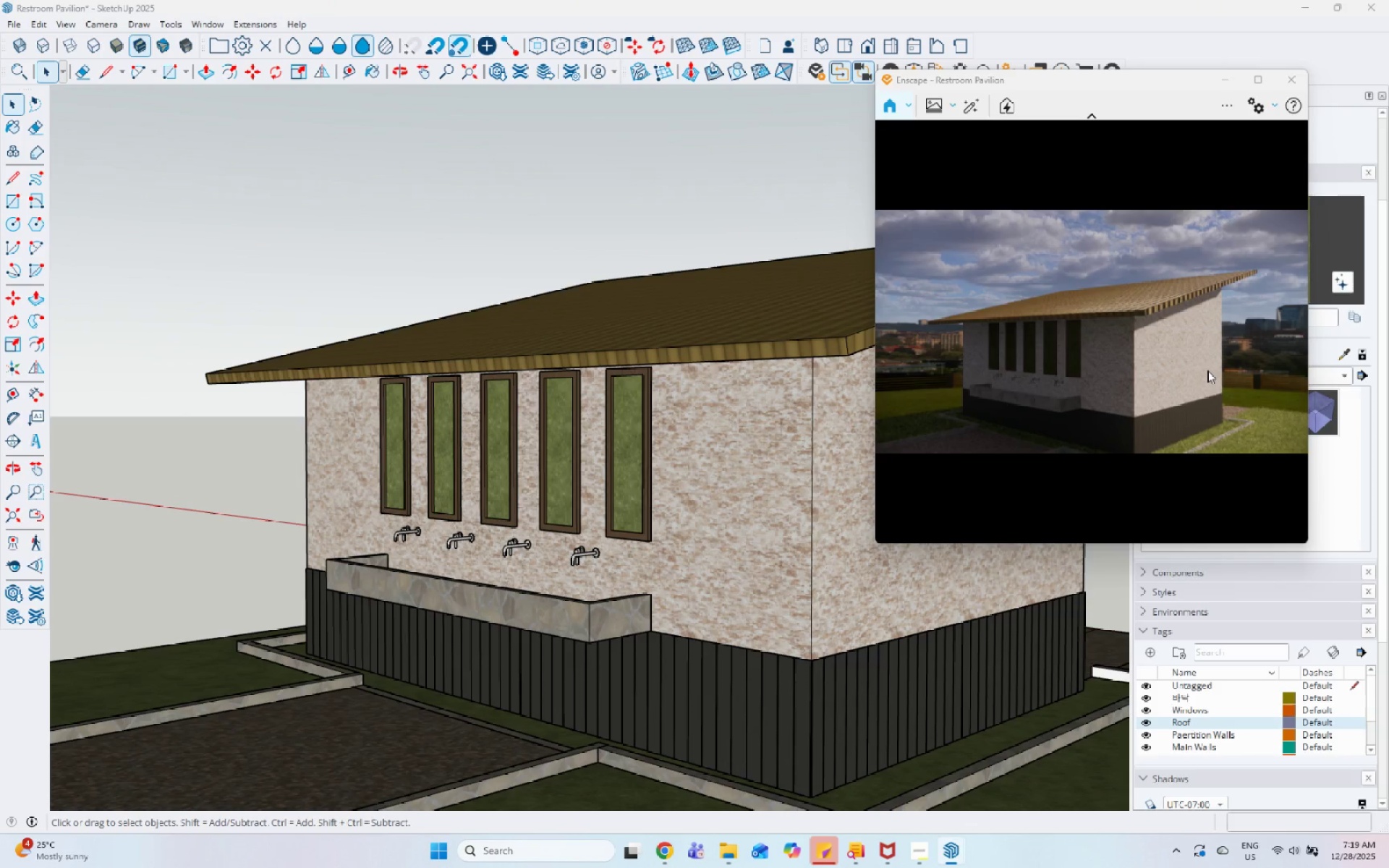 
hold_key(key=ShiftLeft, duration=1.5)
 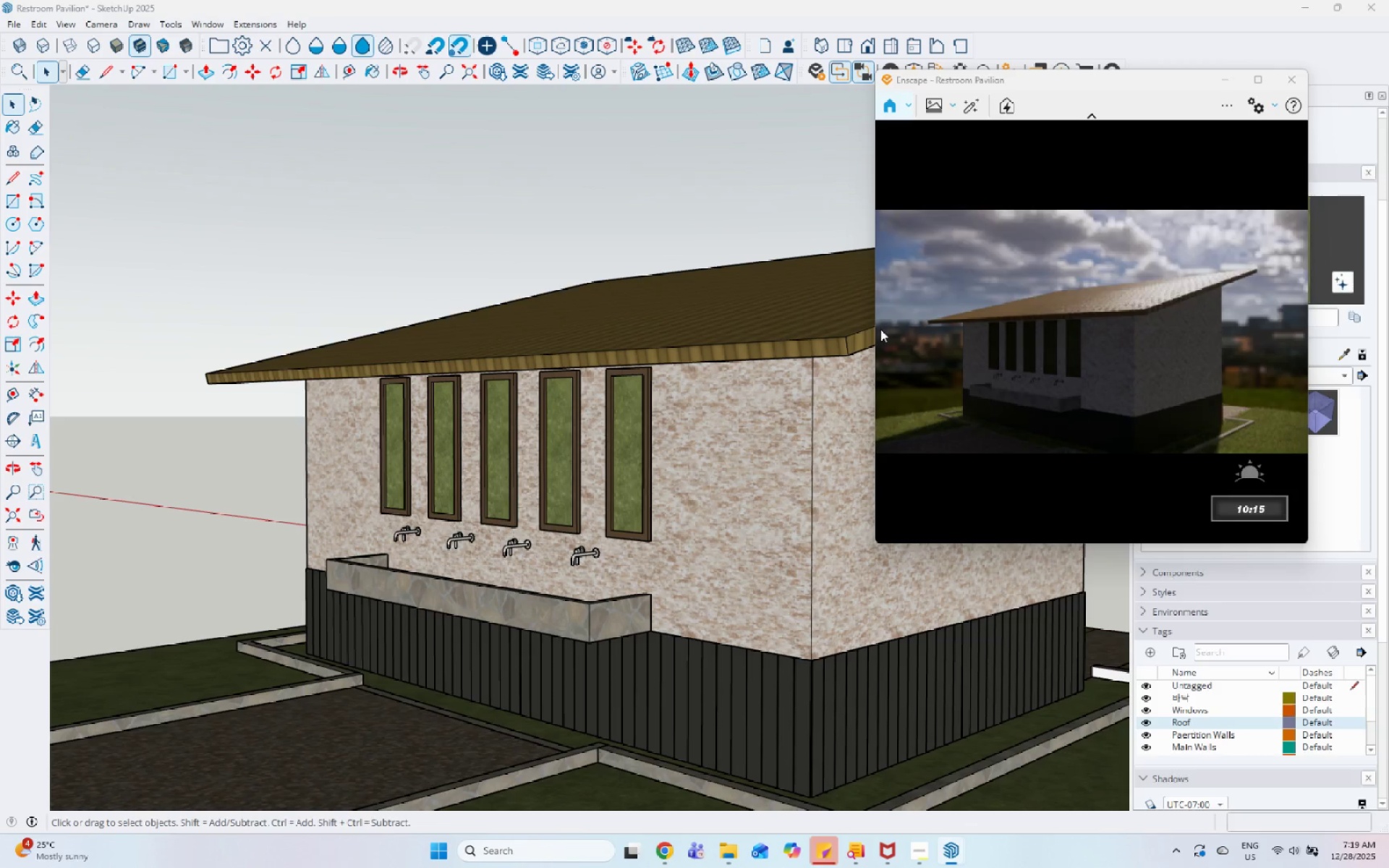 
hold_key(key=ShiftLeft, duration=1.52)
 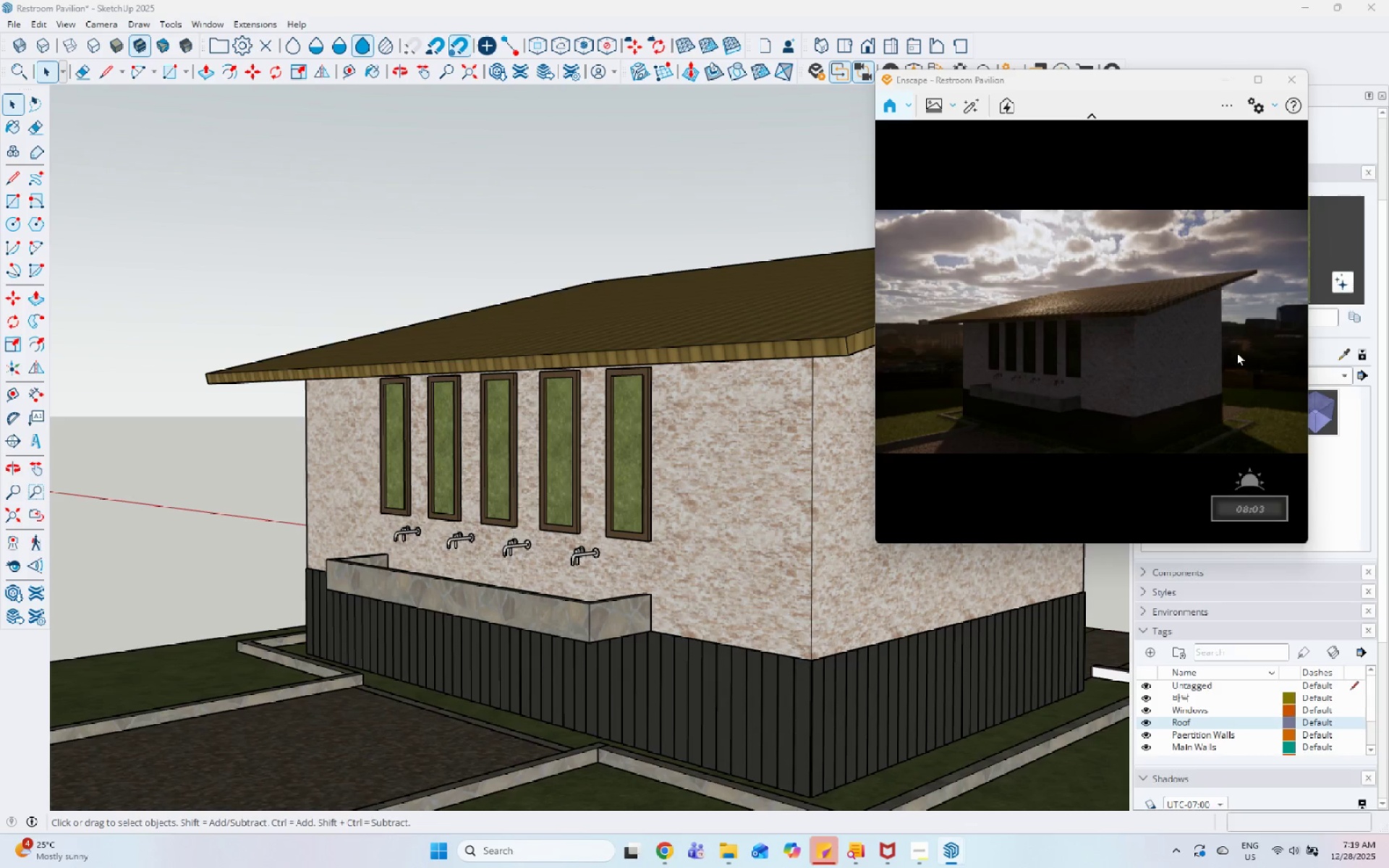 
hold_key(key=ShiftLeft, duration=1.51)
 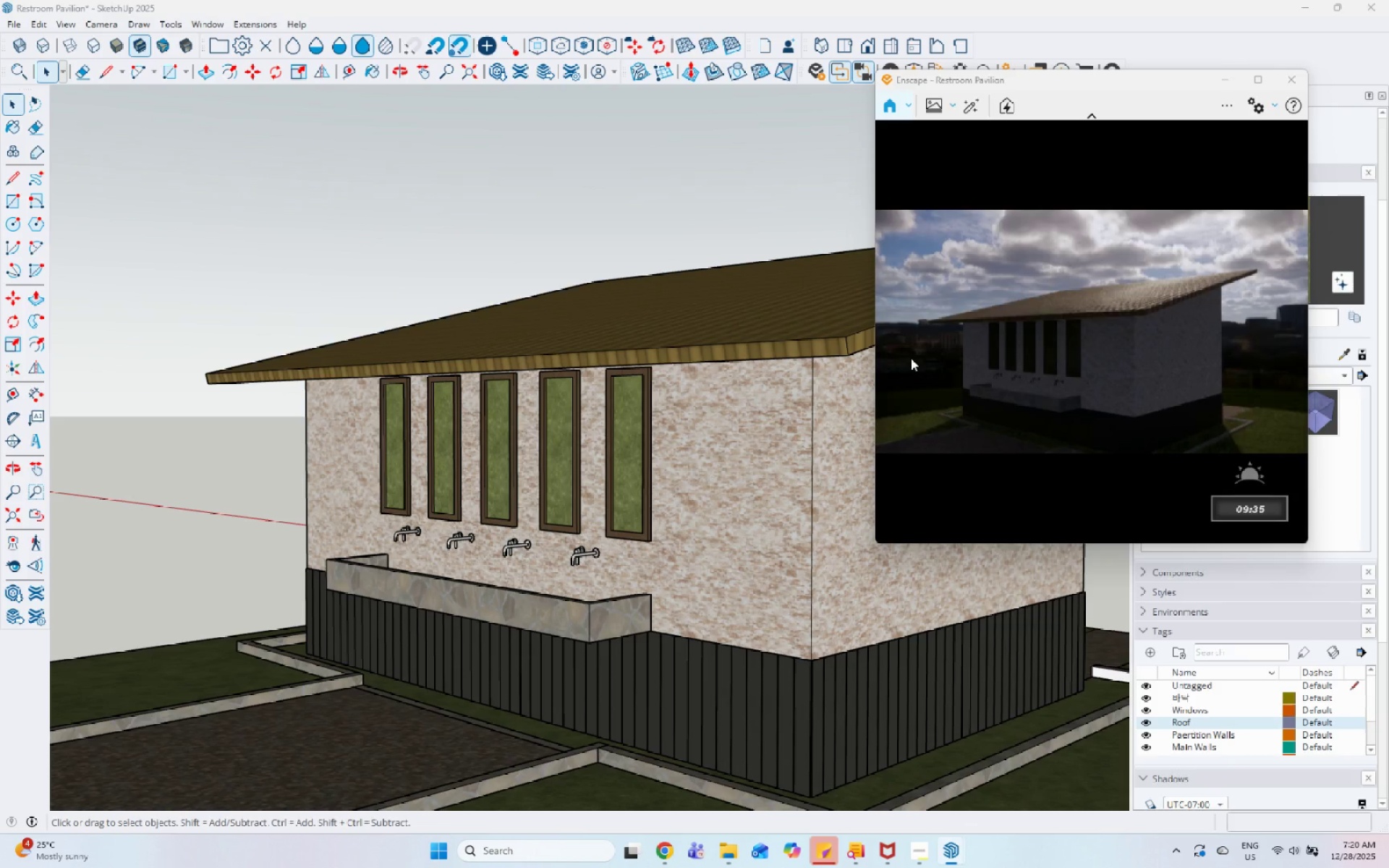 
hold_key(key=ShiftLeft, duration=1.52)
 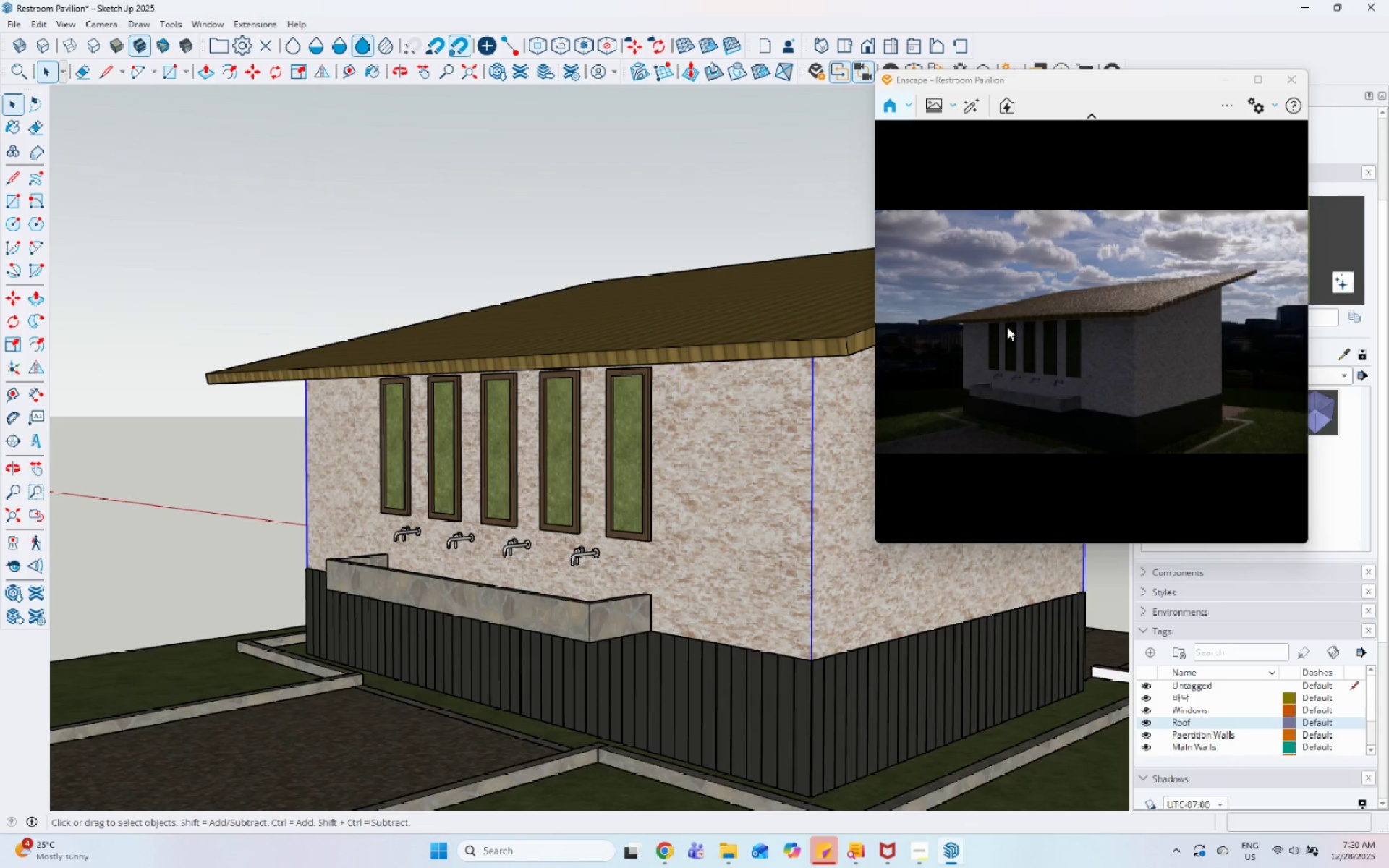 
hold_key(key=ShiftLeft, duration=1.52)
right_click([1021, 326])
 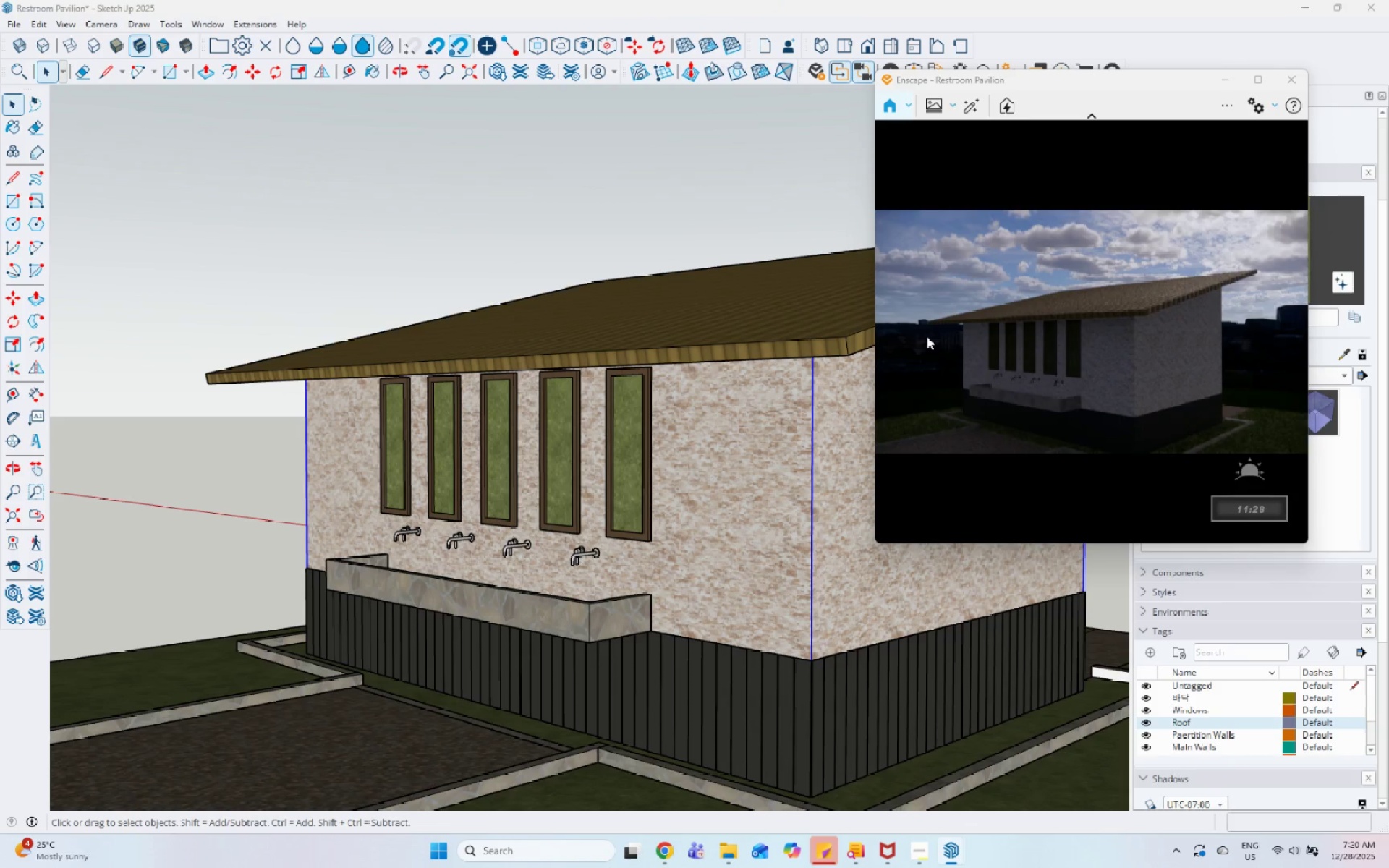 
hold_key(key=ShiftLeft, duration=1.51)
right_click([1048, 318])
 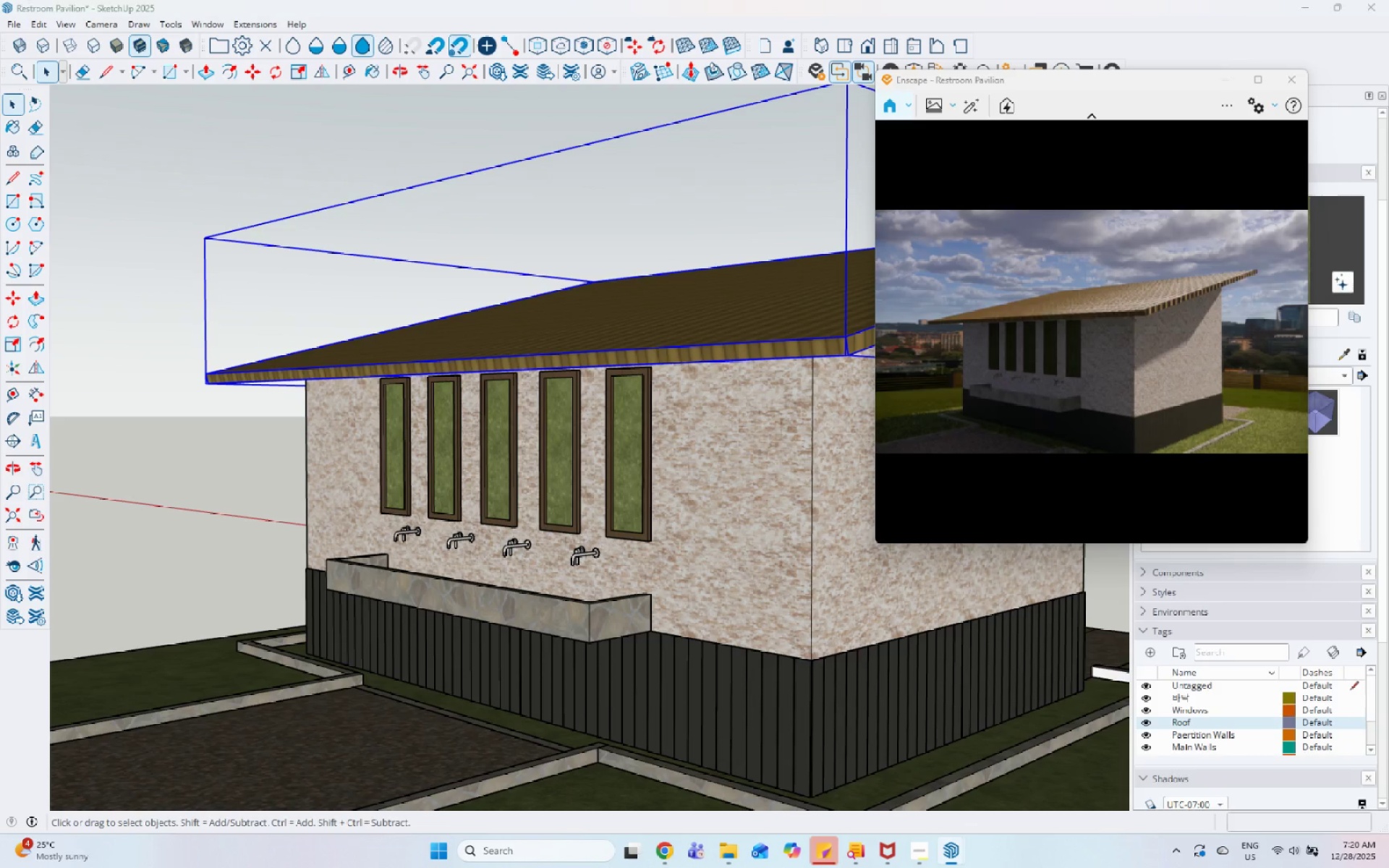 
hold_key(key=ShiftLeft, duration=0.94)
 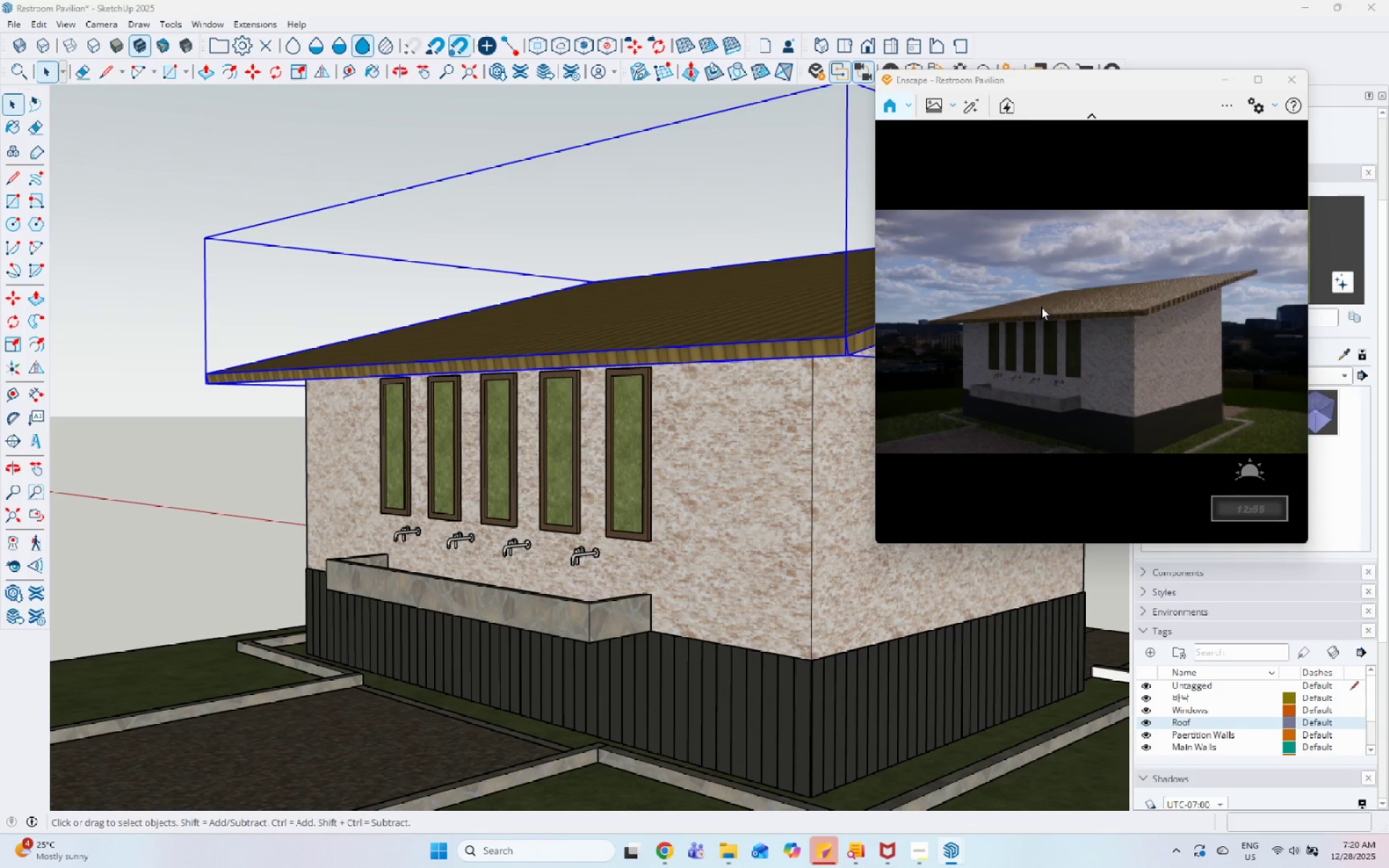 
left_click([1042, 306])
 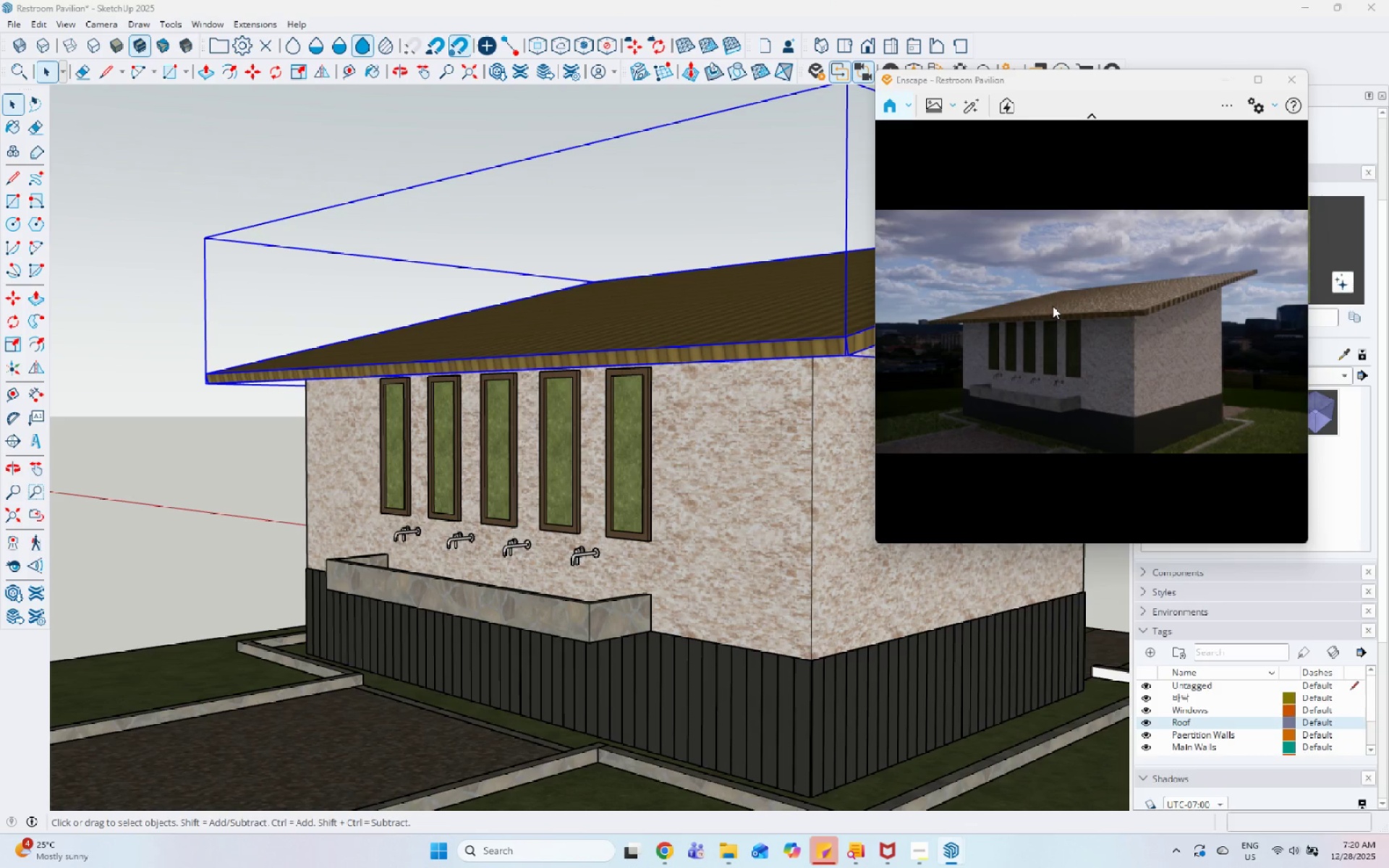 
hold_key(key=ShiftLeft, duration=1.06)
 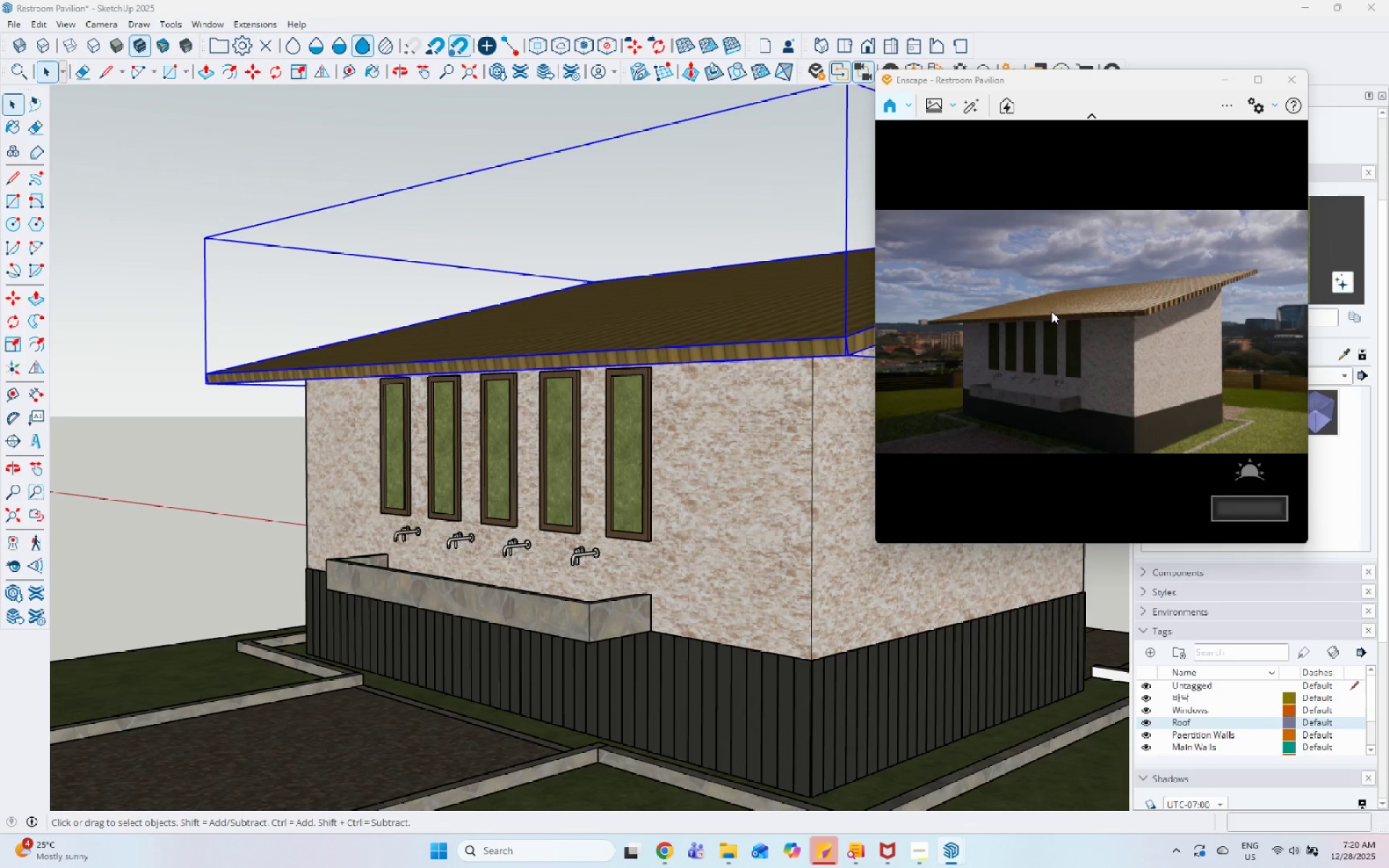 
type(UUUUUUUUUUUUUUUUUUII)
 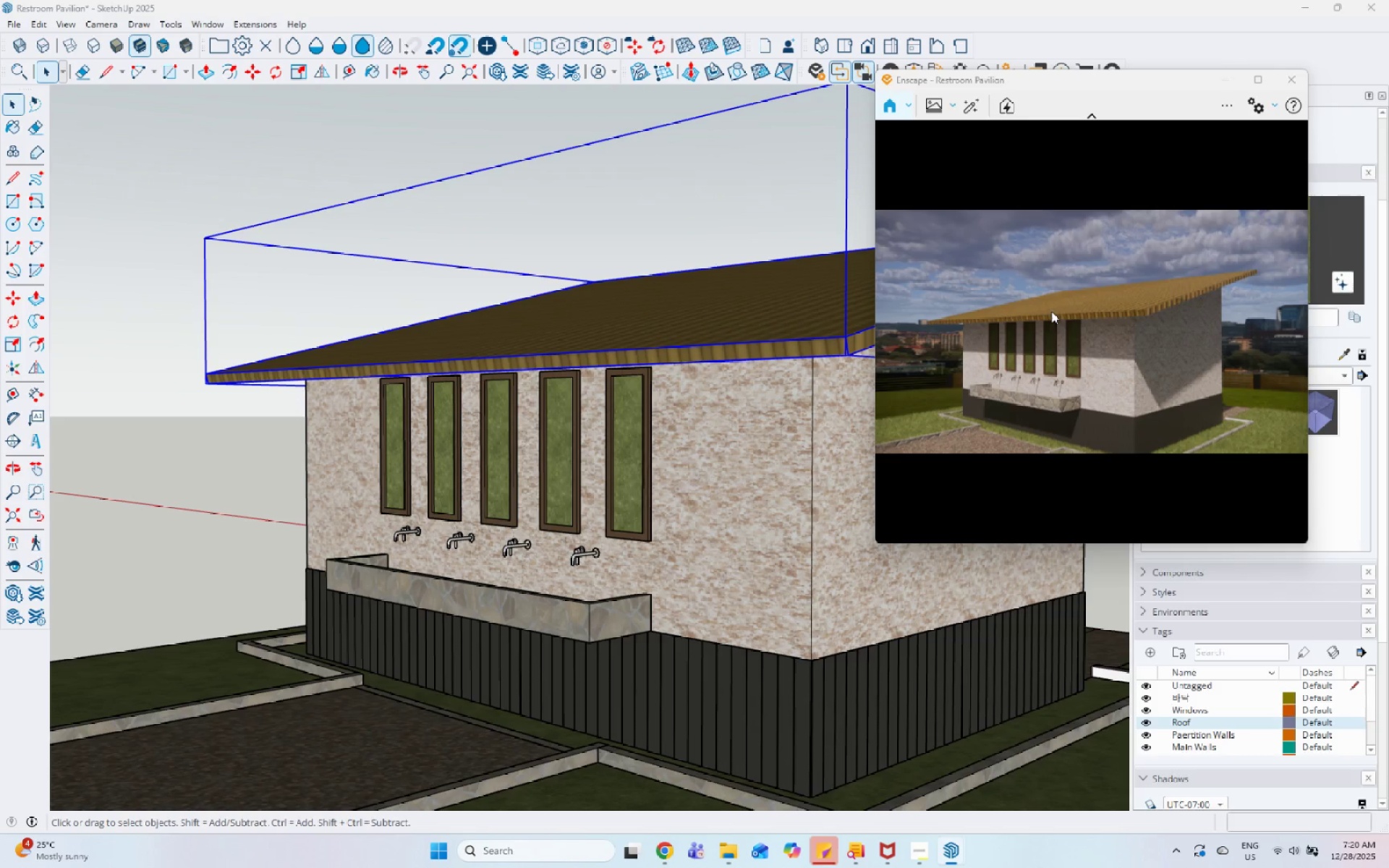 
hold_key(key=ShiftLeft, duration=1.52)
 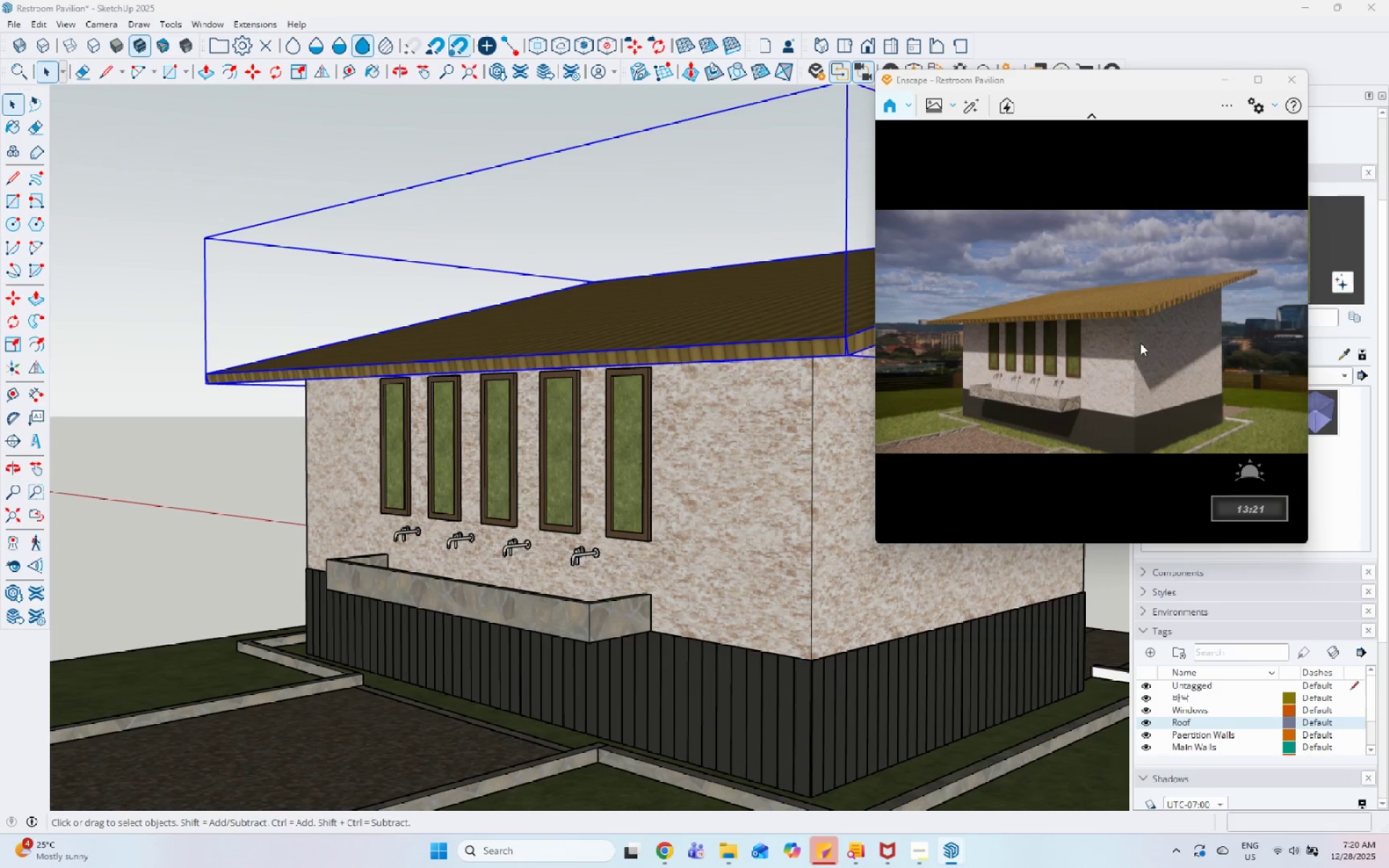 
hold_key(key=ShiftLeft, duration=0.58)
 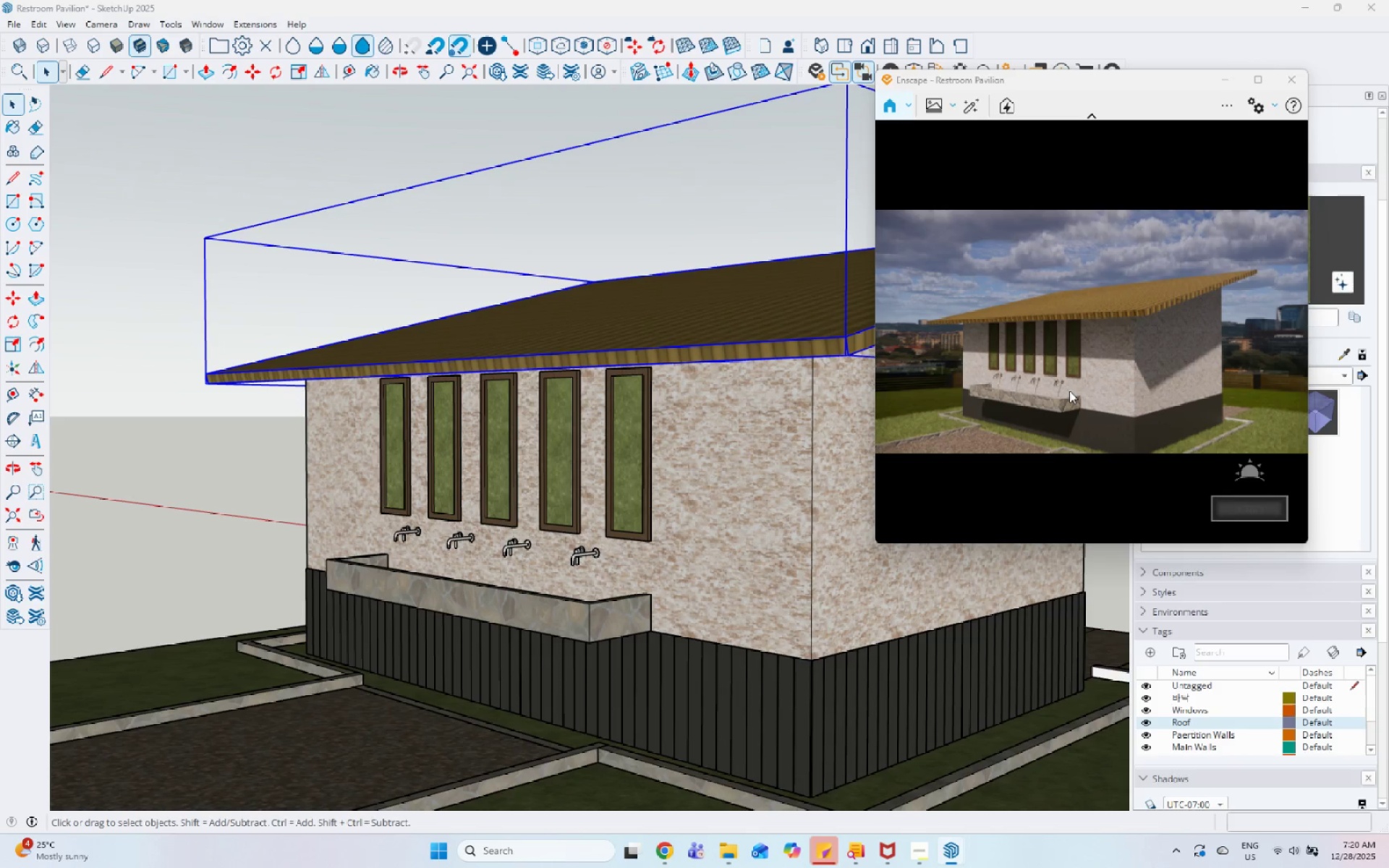 
key(Control+U)
 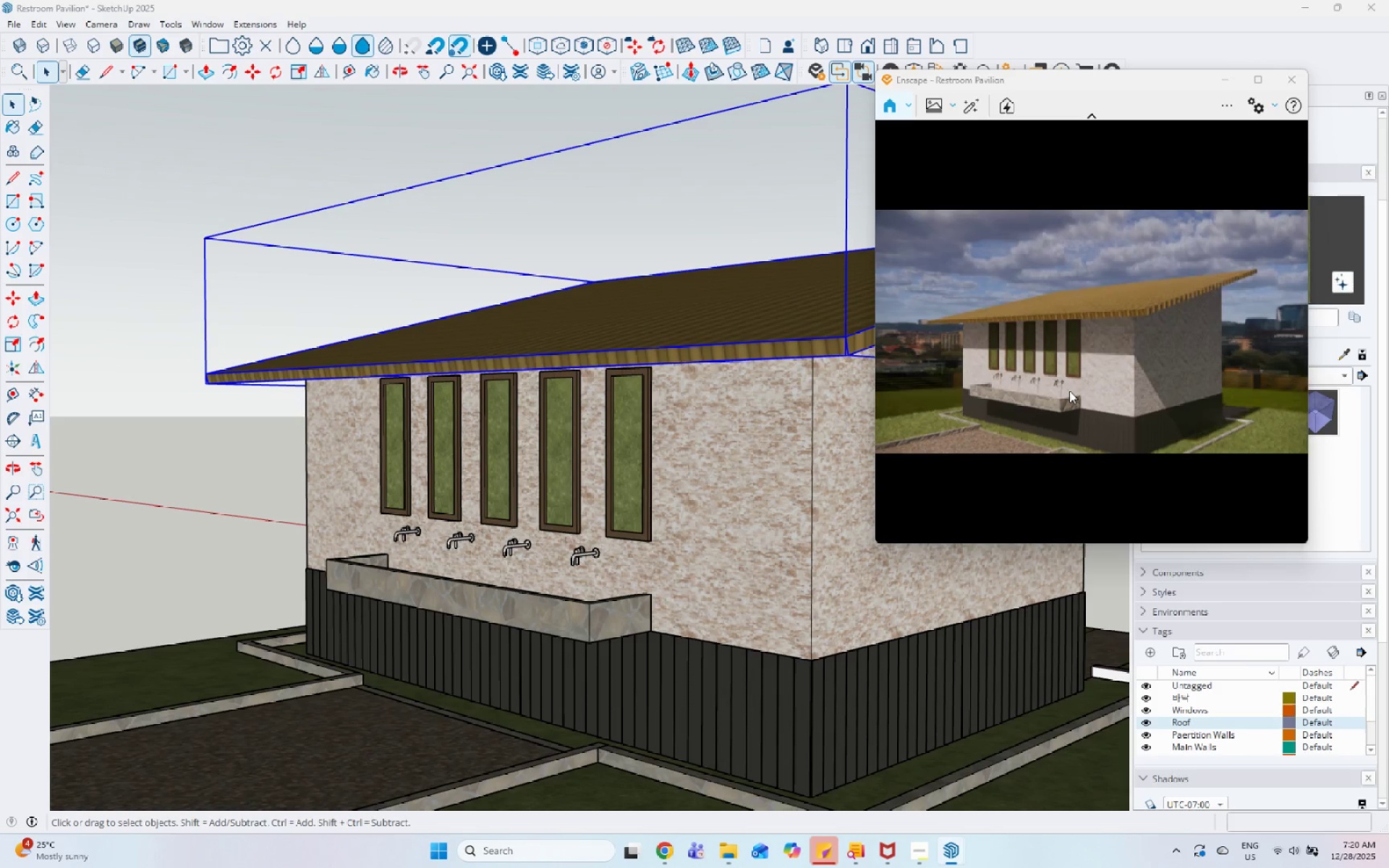 
key(Control+U)
 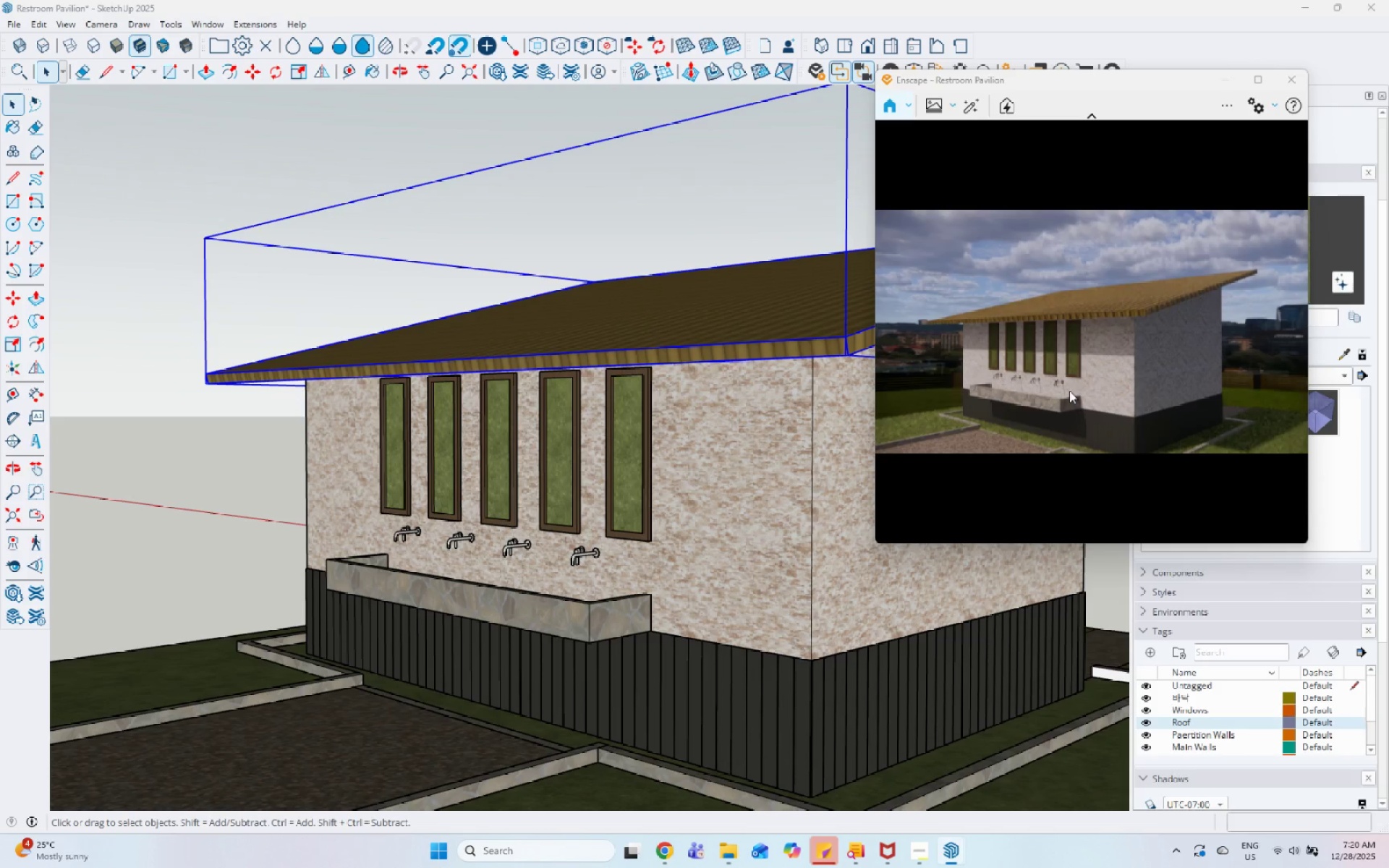 
key(Control+U)
 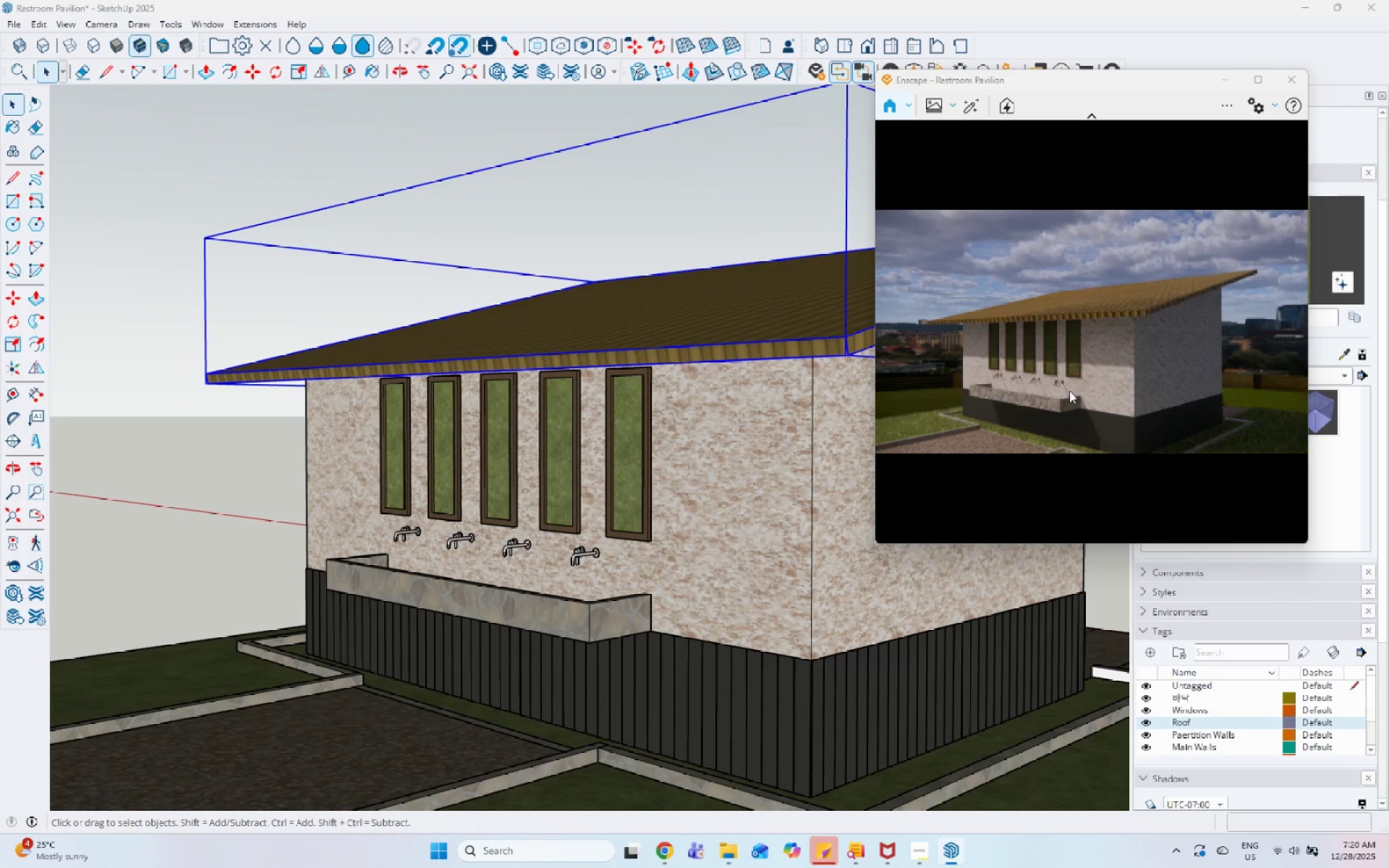 
key(Control+I)
 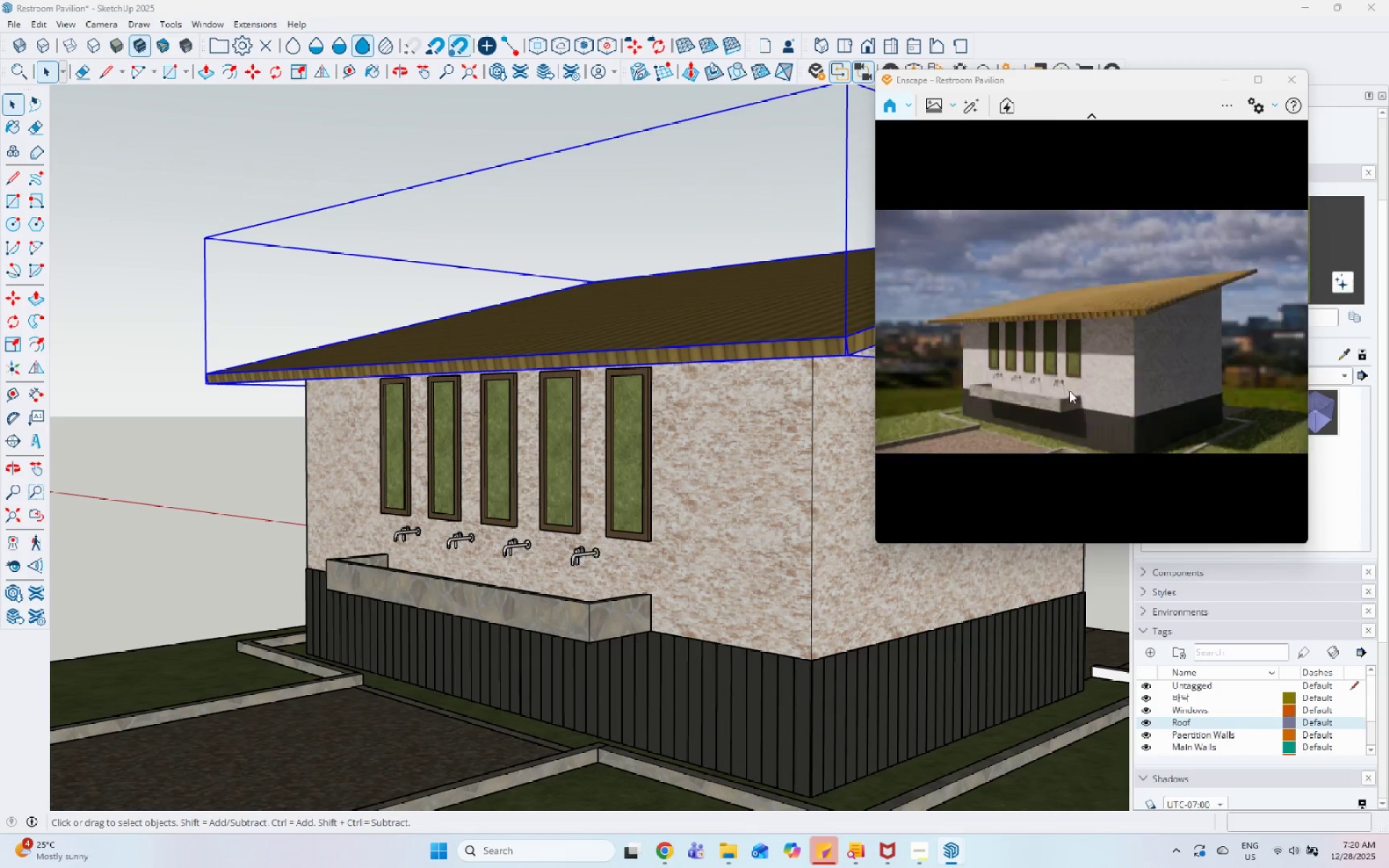 
key(Control+I)
 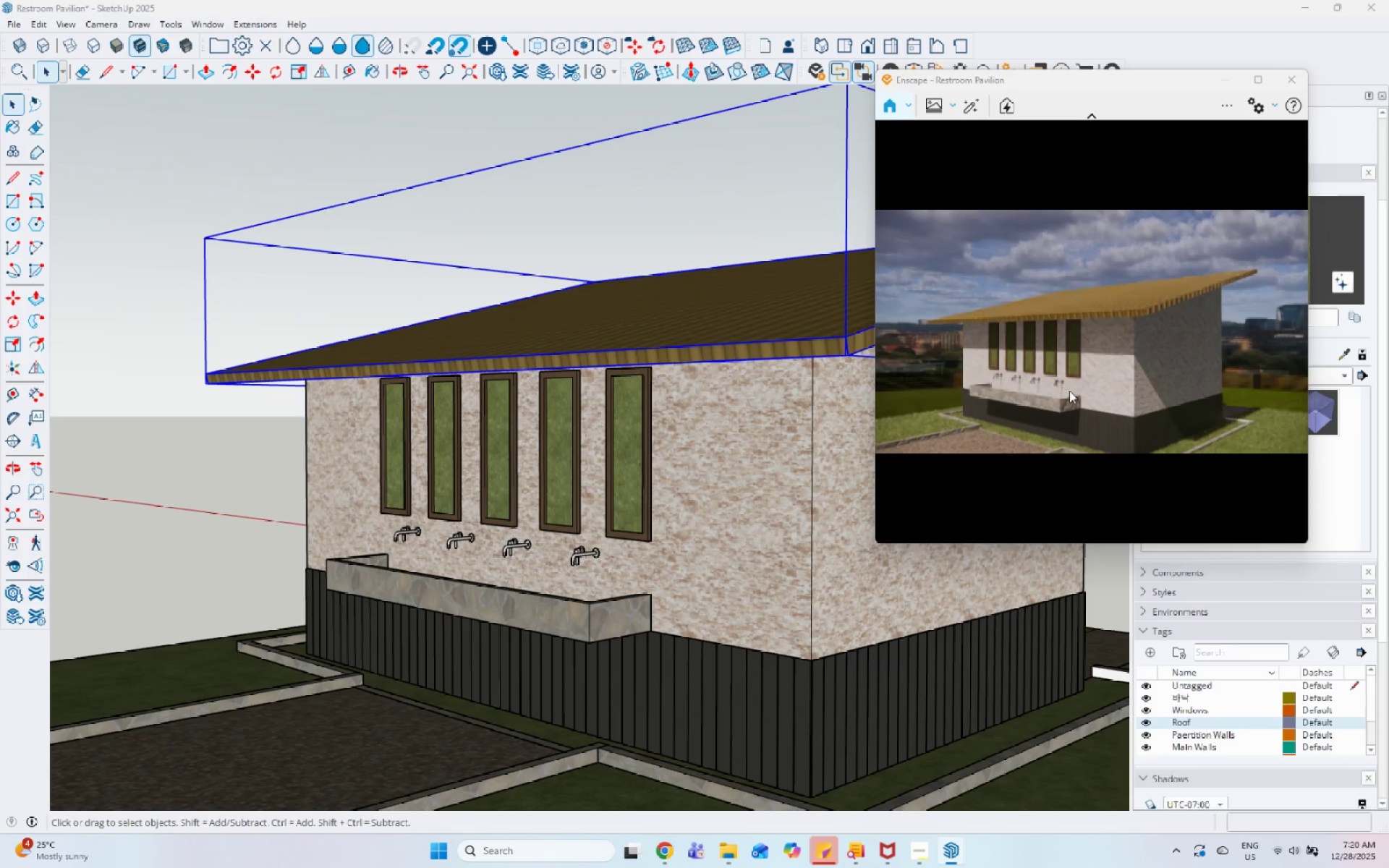 
key(Control+I)
 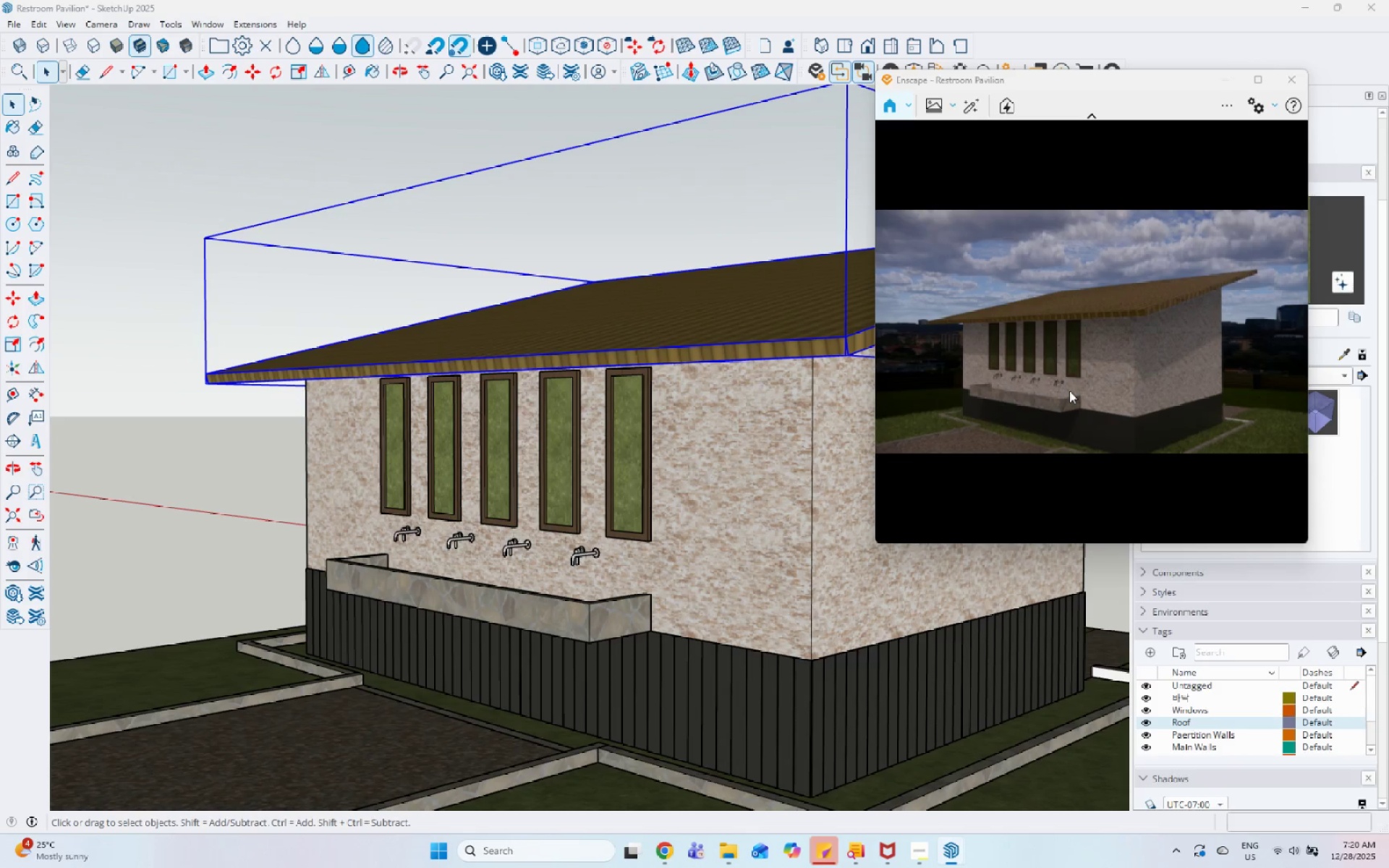 
key(Control+O)
 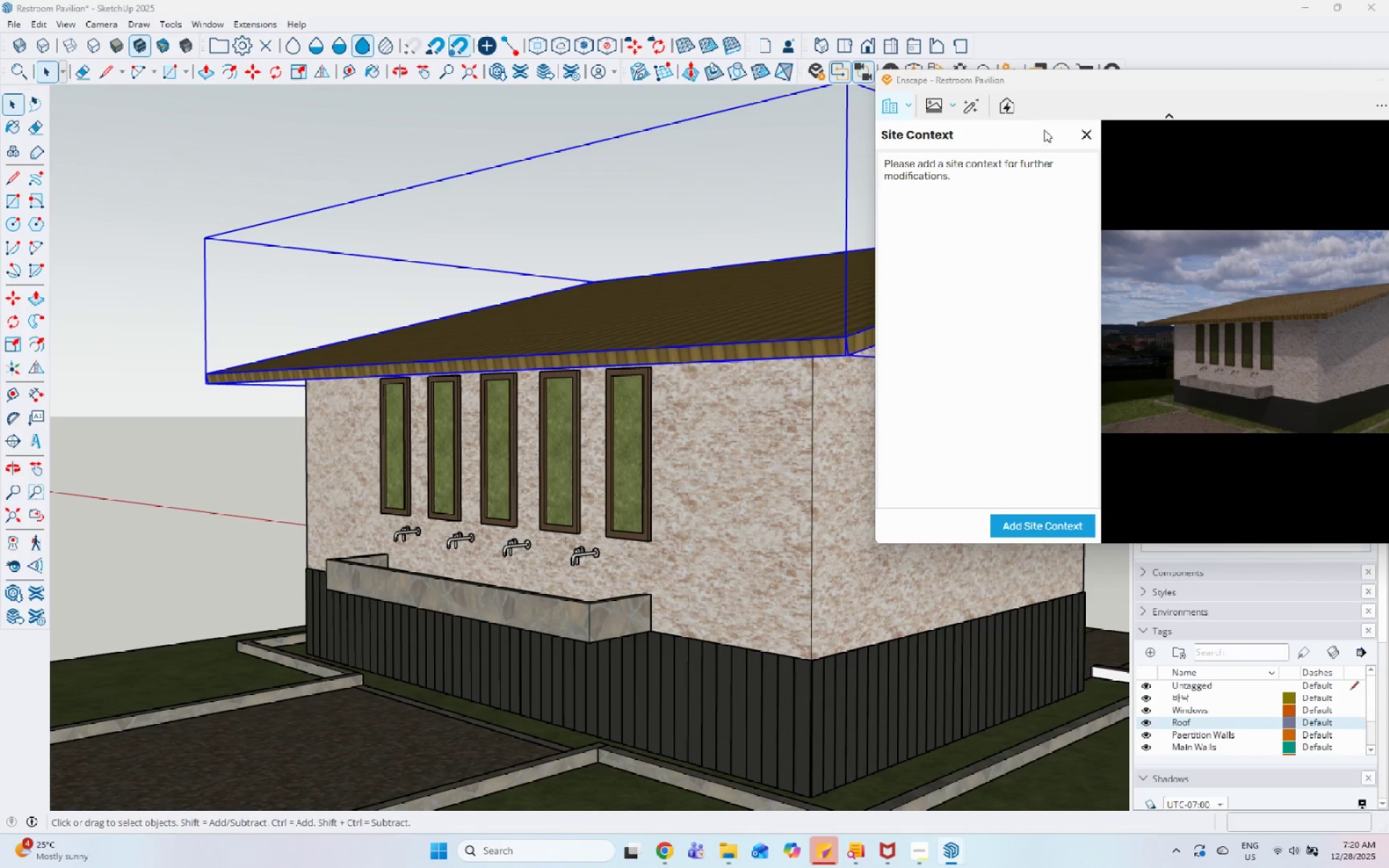 
left_click([1077, 136])
 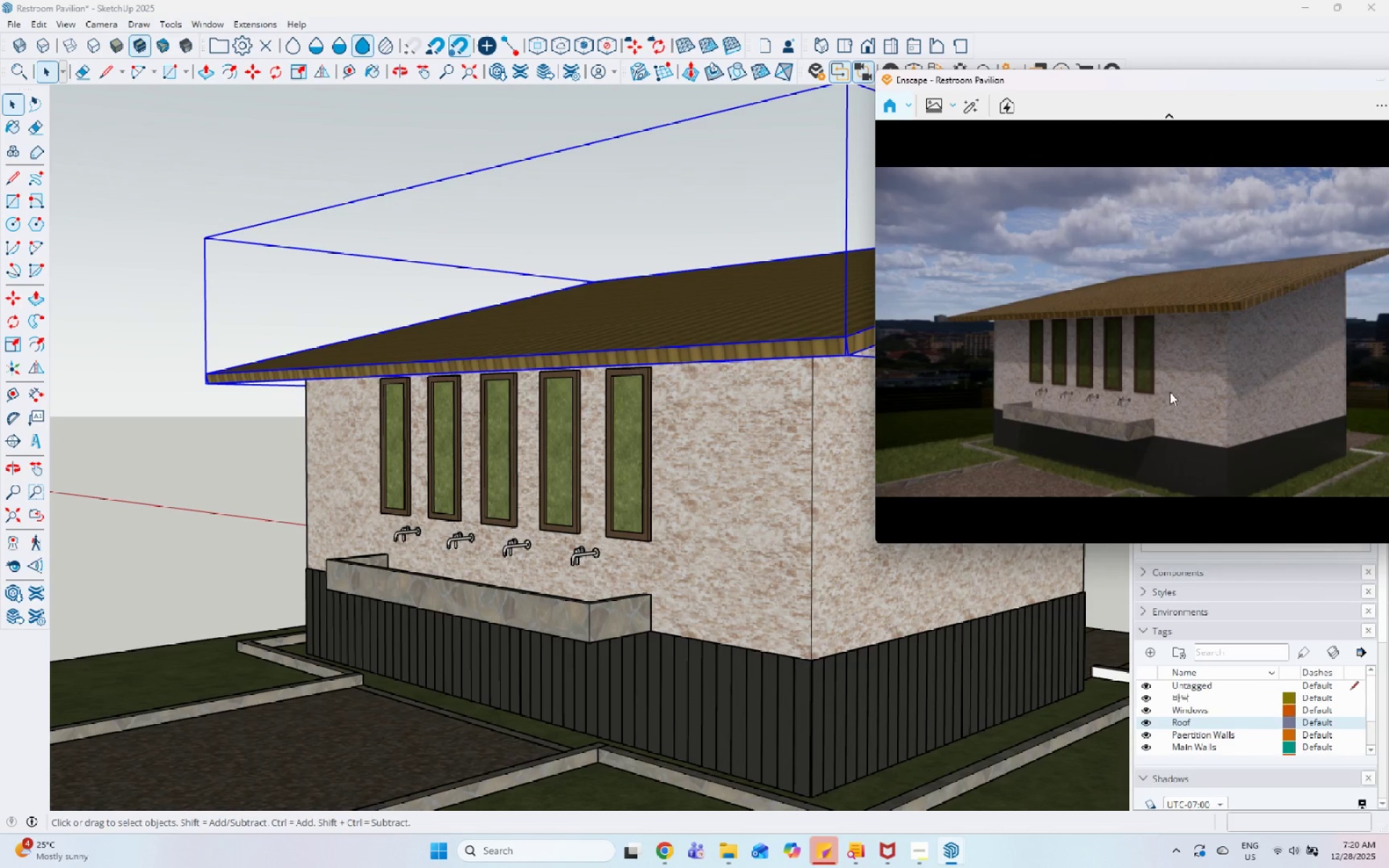 
left_click([1170, 384])
 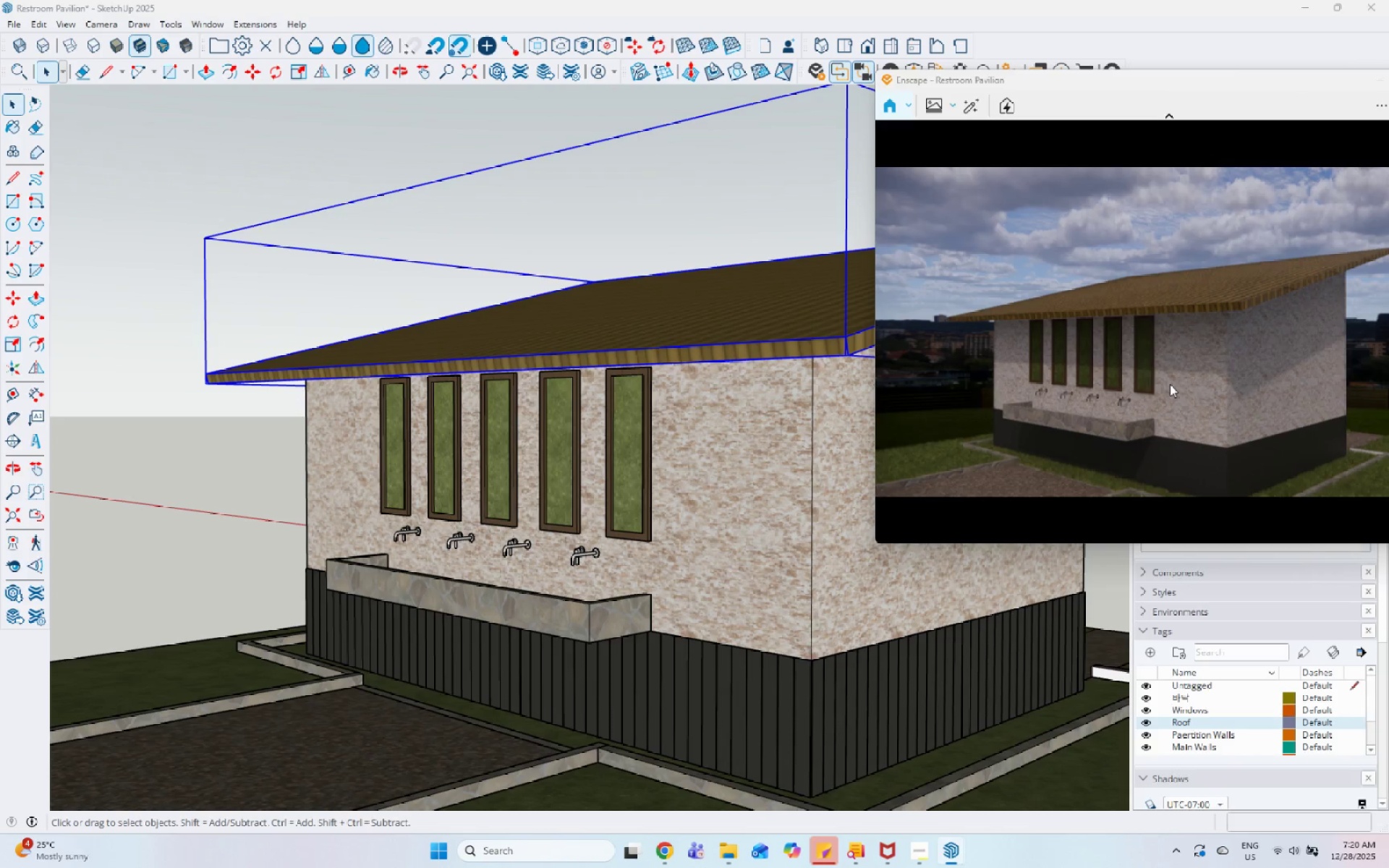 
key(Control+U)
 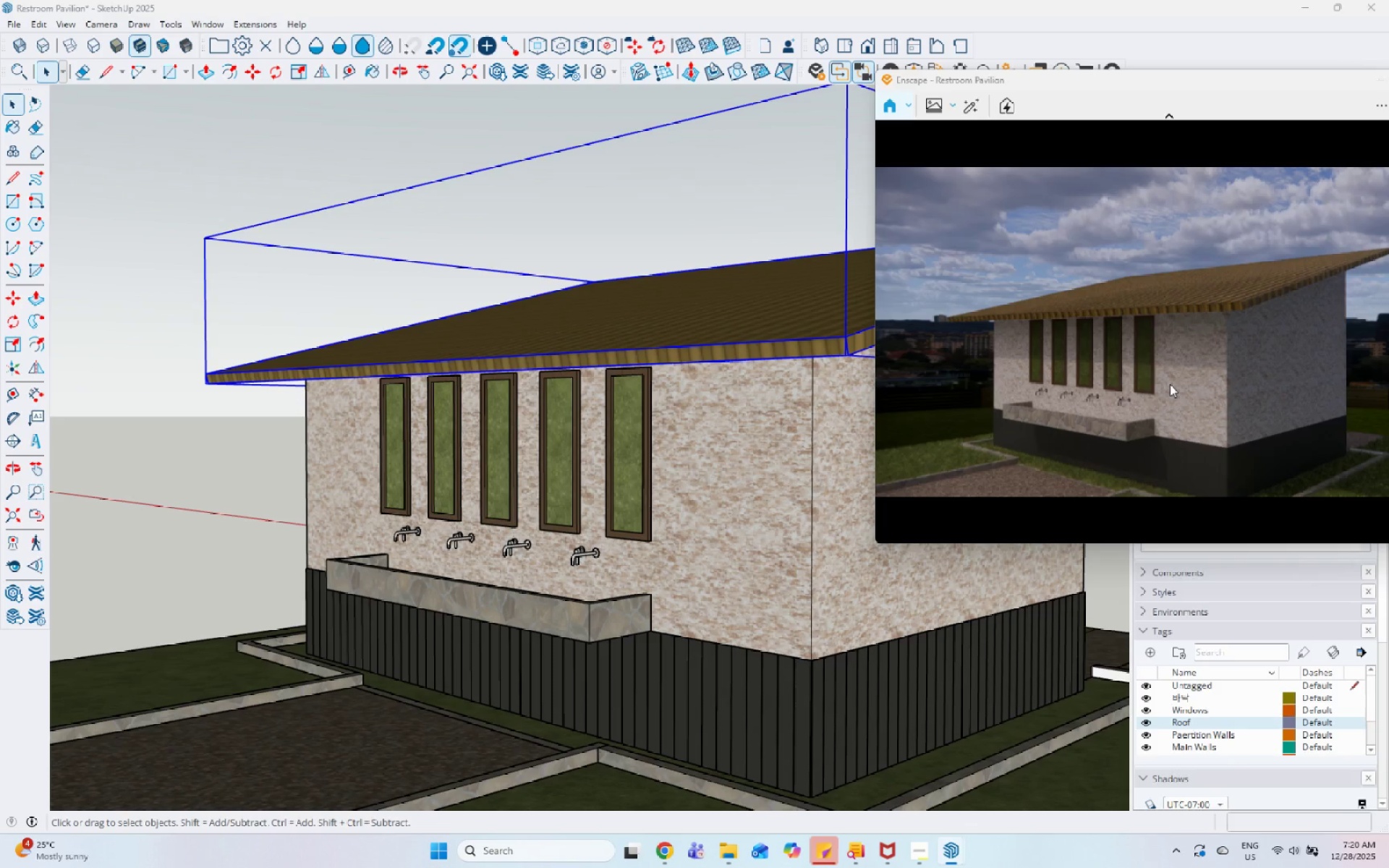 
key(Control+I)
 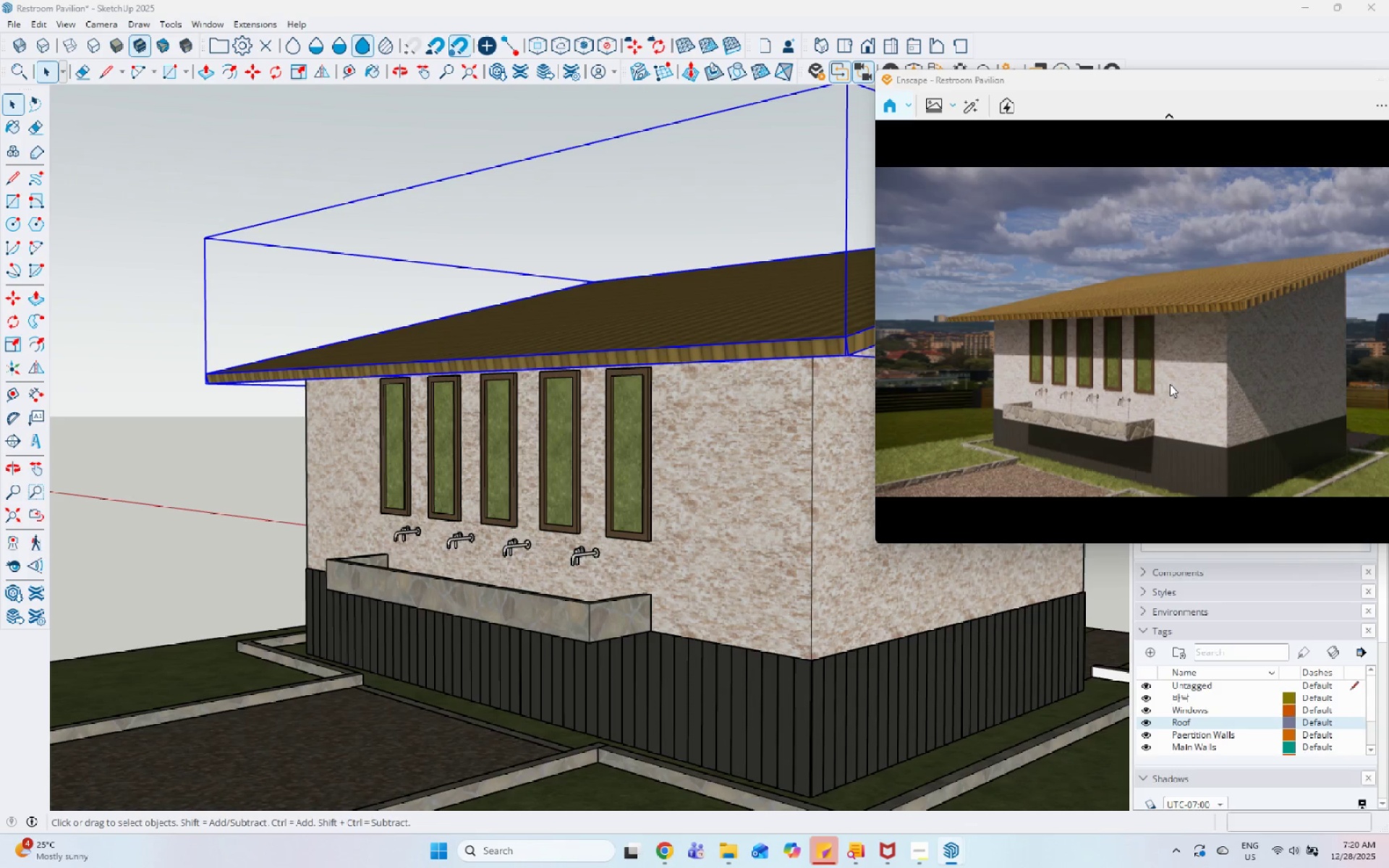 
scroll: coordinate [1336, 359], scroll_direction: down, amount: 4.0
 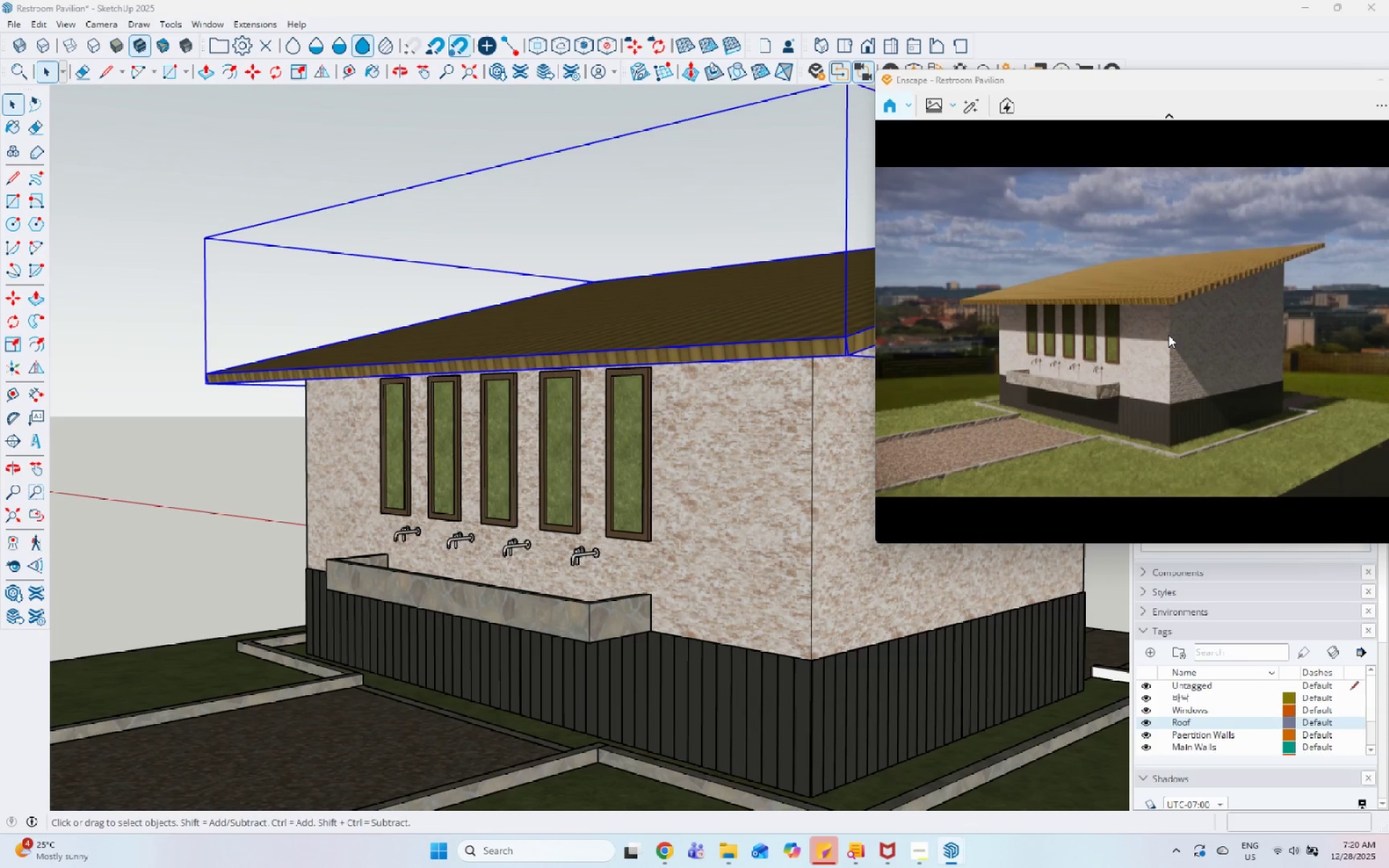 
wait(5.75)
 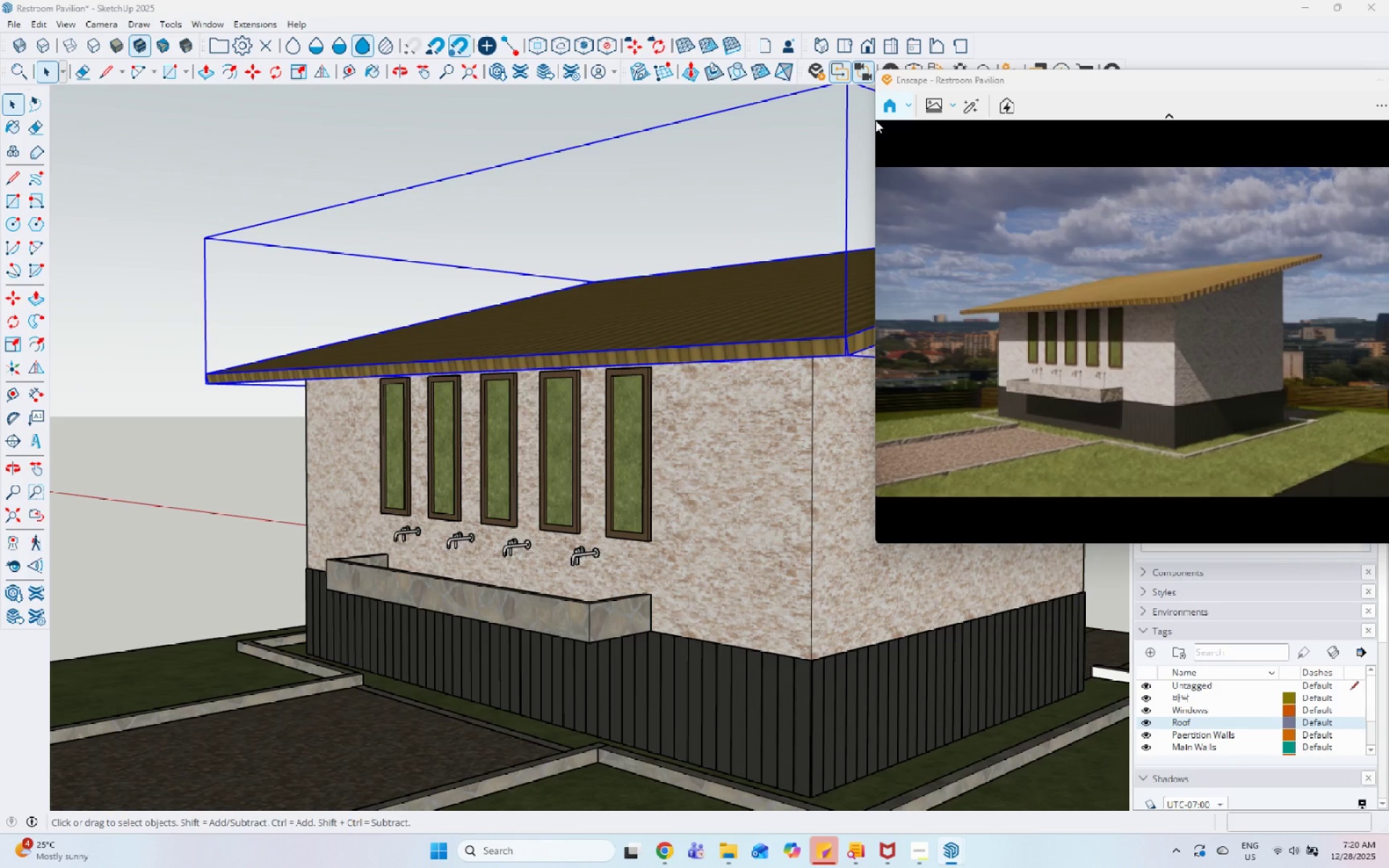 
type(UUUI)
 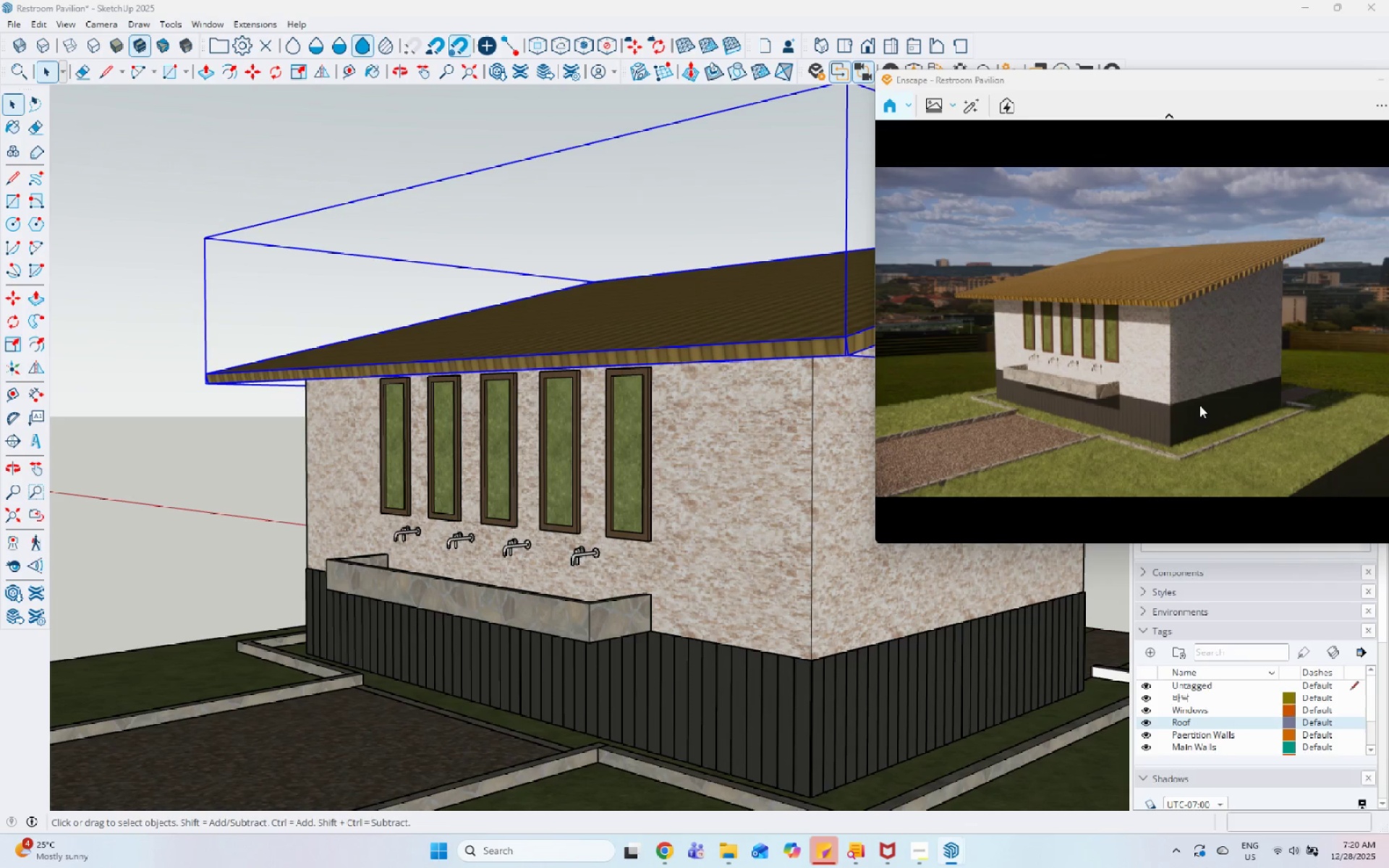 
type(UUII)
 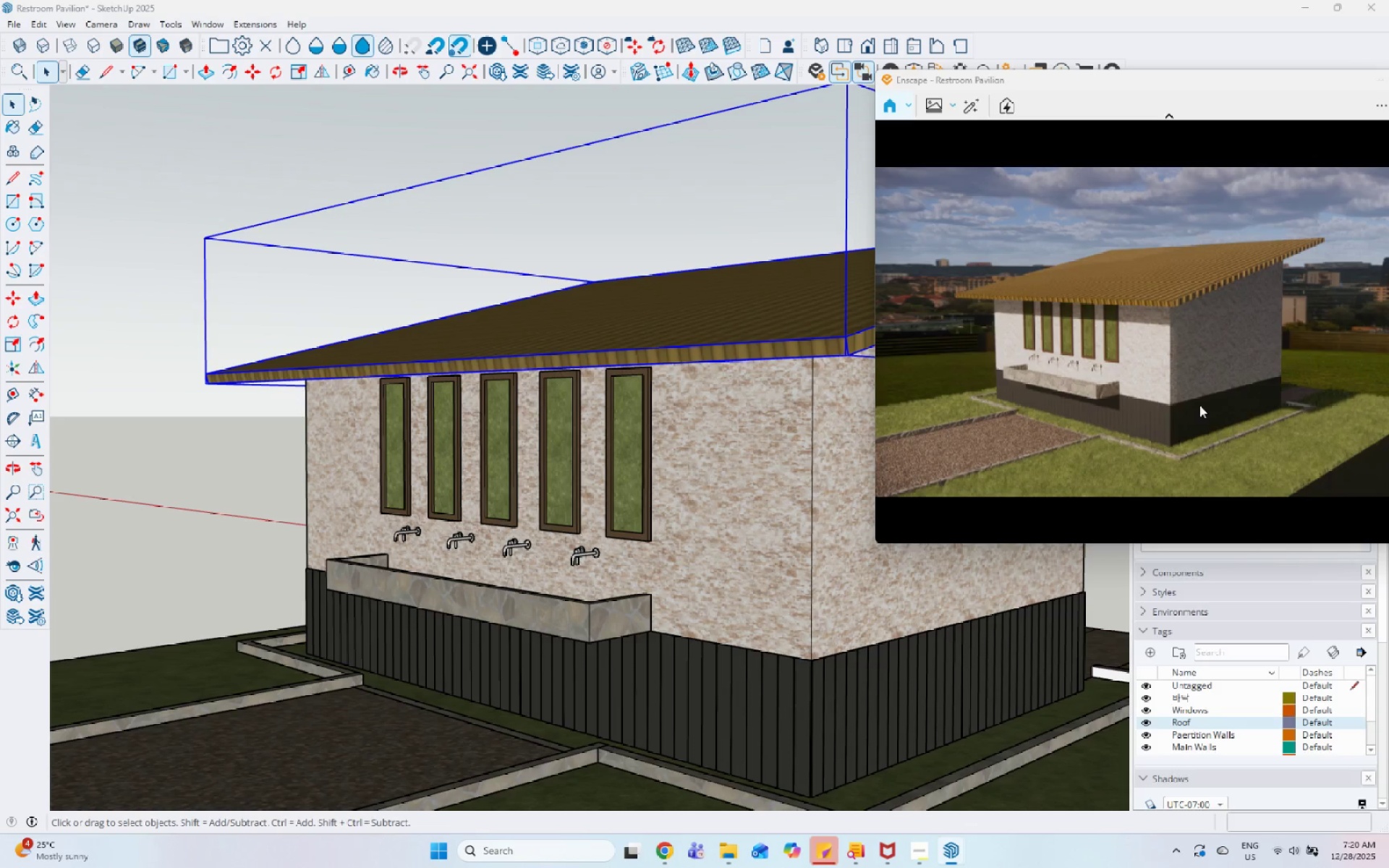 
key(Control+I)
 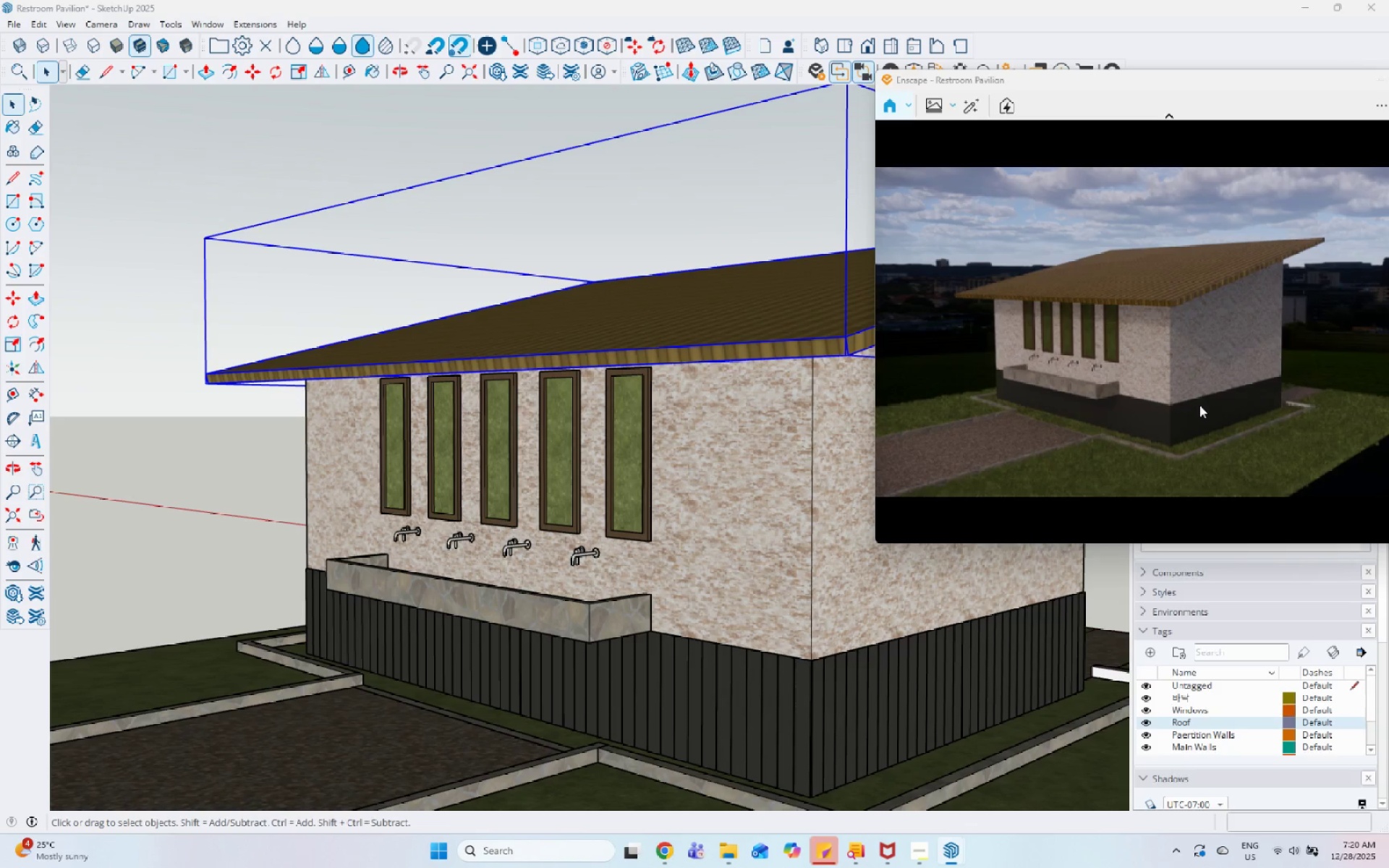 
key(Control+I)
 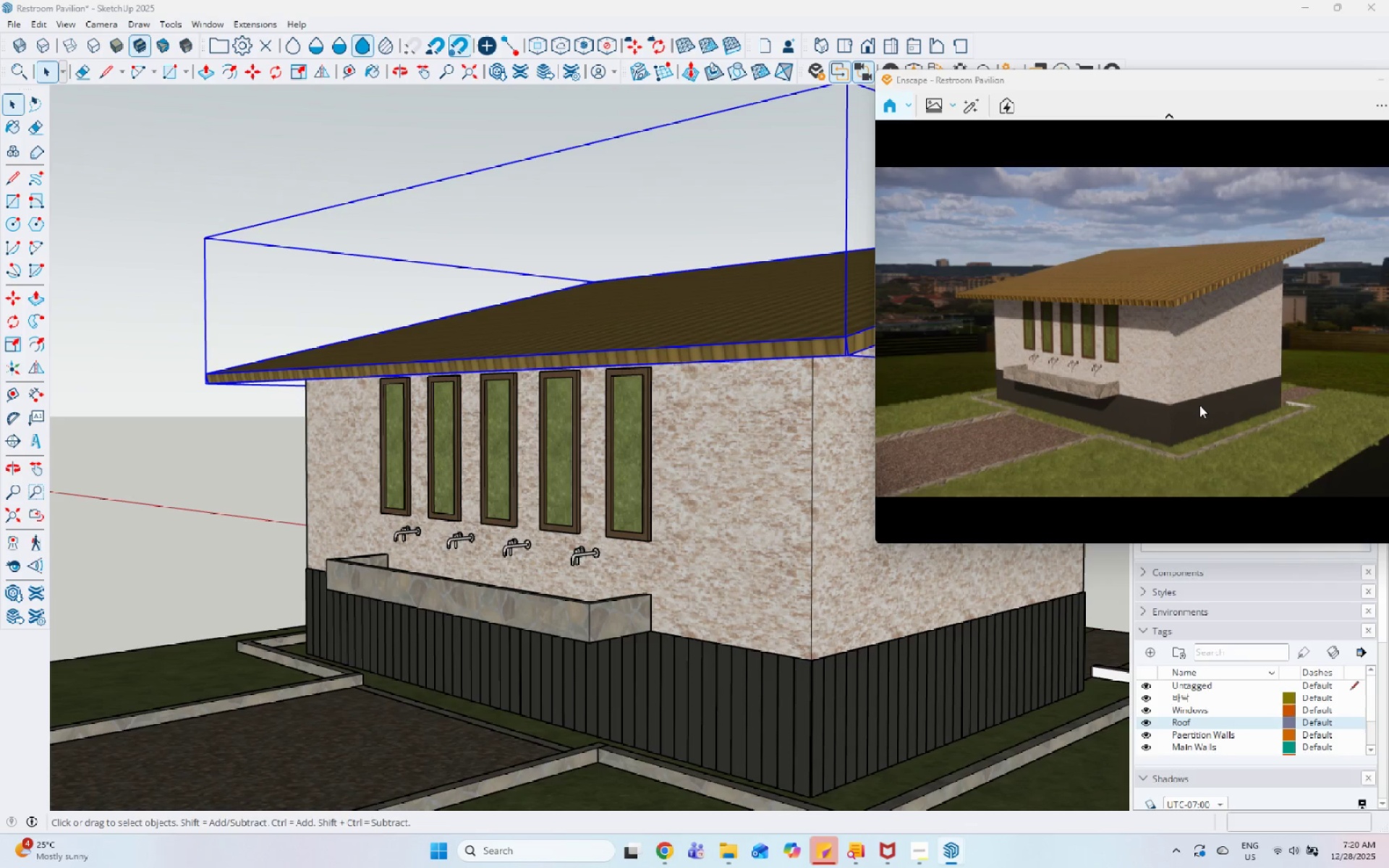 
key(Control+U)
 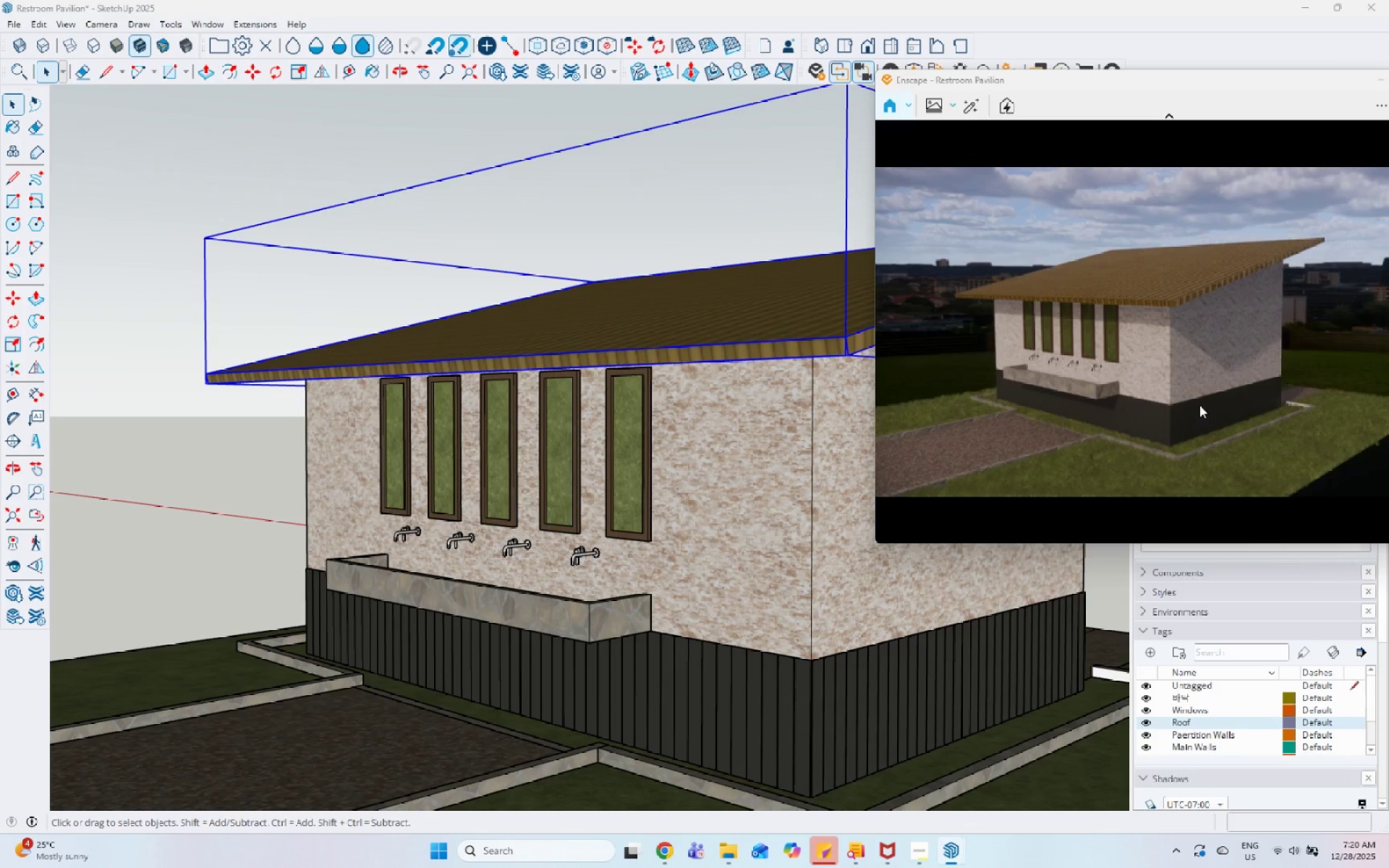 
key(Control+U)
 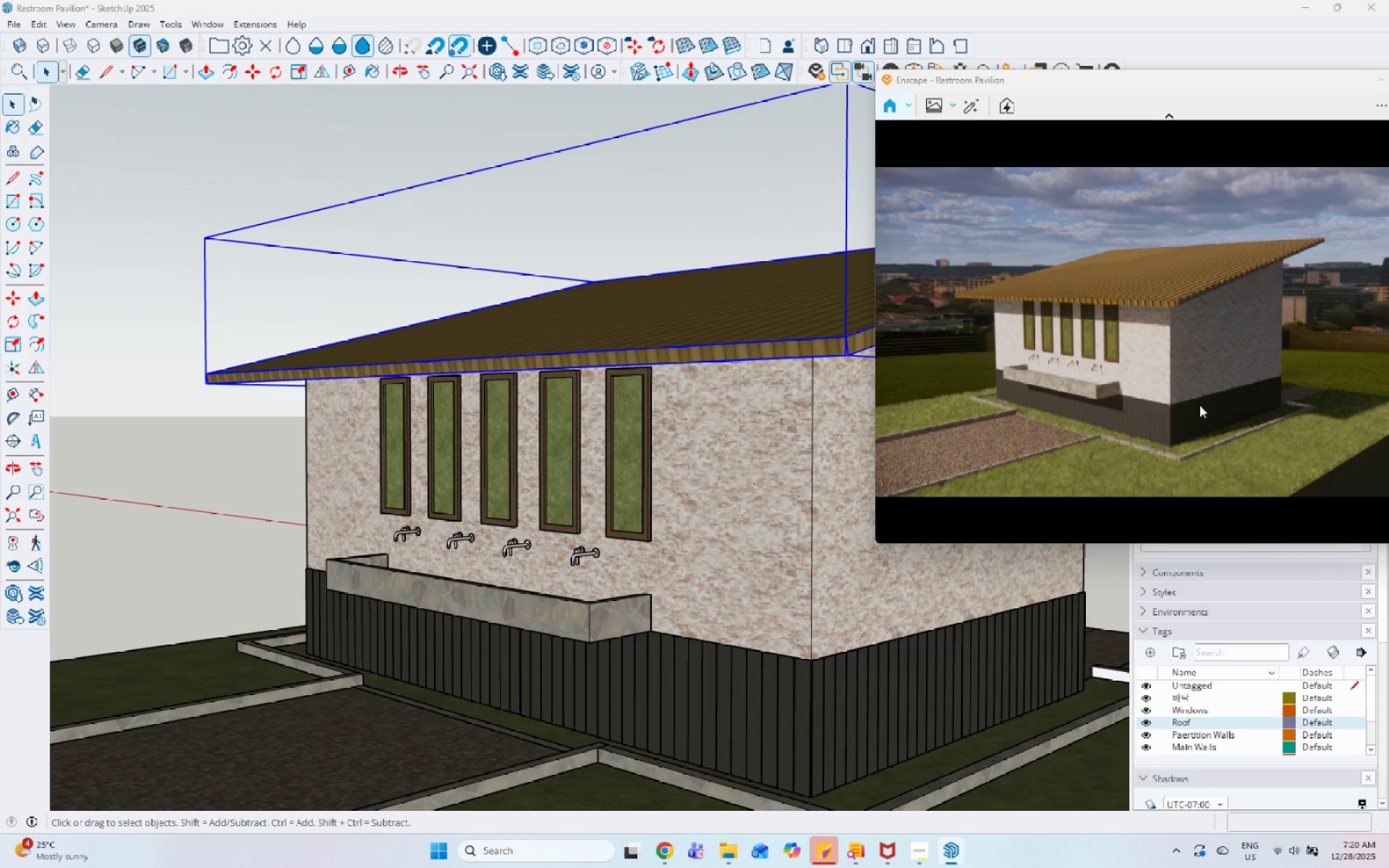 
key(Control+U)
 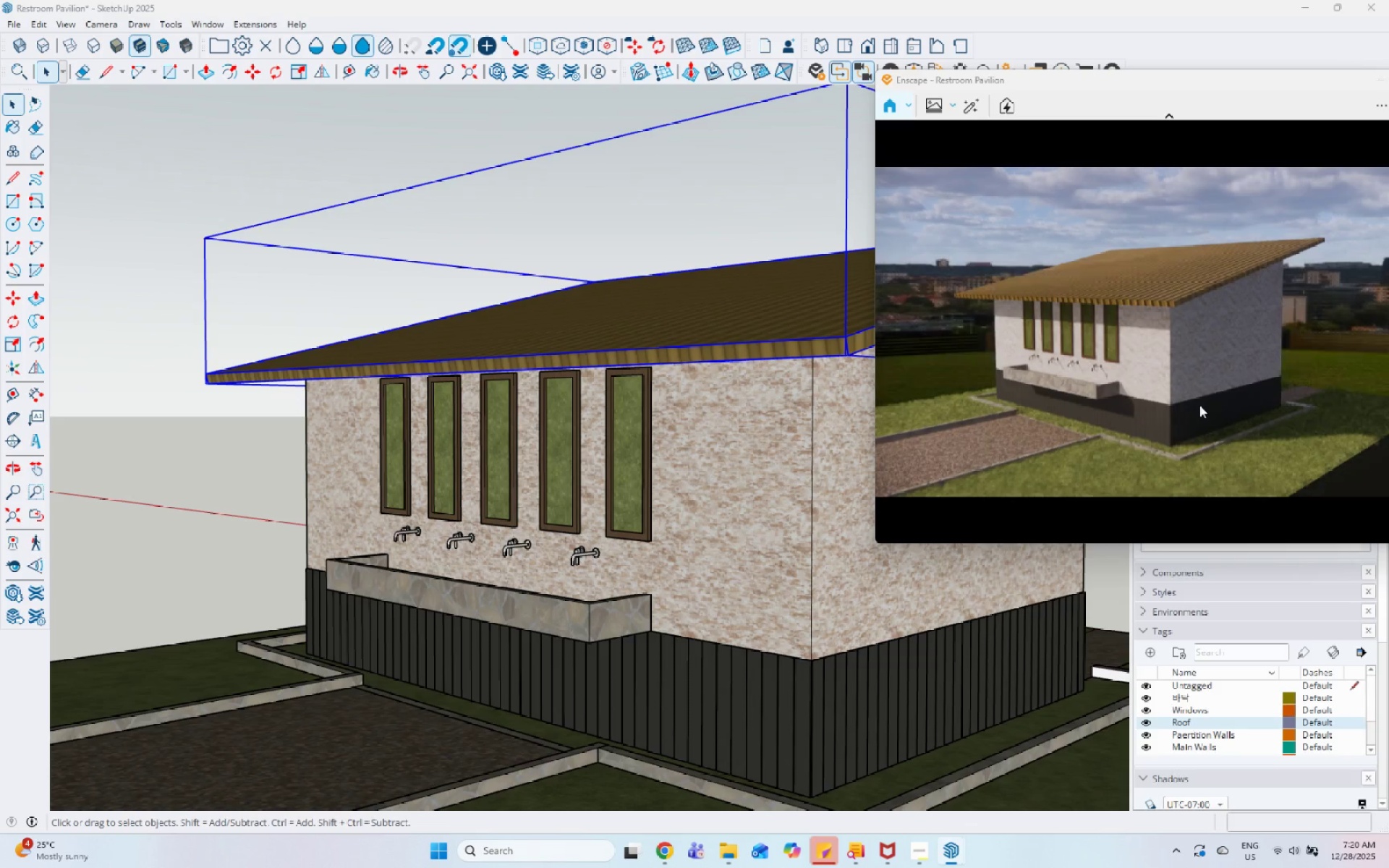 
key(Control+U)
 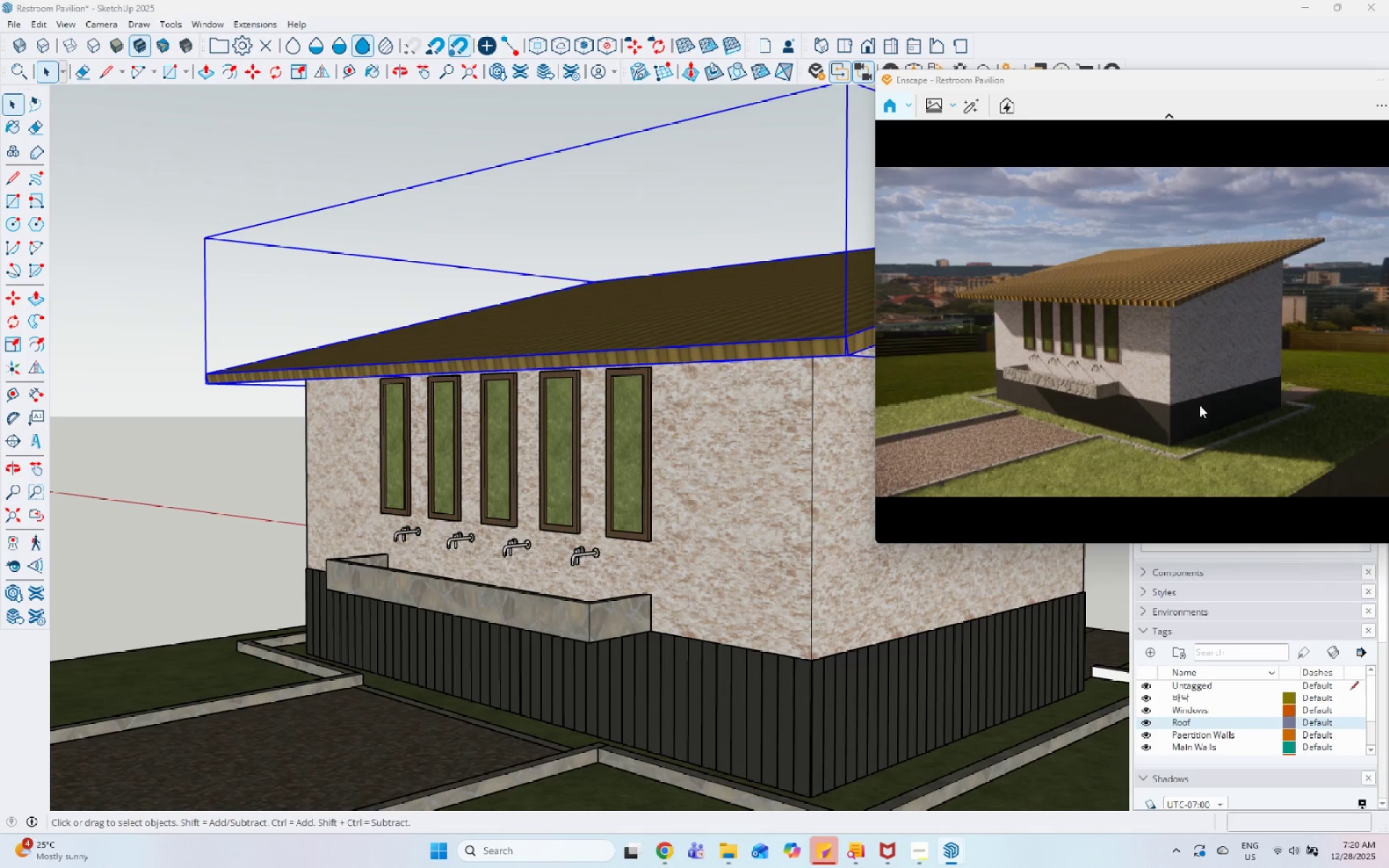 
key(Control+I)
 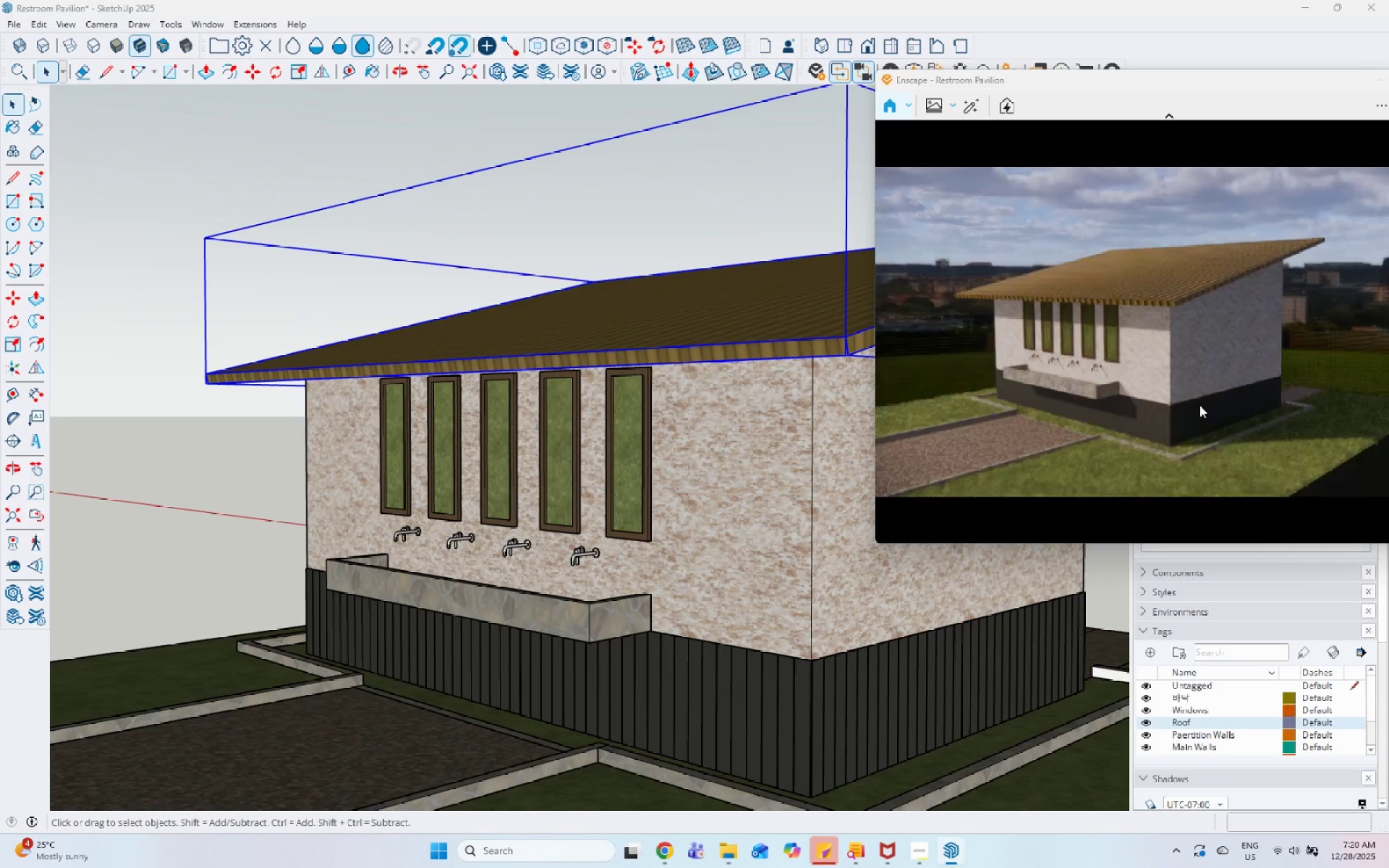 
key(Control+I)
 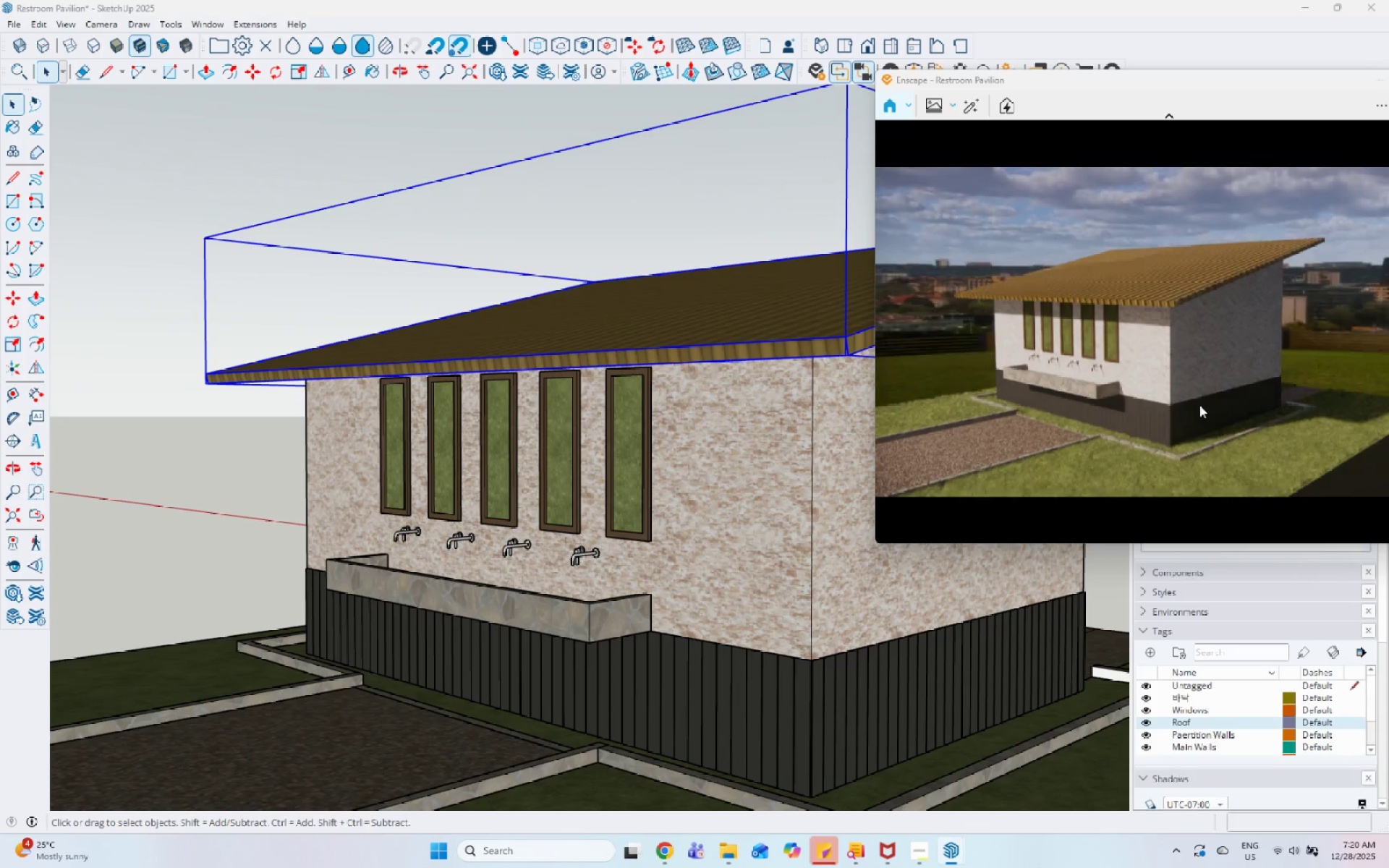 
key(Control+I)
 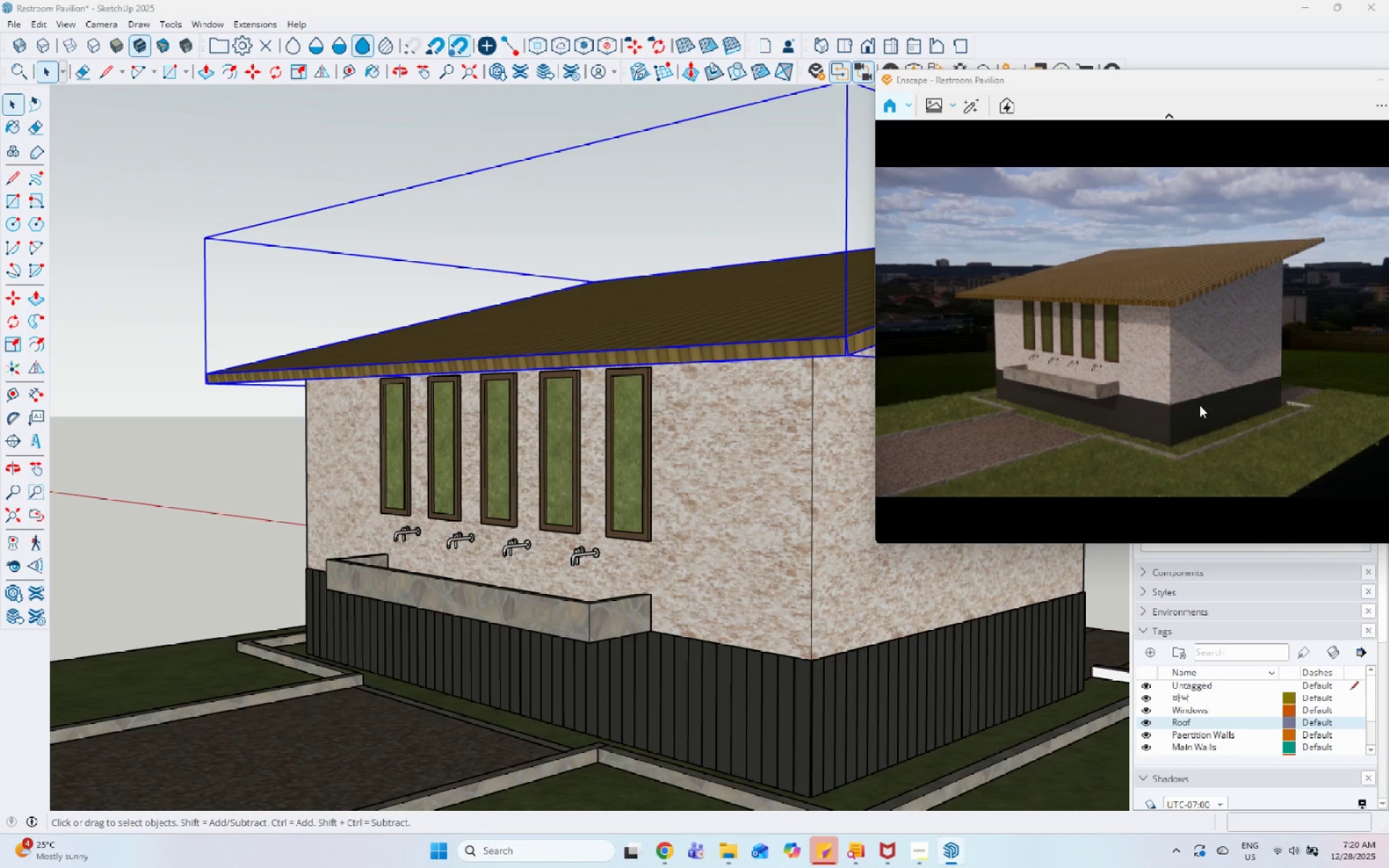 
key(Control+I)
 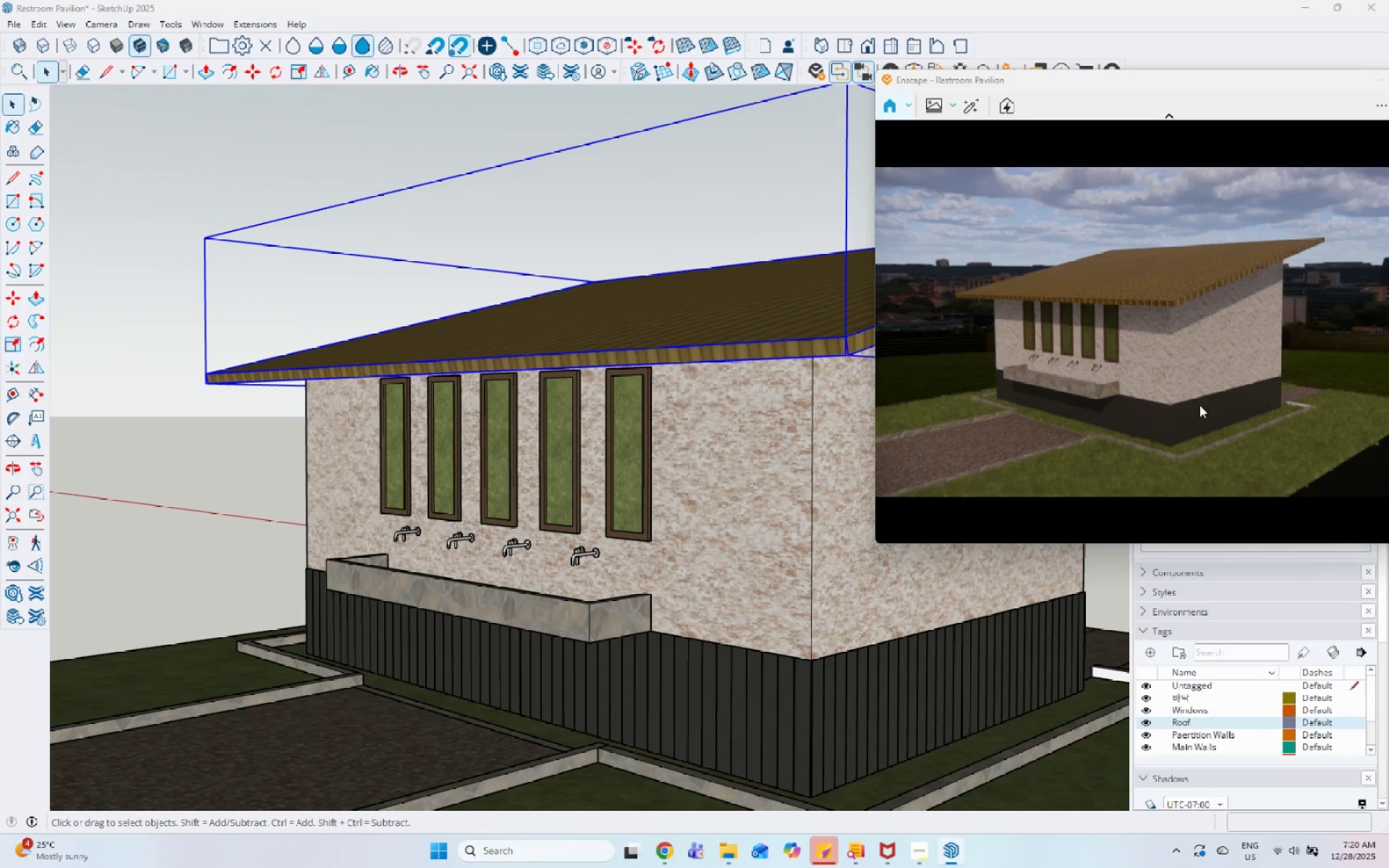 
key(Control+O)
 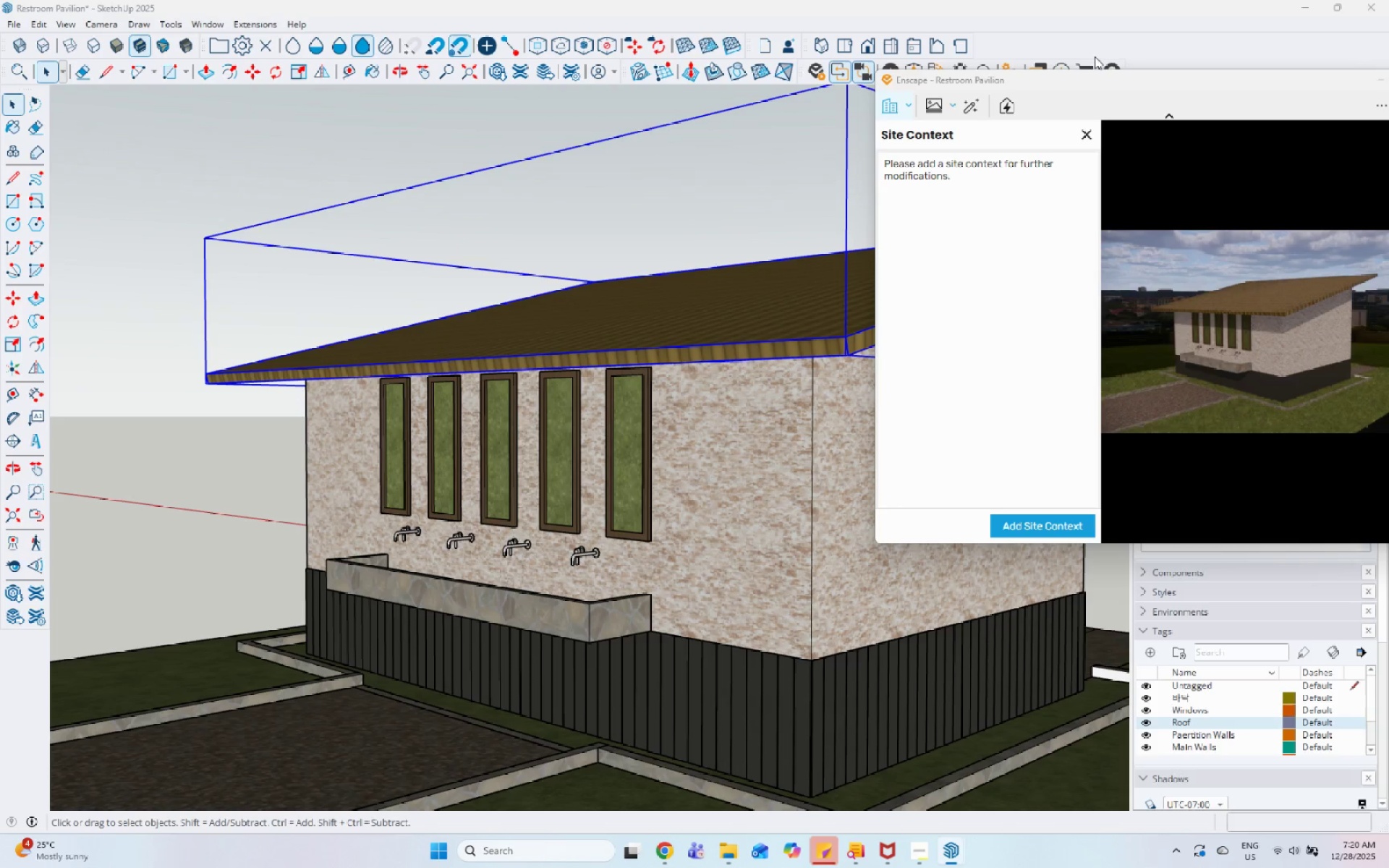 
left_click([1078, 137])
 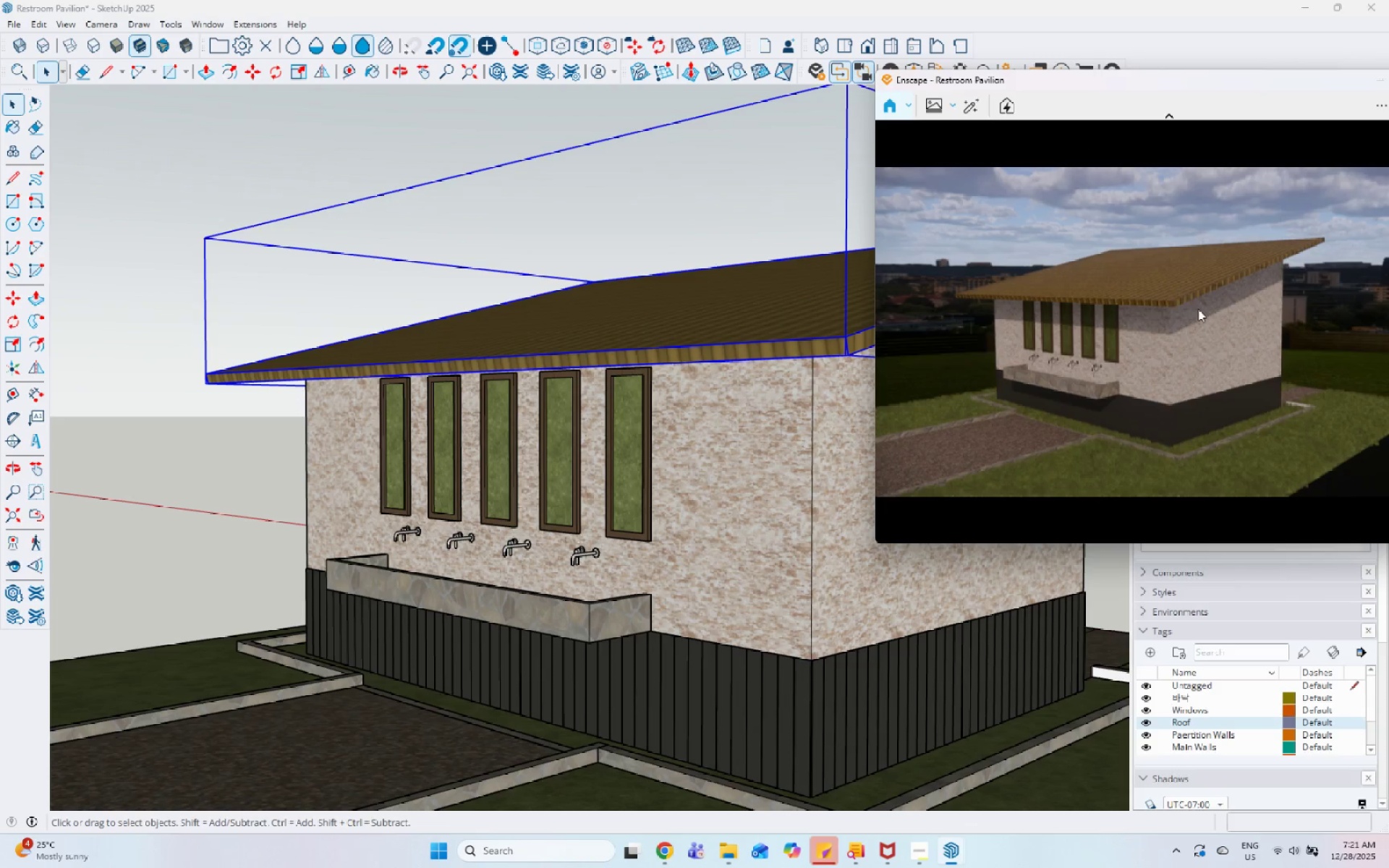 
key(Control+I)
 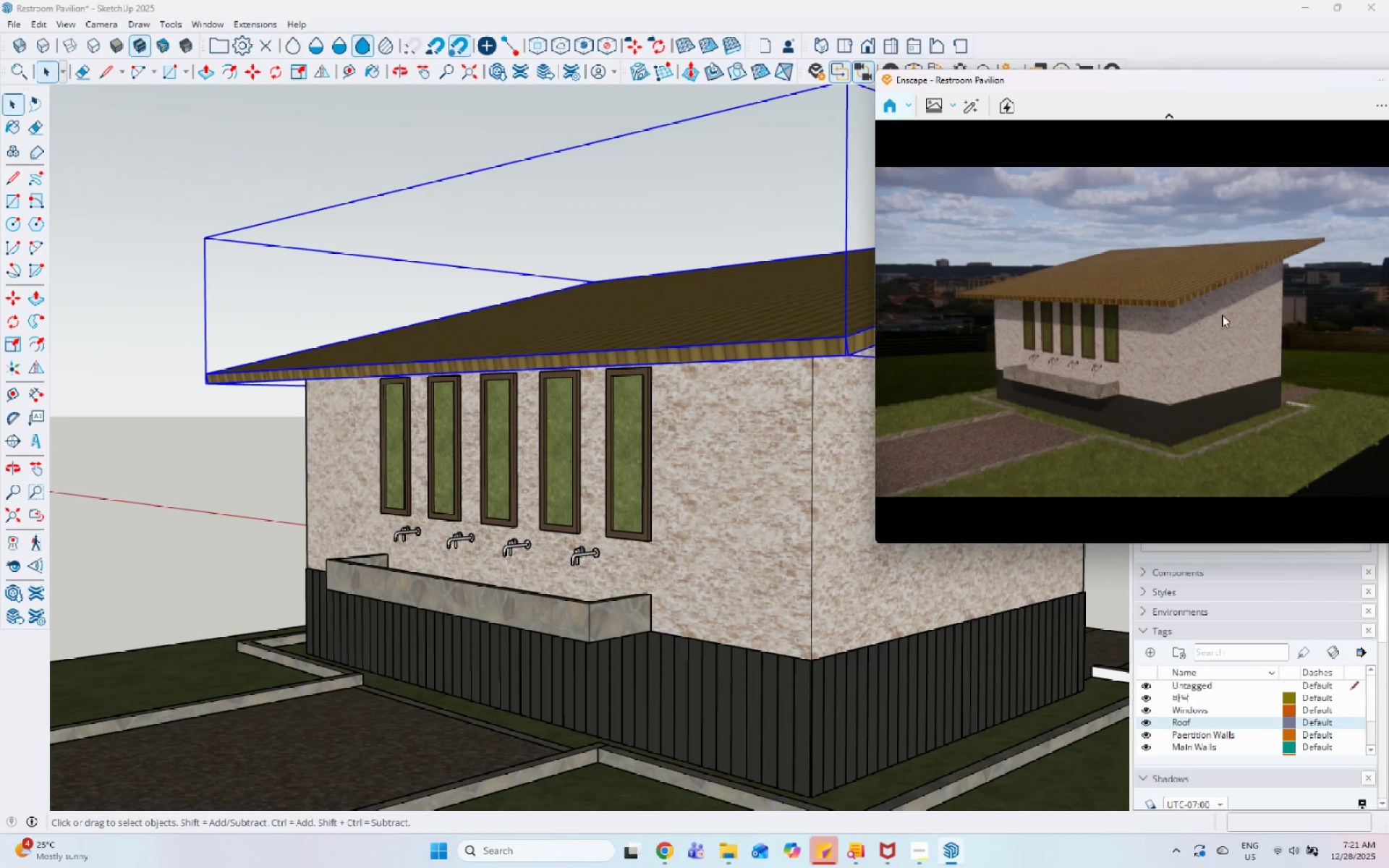 
key(Control+I)
 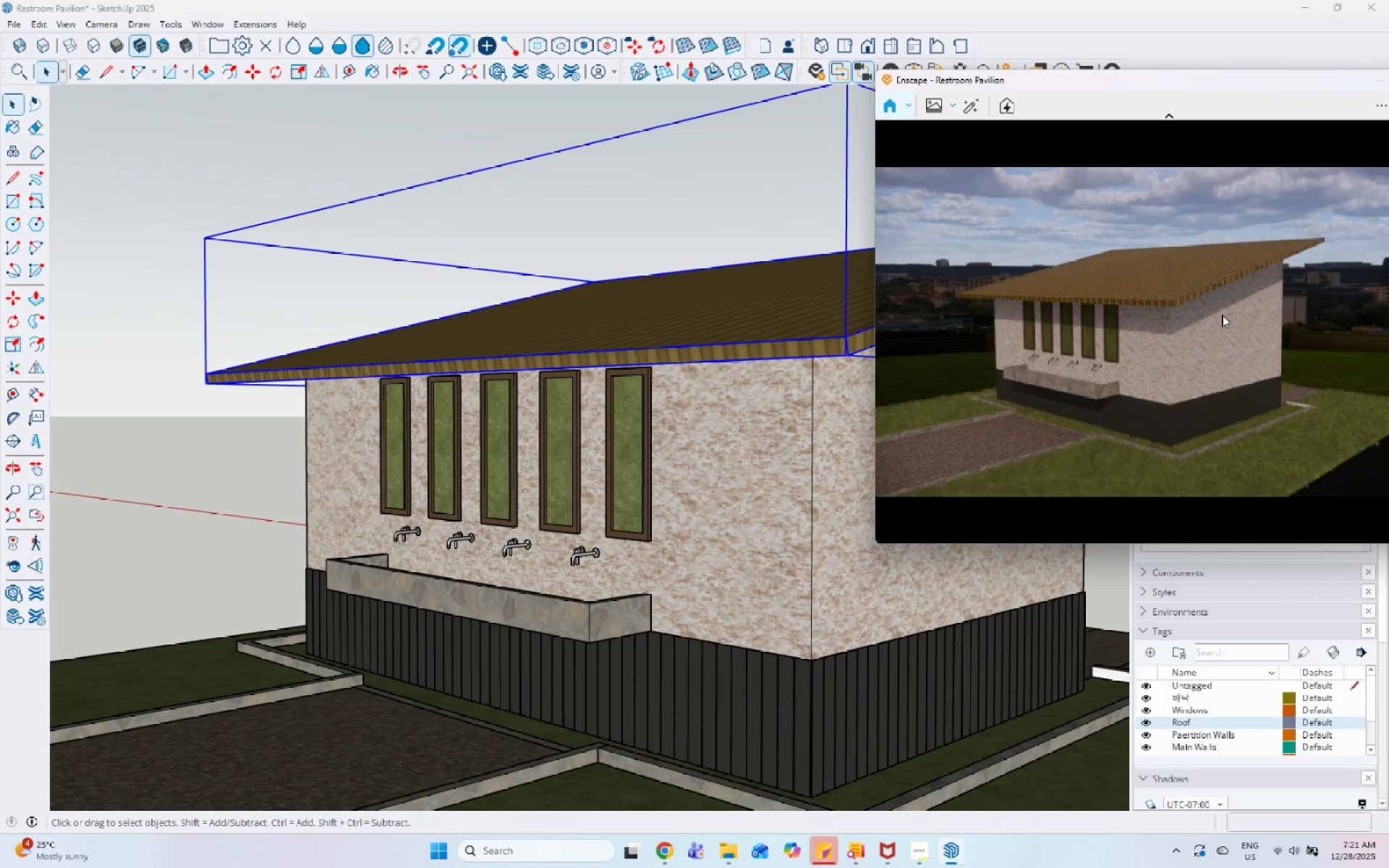 
key(Control+O)
 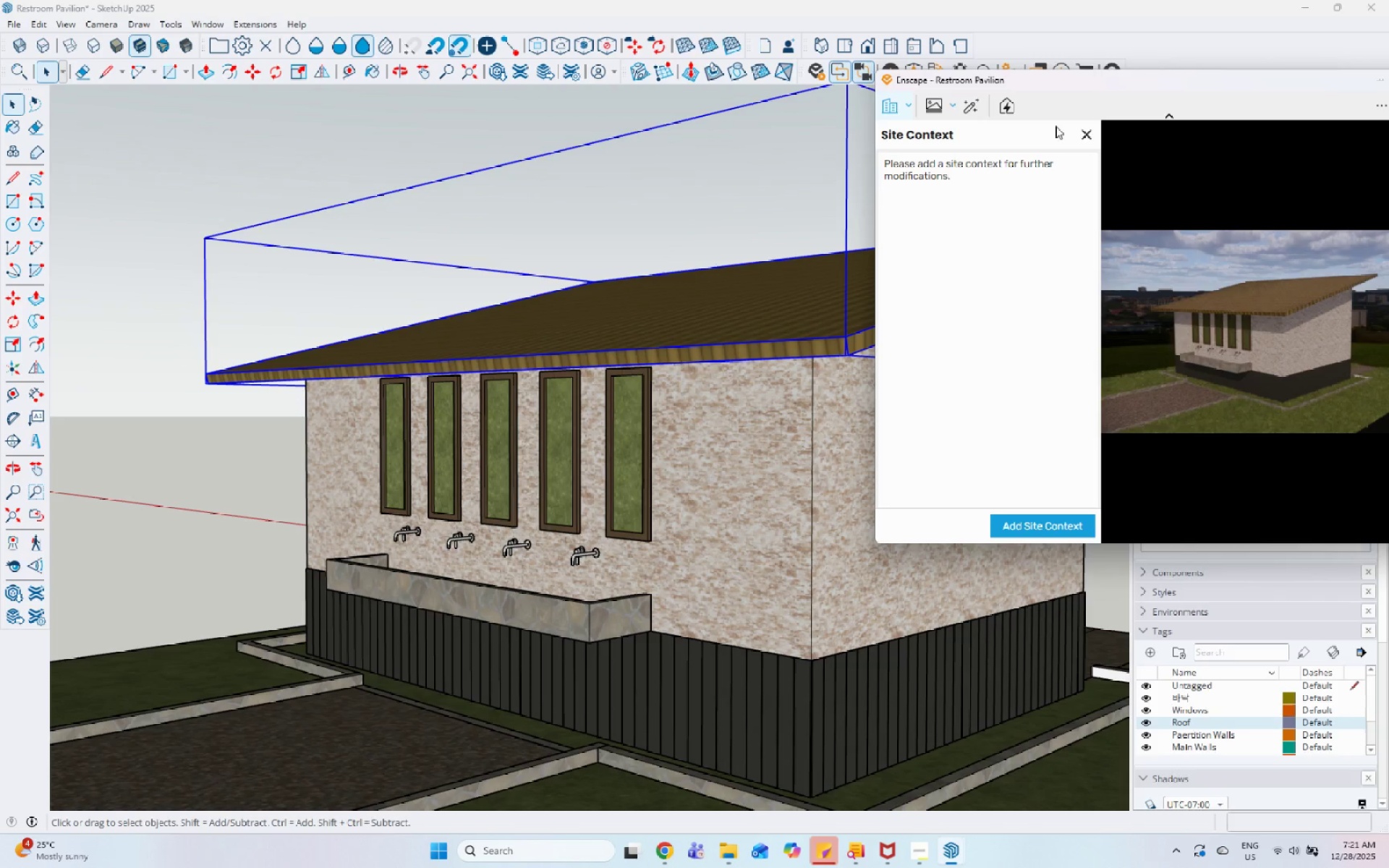 
left_click([1089, 134])
 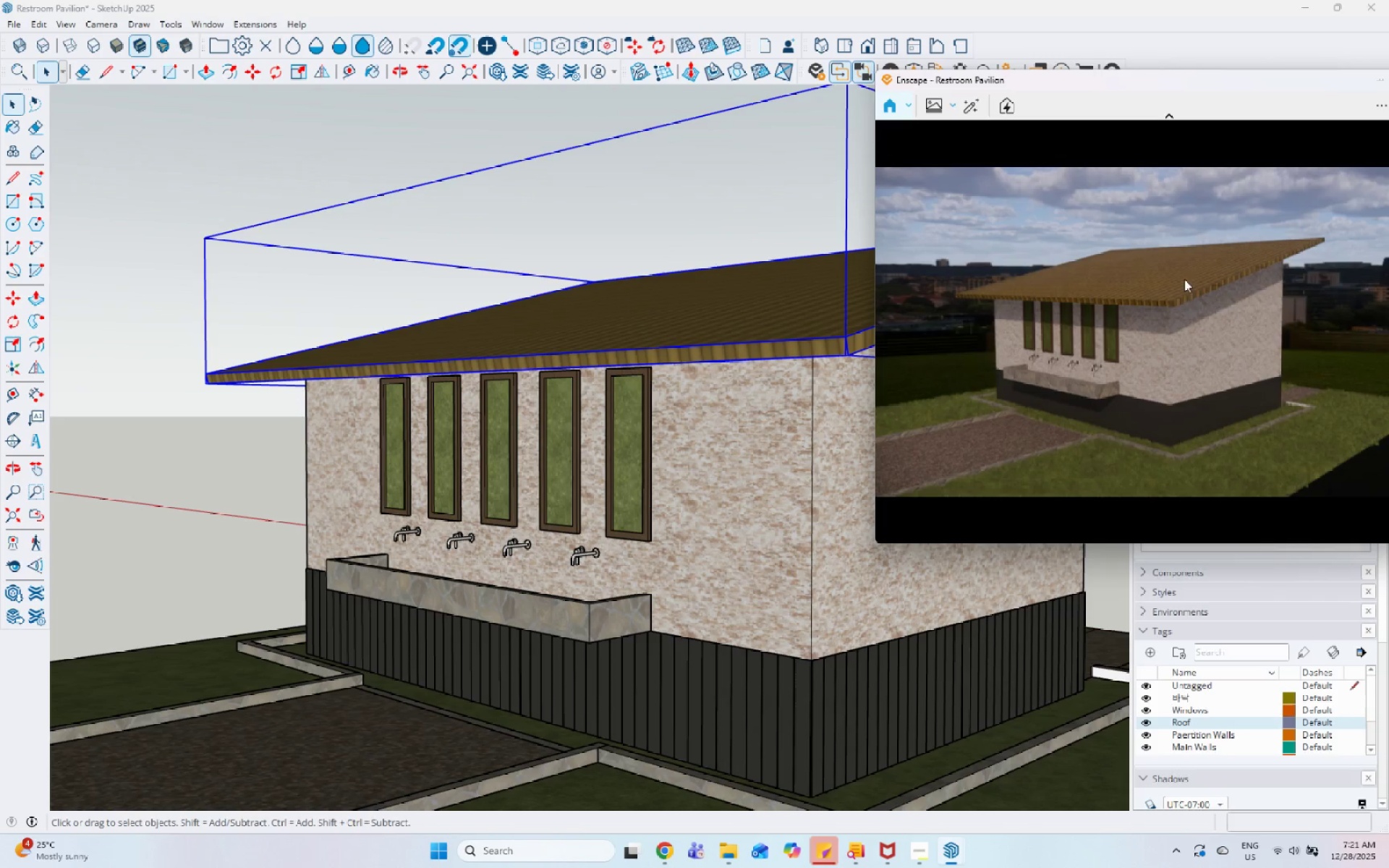 
key(Control+U)
 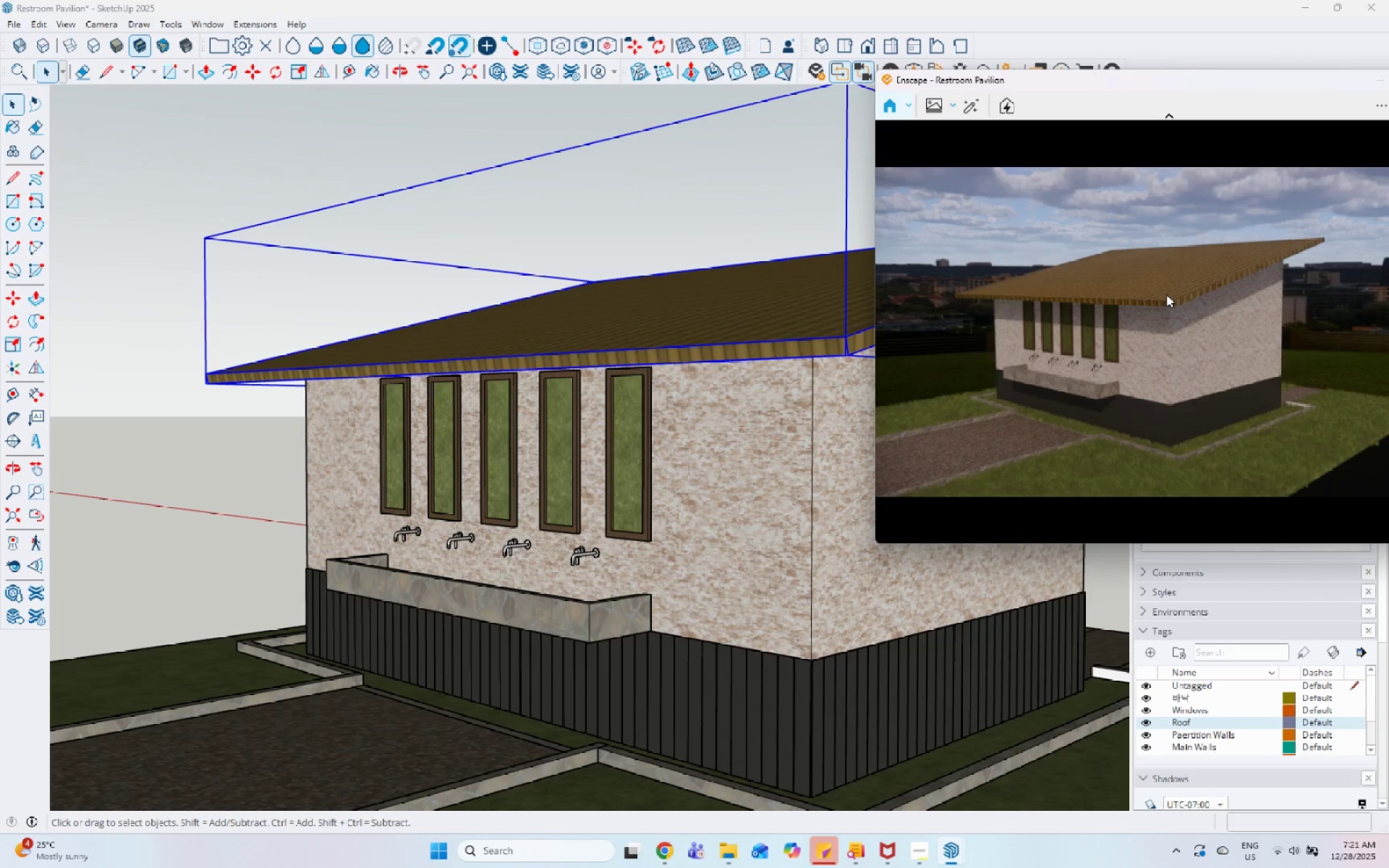 
key(Control+U)
 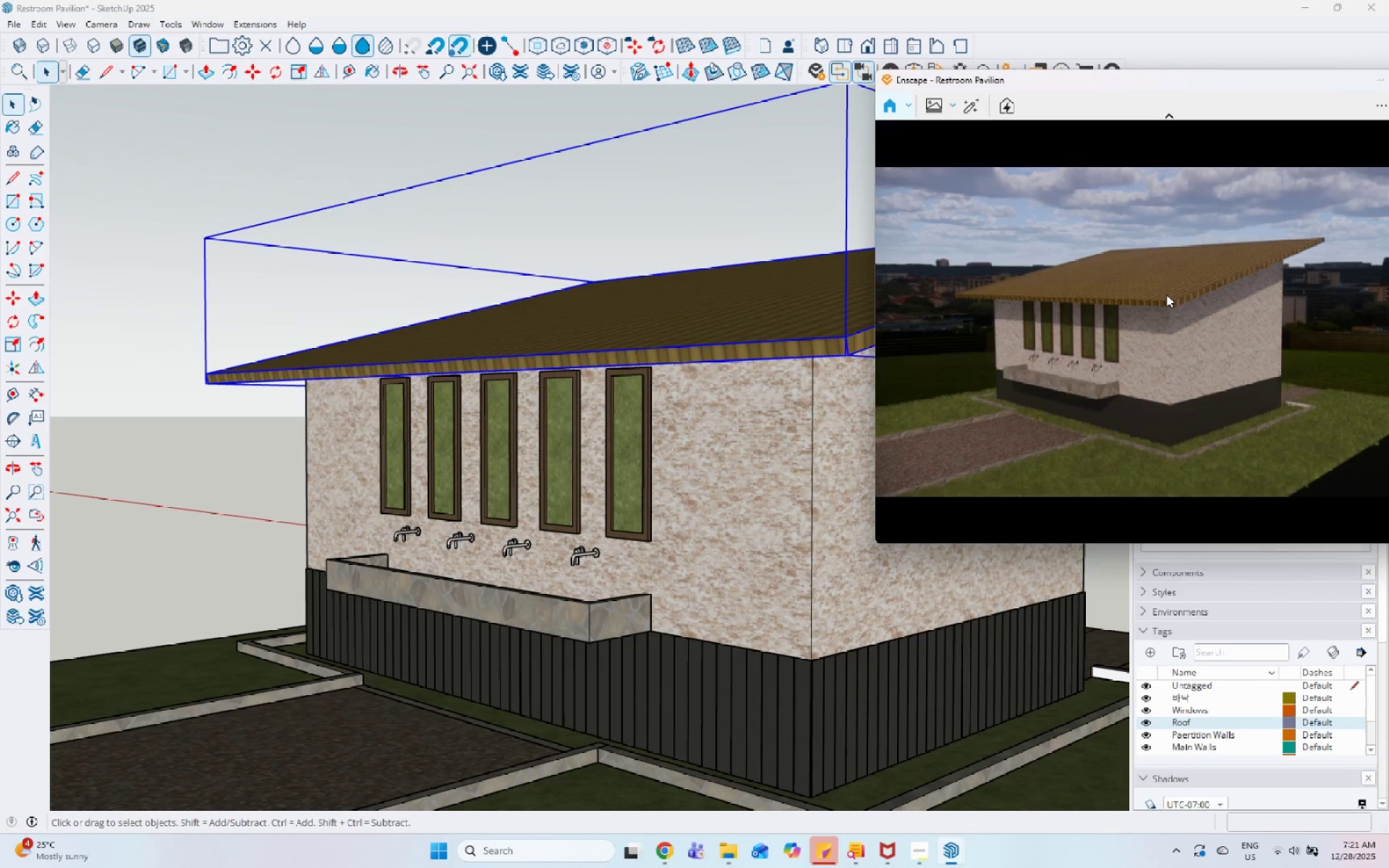 
left_click([1166, 294])
 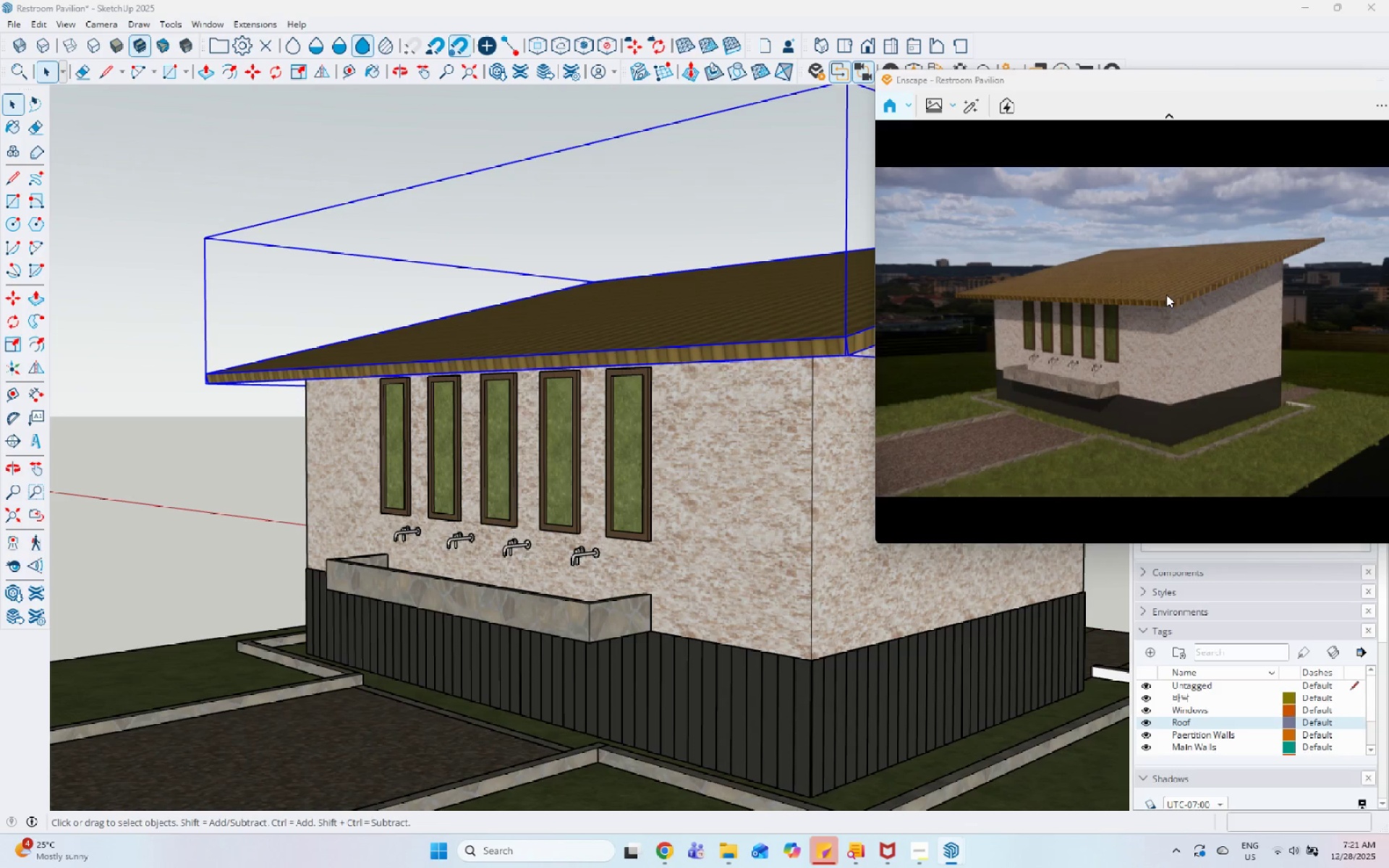 
key(Control+U)
 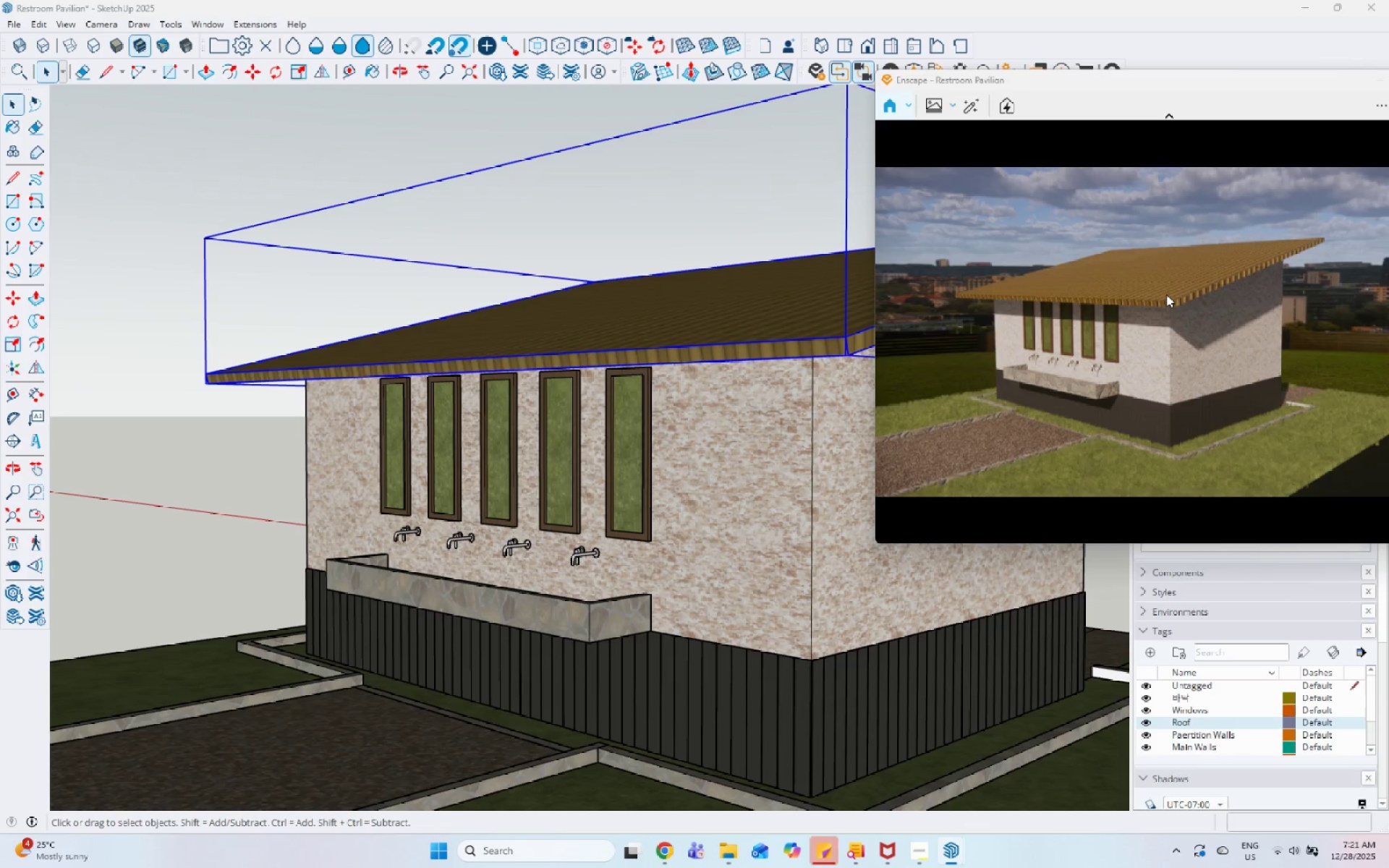 
key(Control+U)
 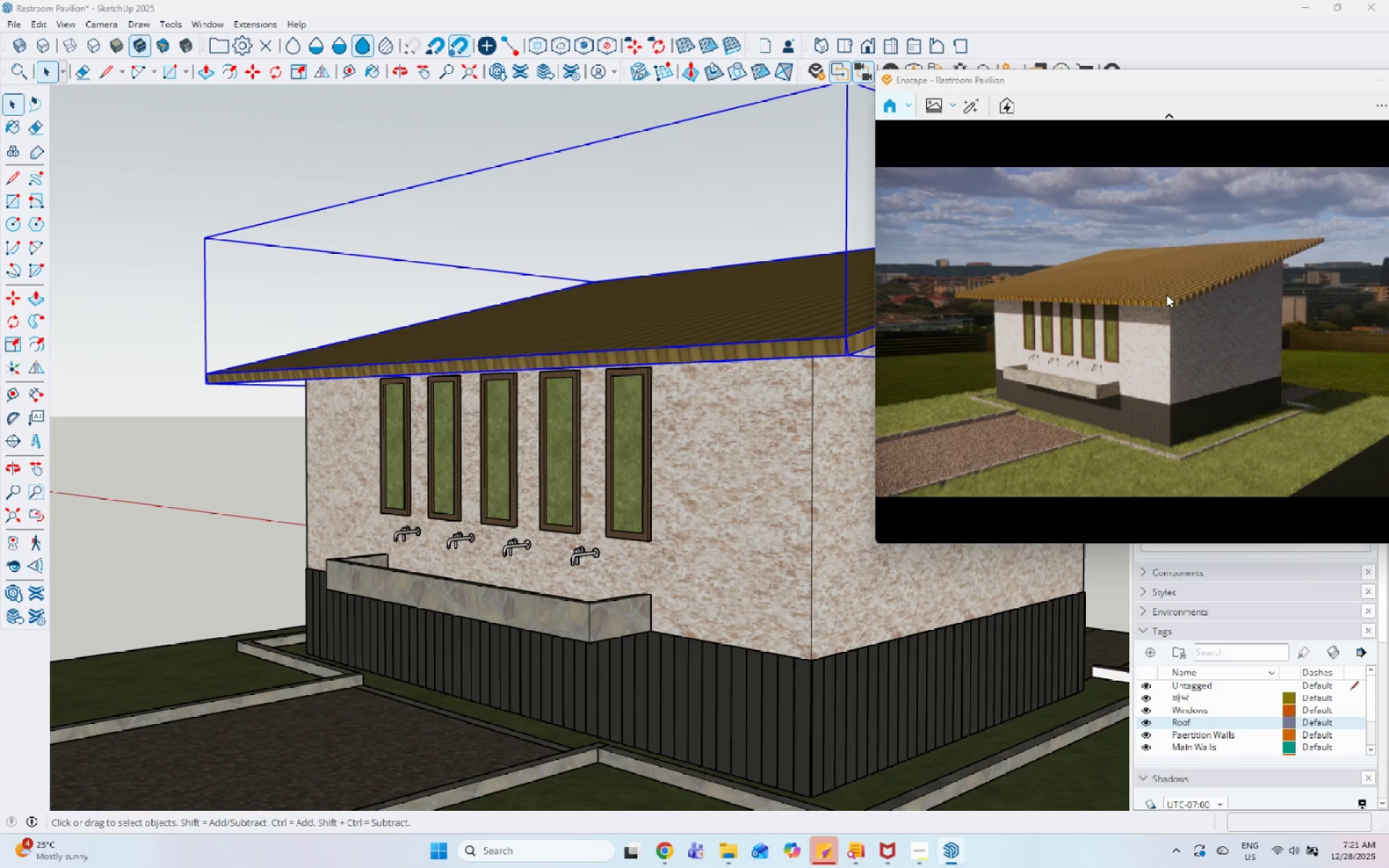 
key(Control+I)
 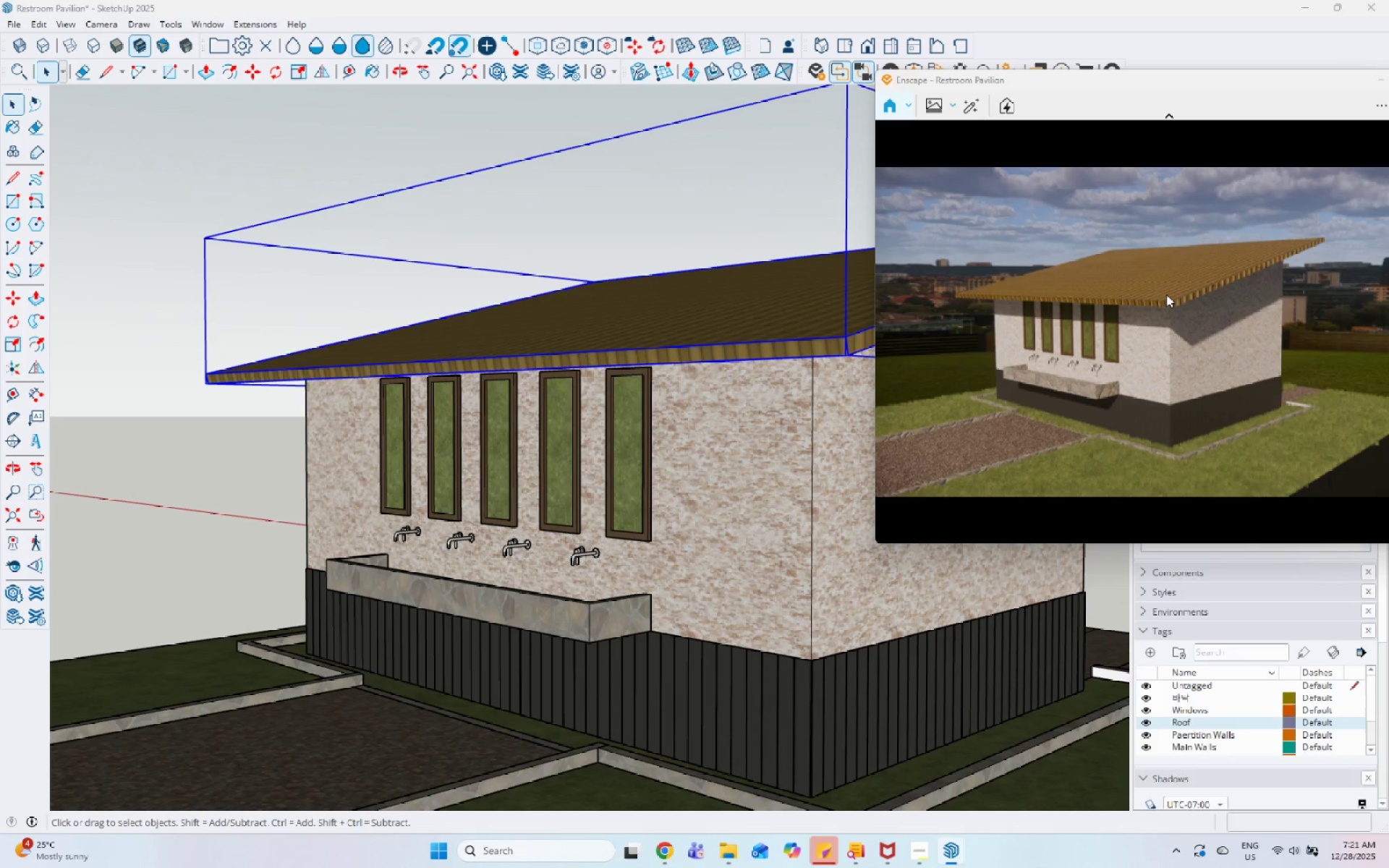 
left_click_drag(start_coordinate=[1160, 315], to_coordinate=[1163, 344])
 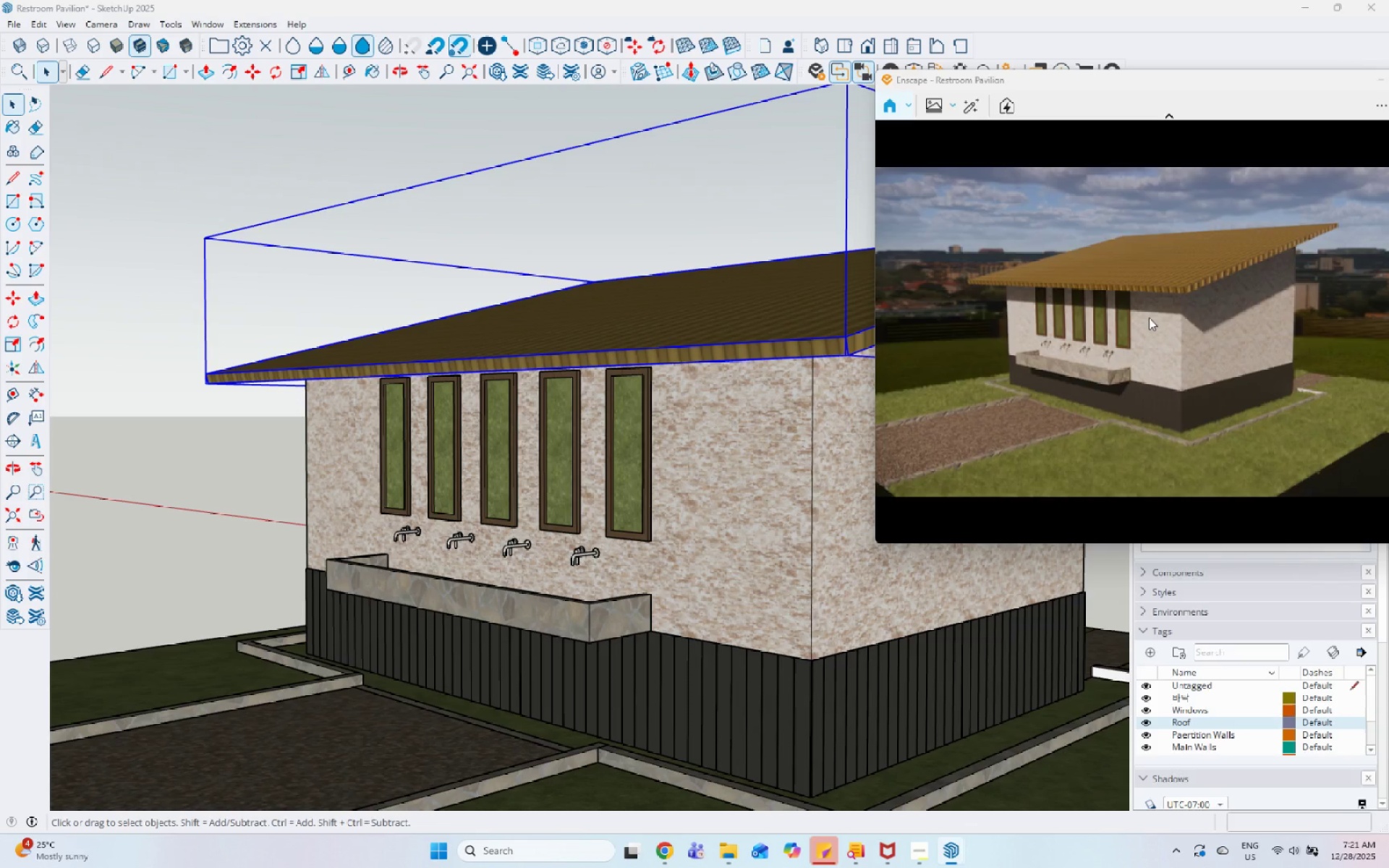 
scroll: coordinate [1058, 333], scroll_direction: up, amount: 3.0
 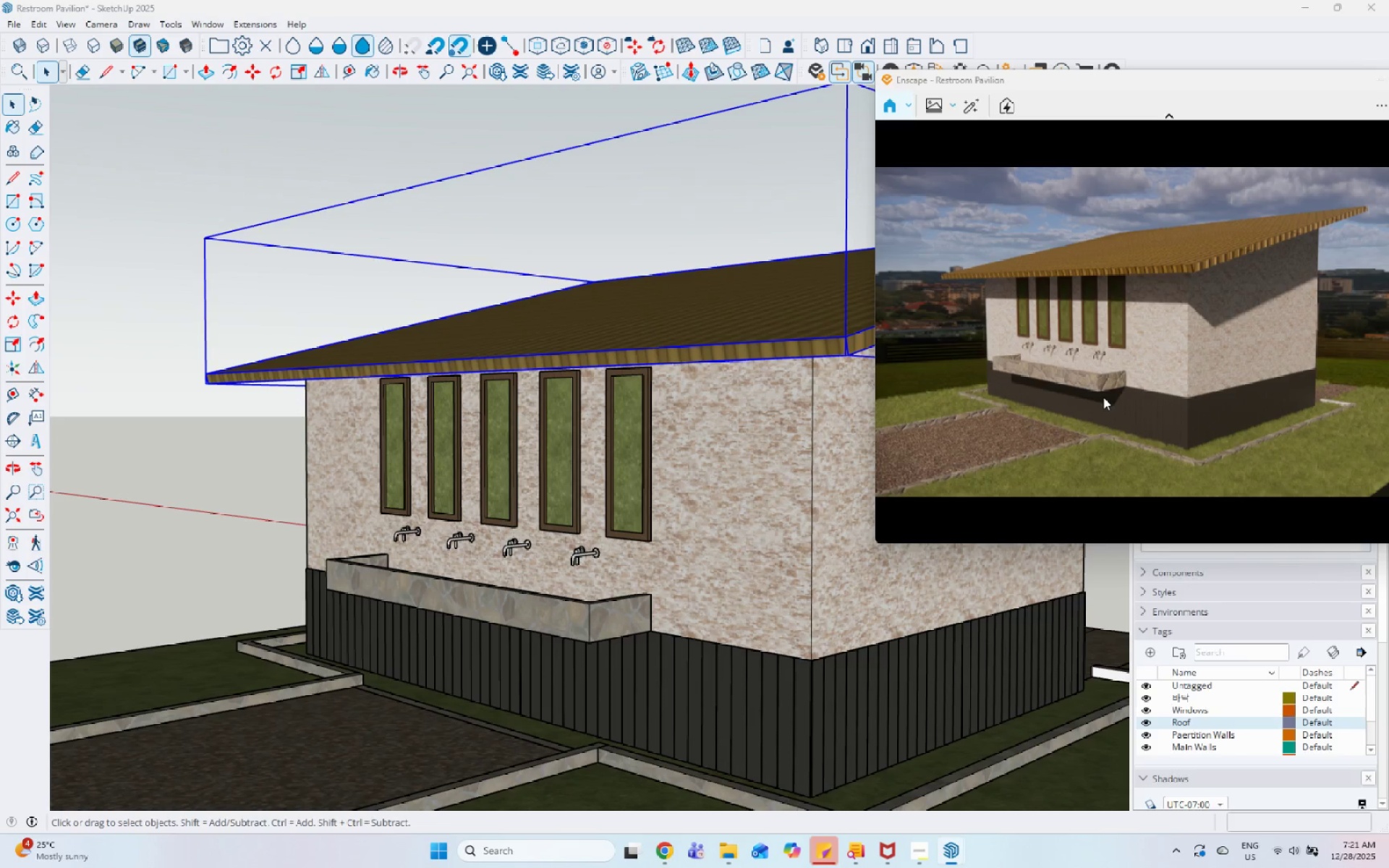 
wait(5.69)
 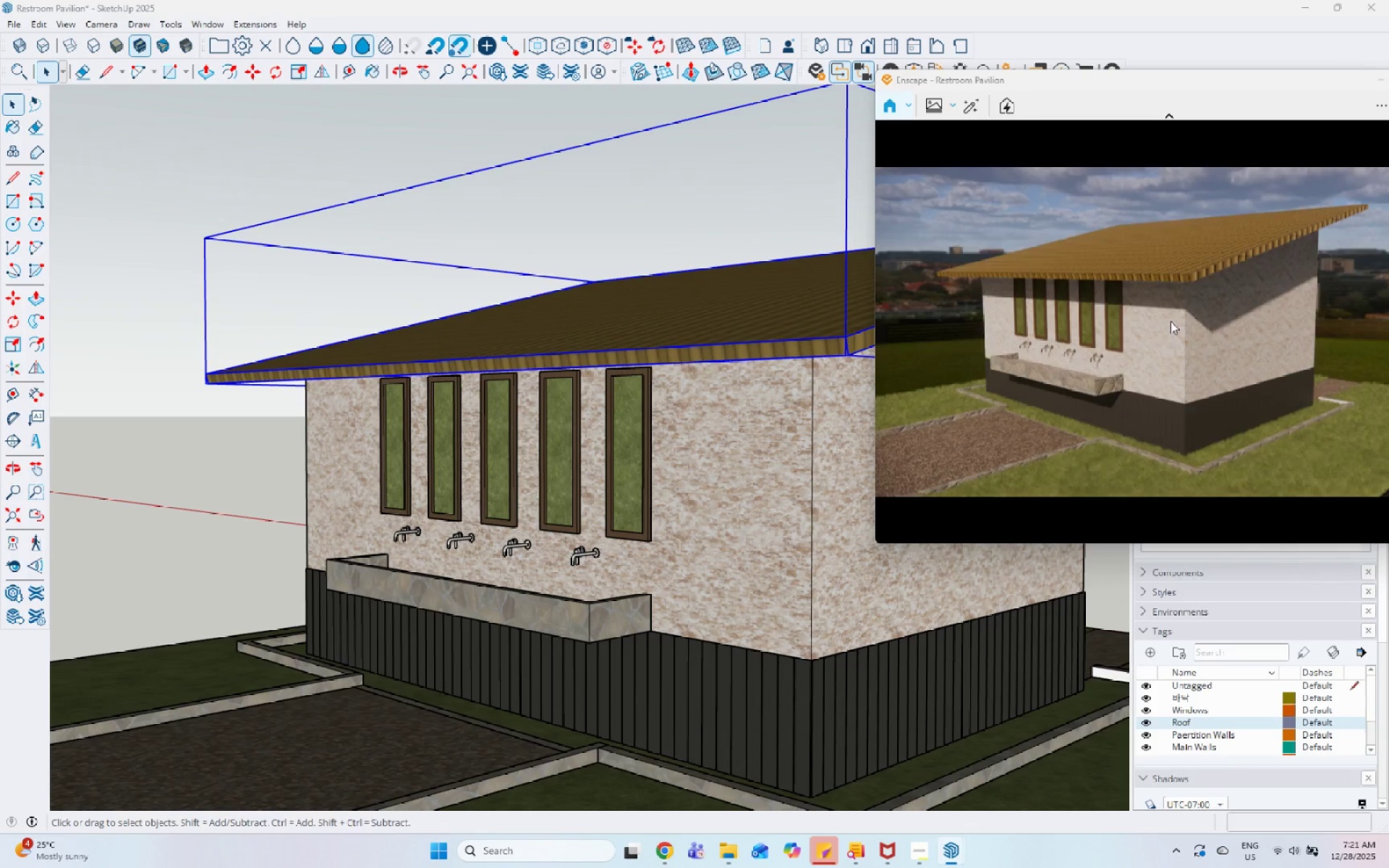 
left_click([937, 102])
 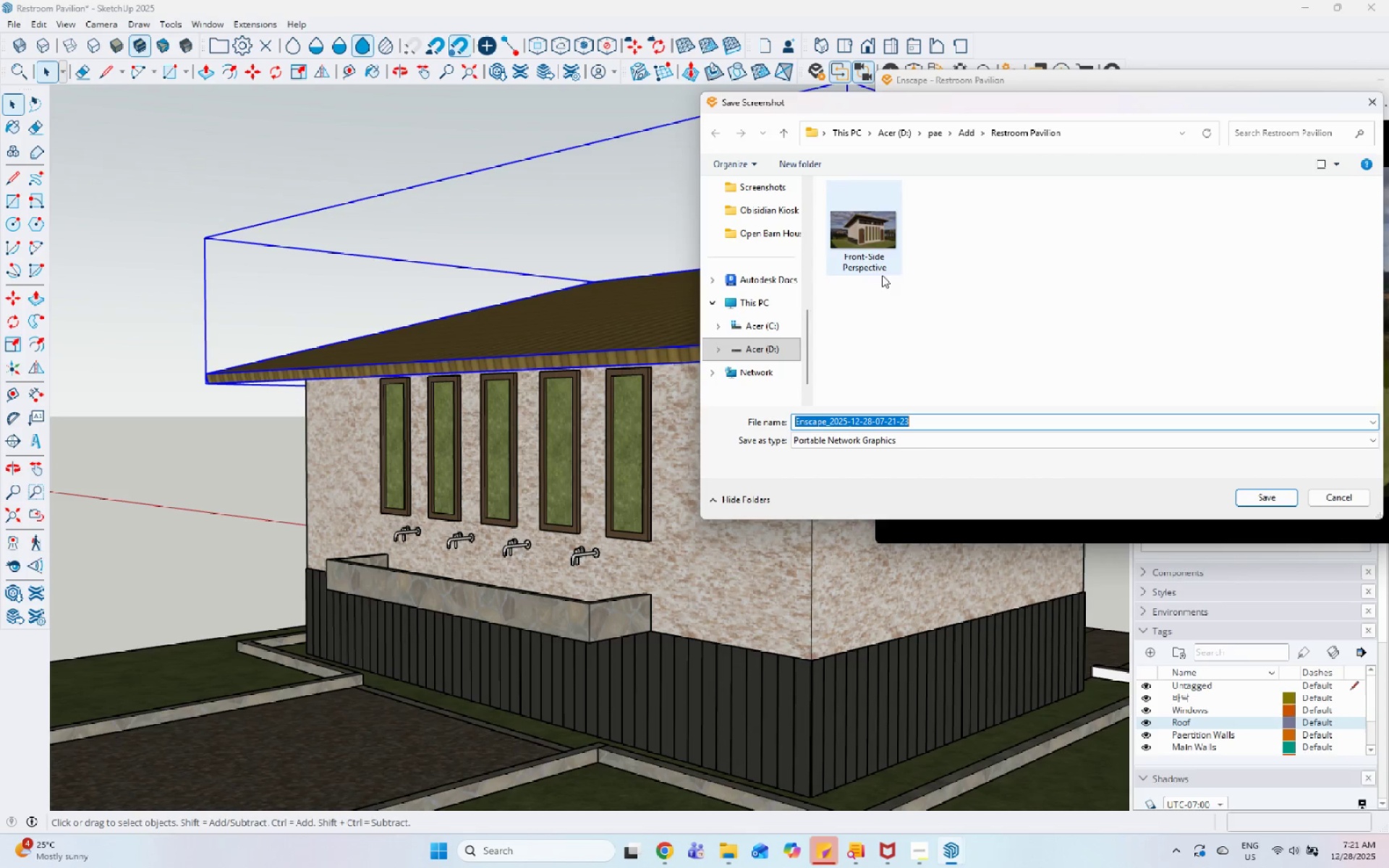 
type(B)
key(Backspace)
type(Read)
key(Backspace)
type(r-Side)
 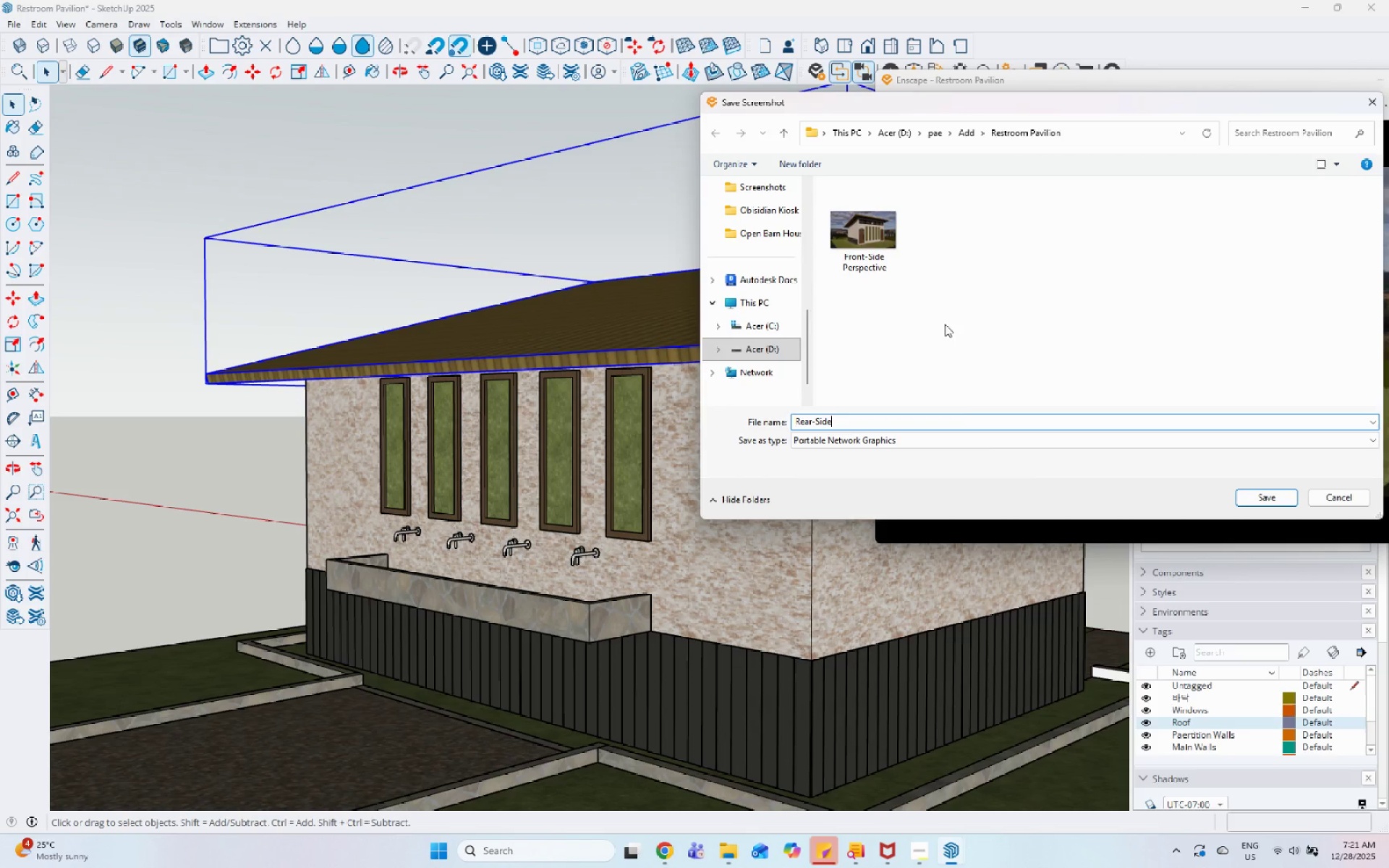 
left_click([1358, 501])
 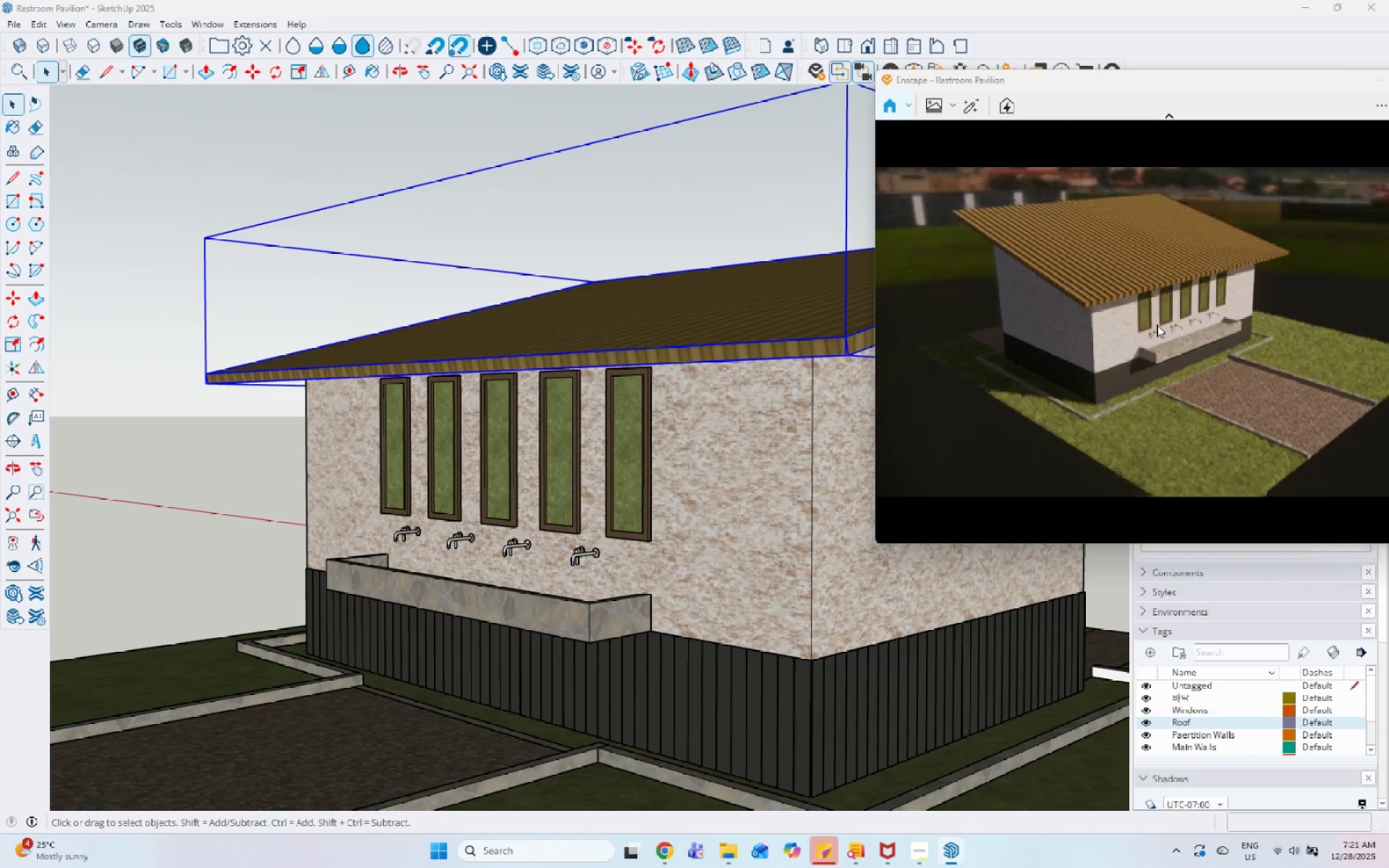 
scroll: coordinate [1108, 214], scroll_direction: up, amount: 8.0
 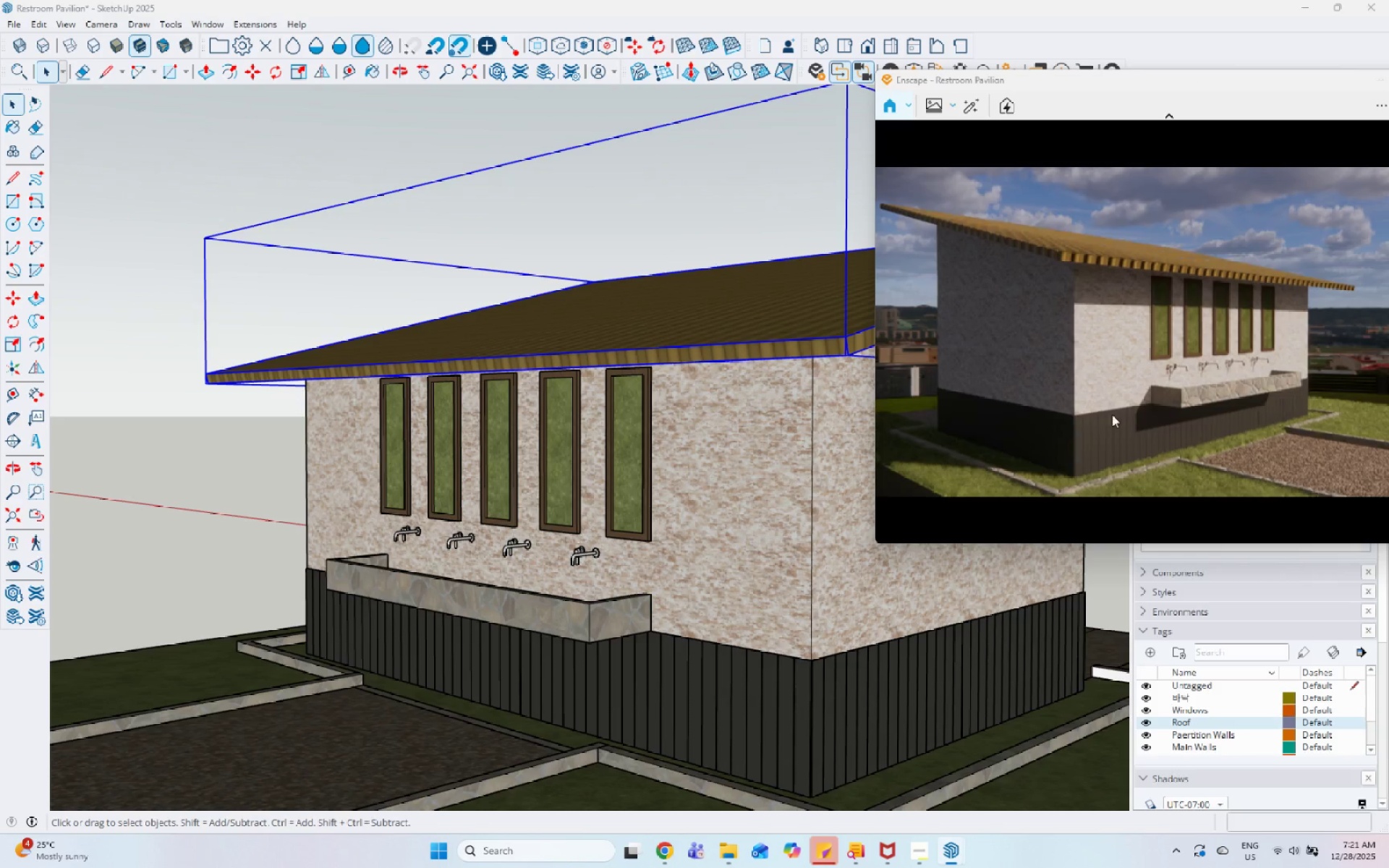 
type(UUUIII)
 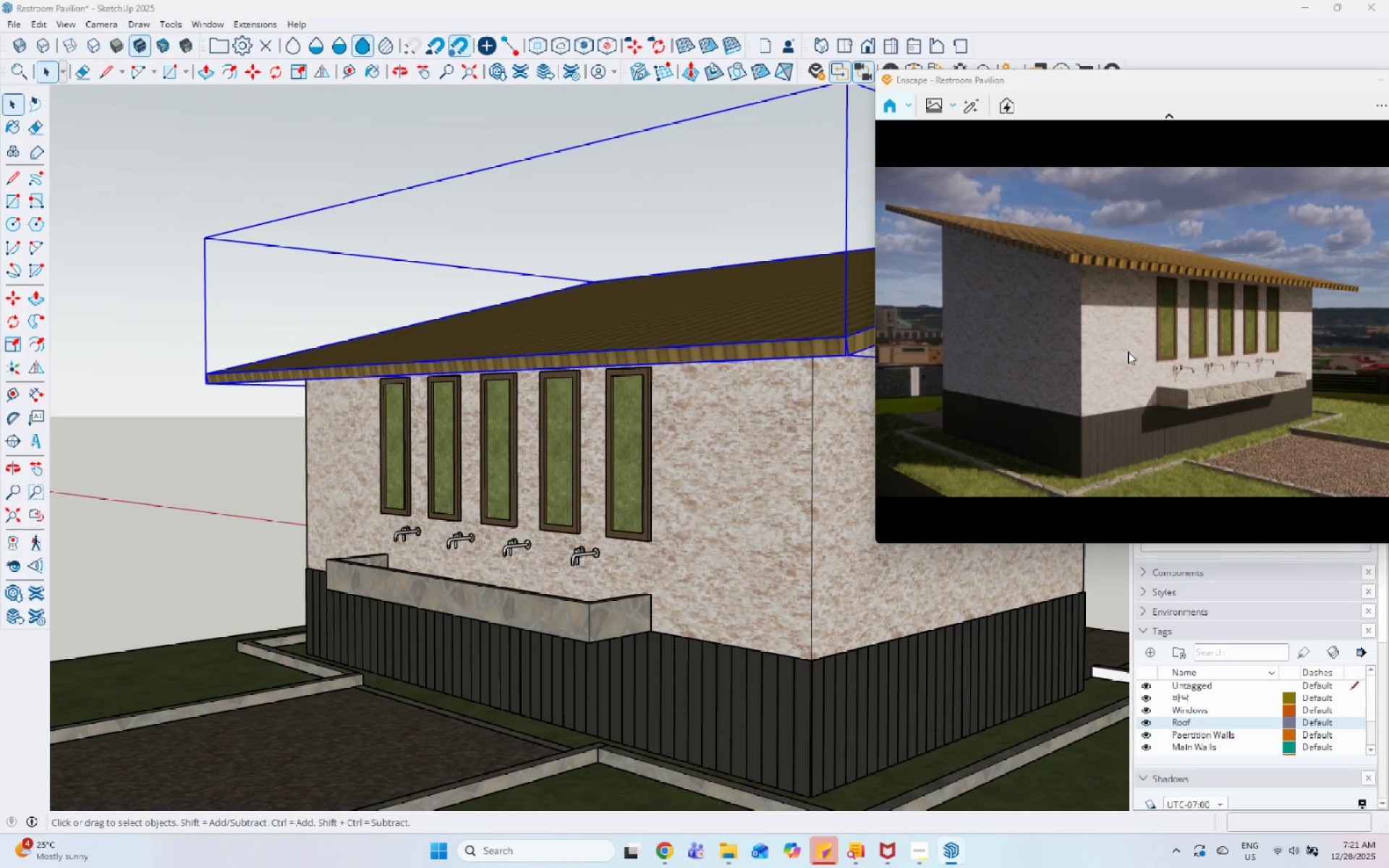 
key(Control+U)
 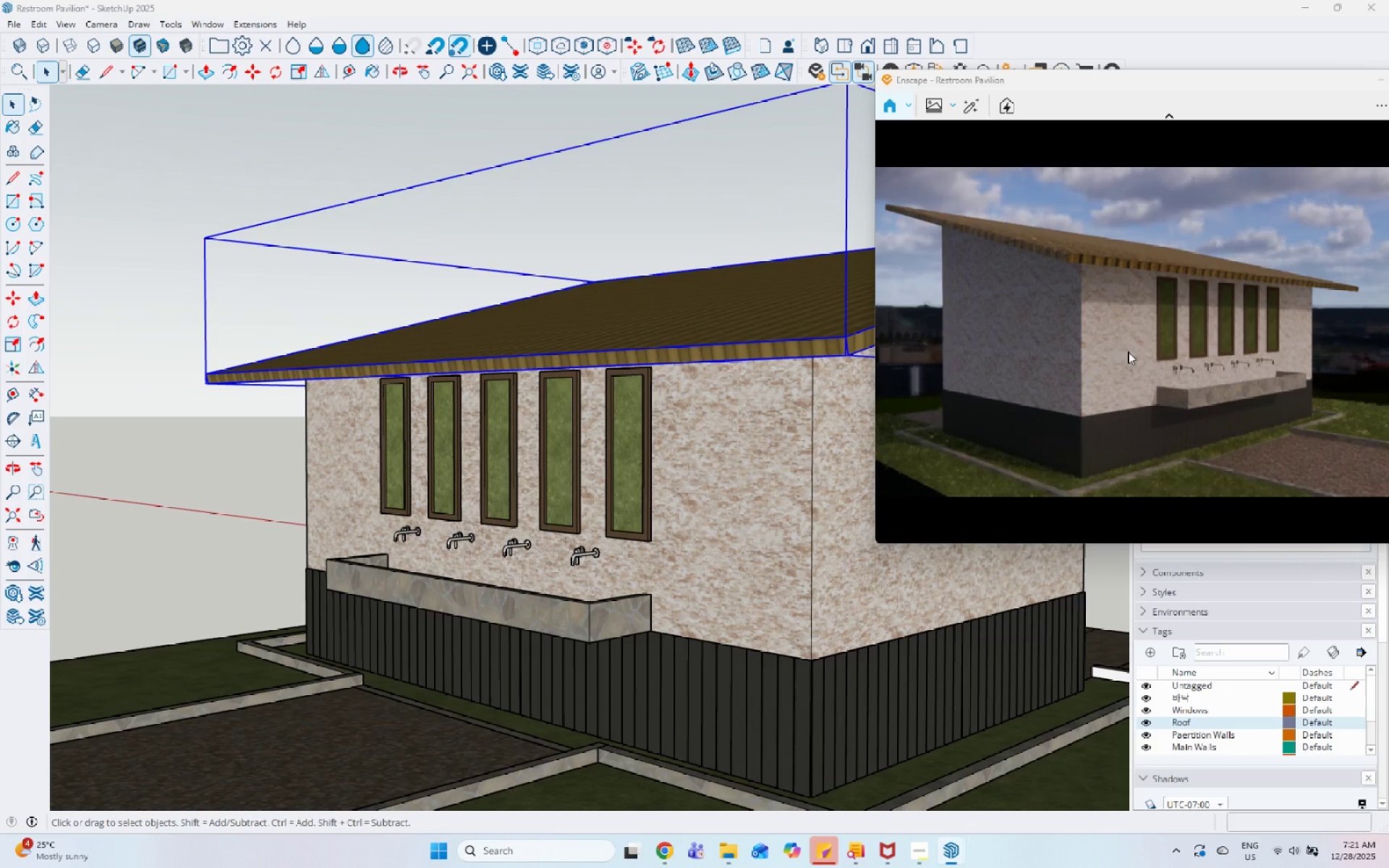 
key(Control+U)
 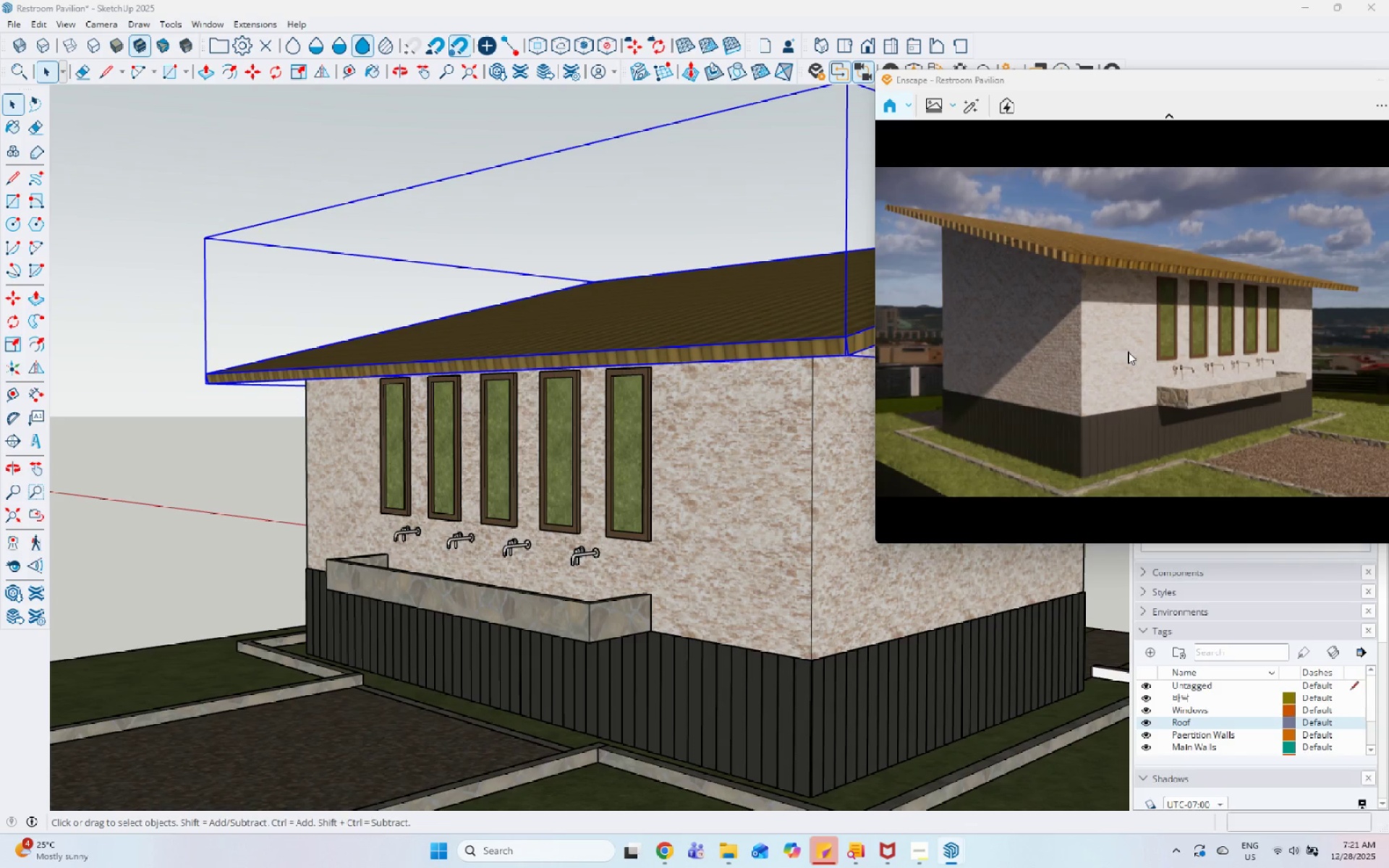 
key(Control+U)
 